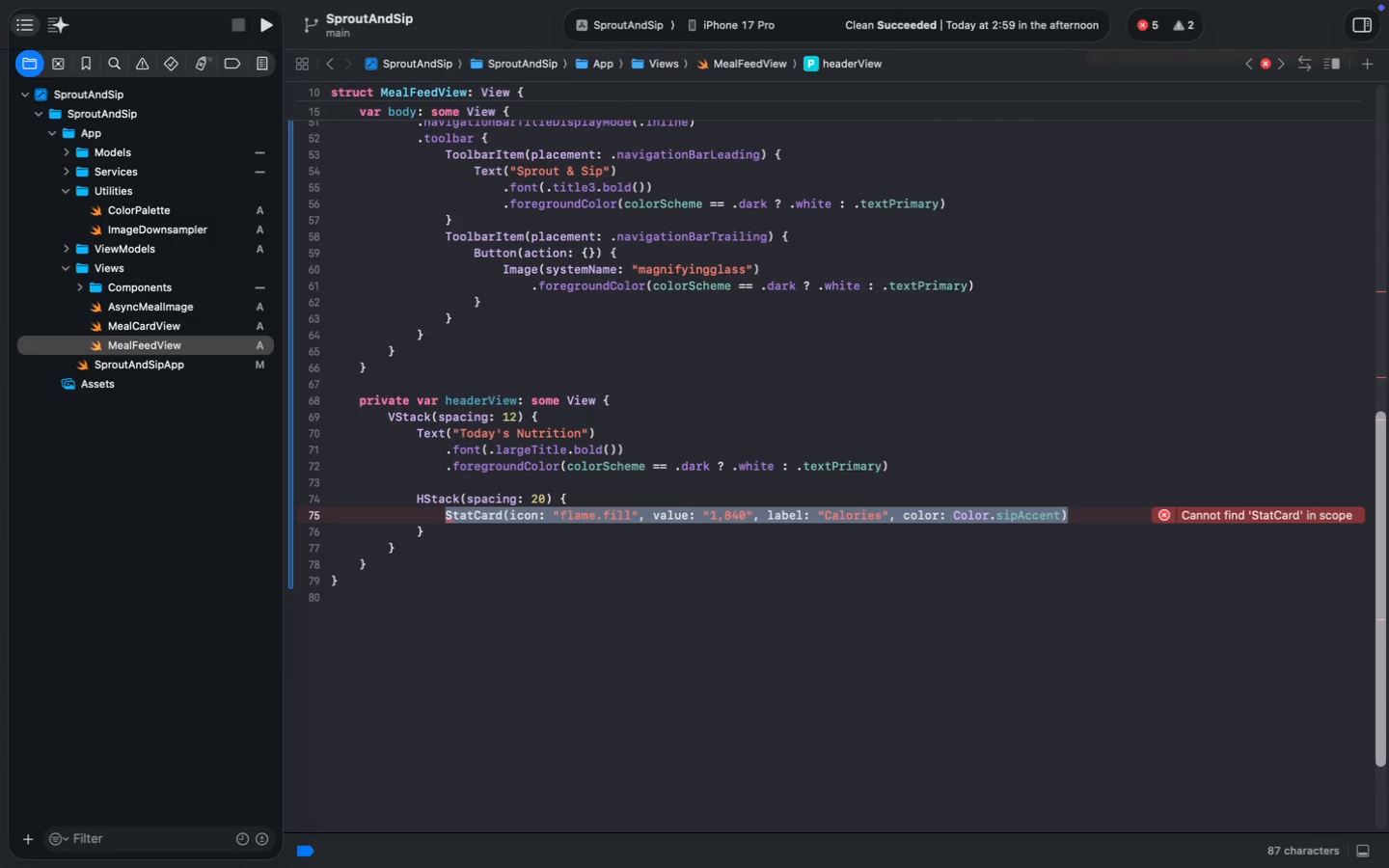 
key(Meta+C)
 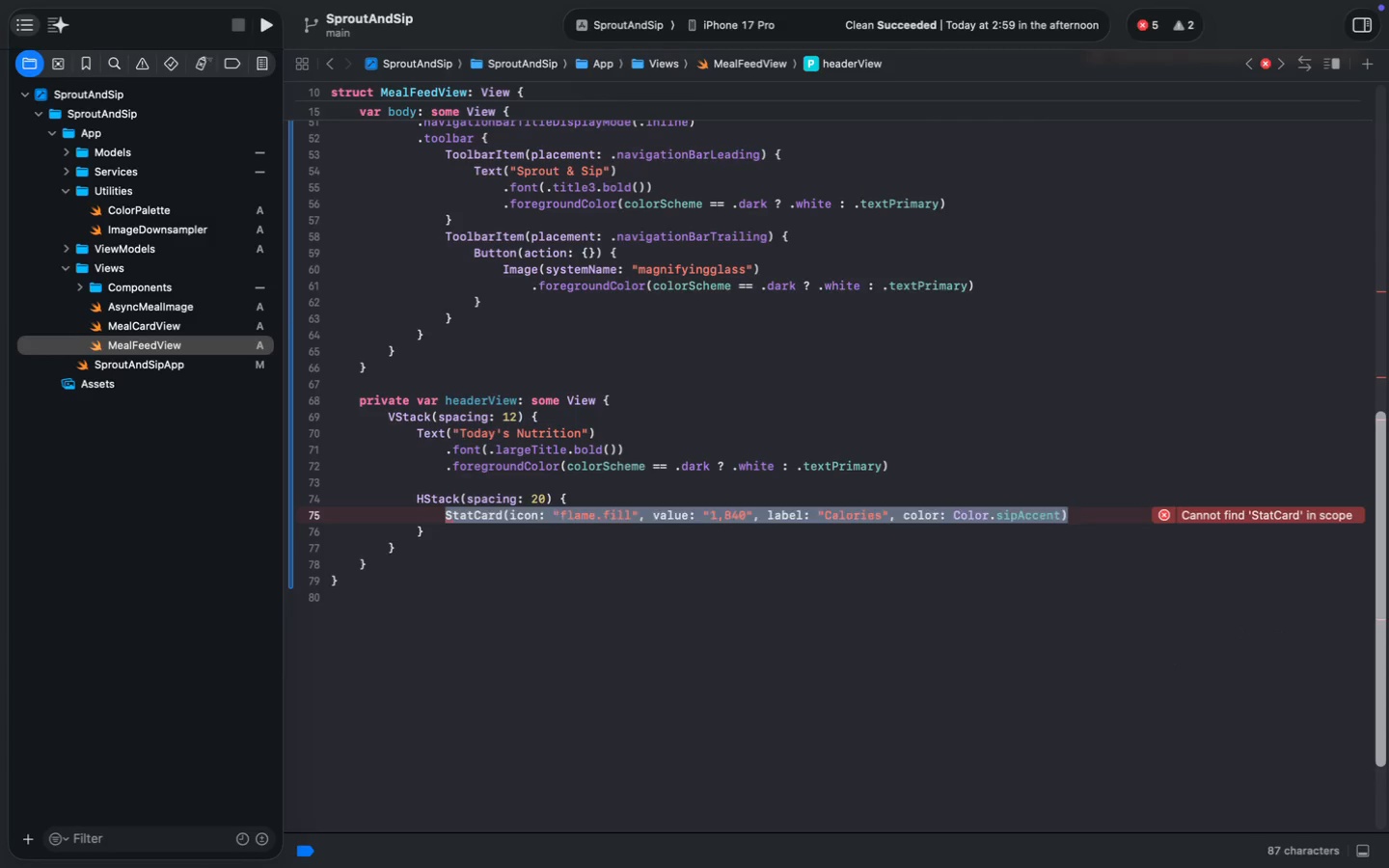 
key(ArrowRight)
 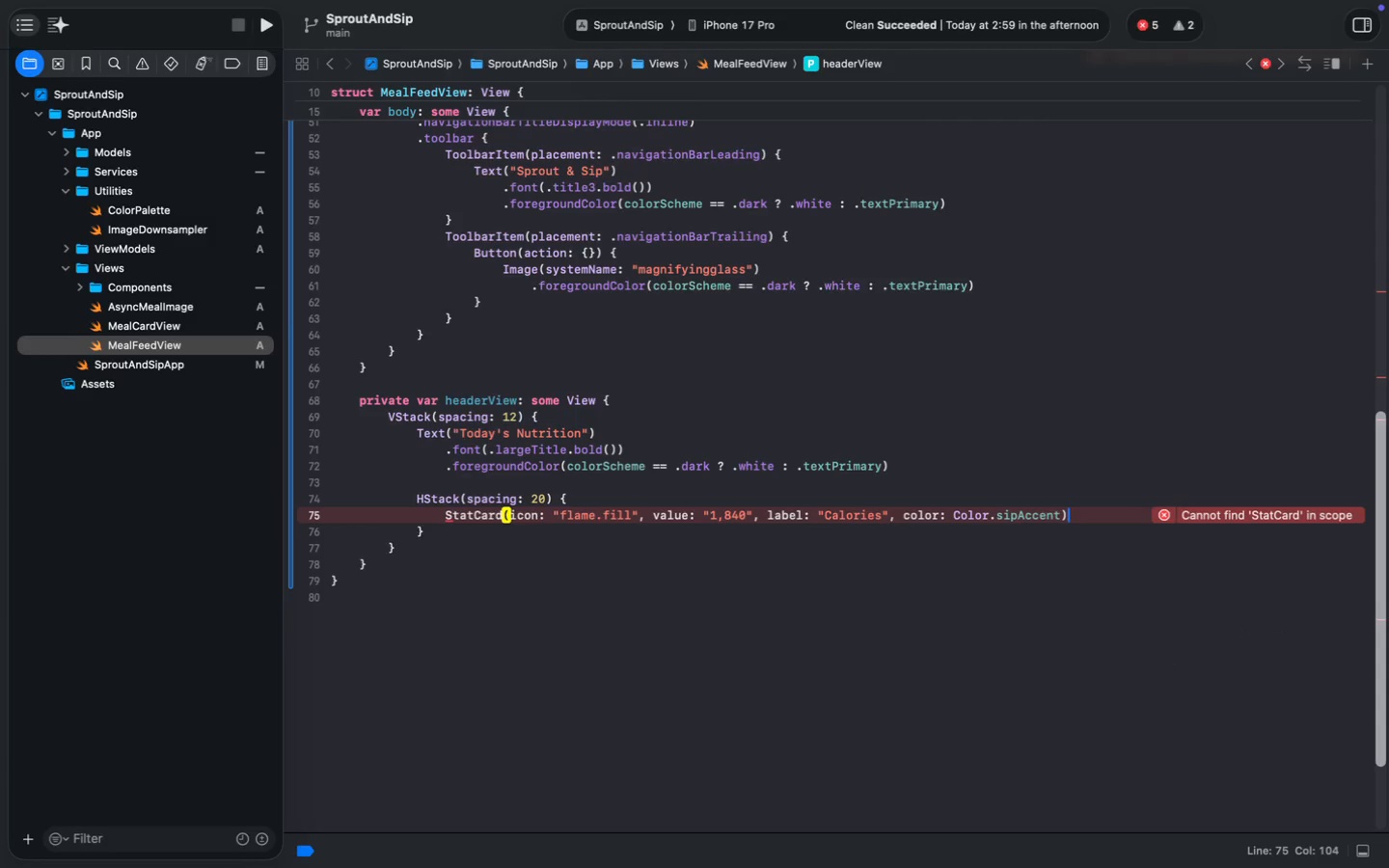 
key(Enter)
 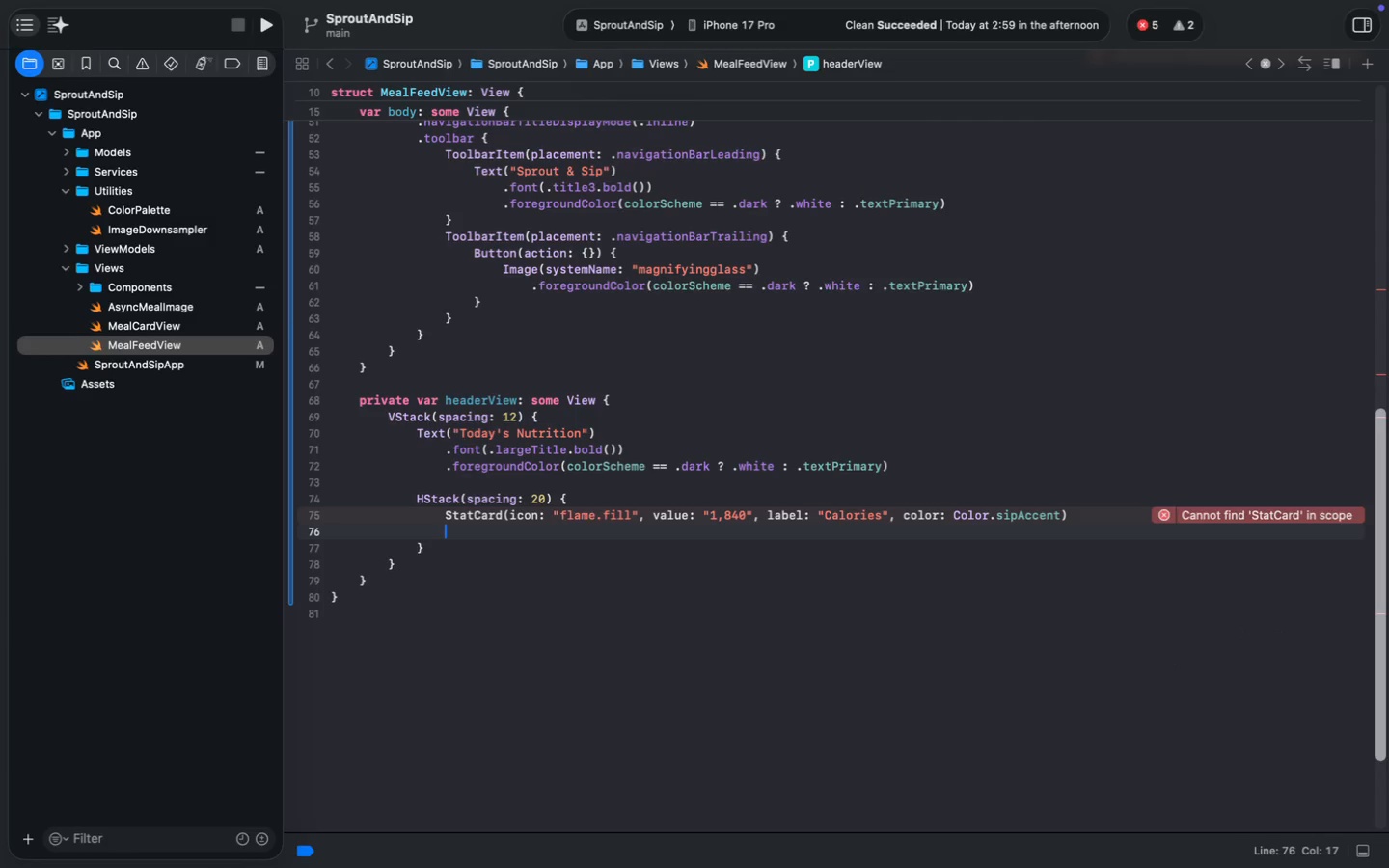 
key(Meta+V)
 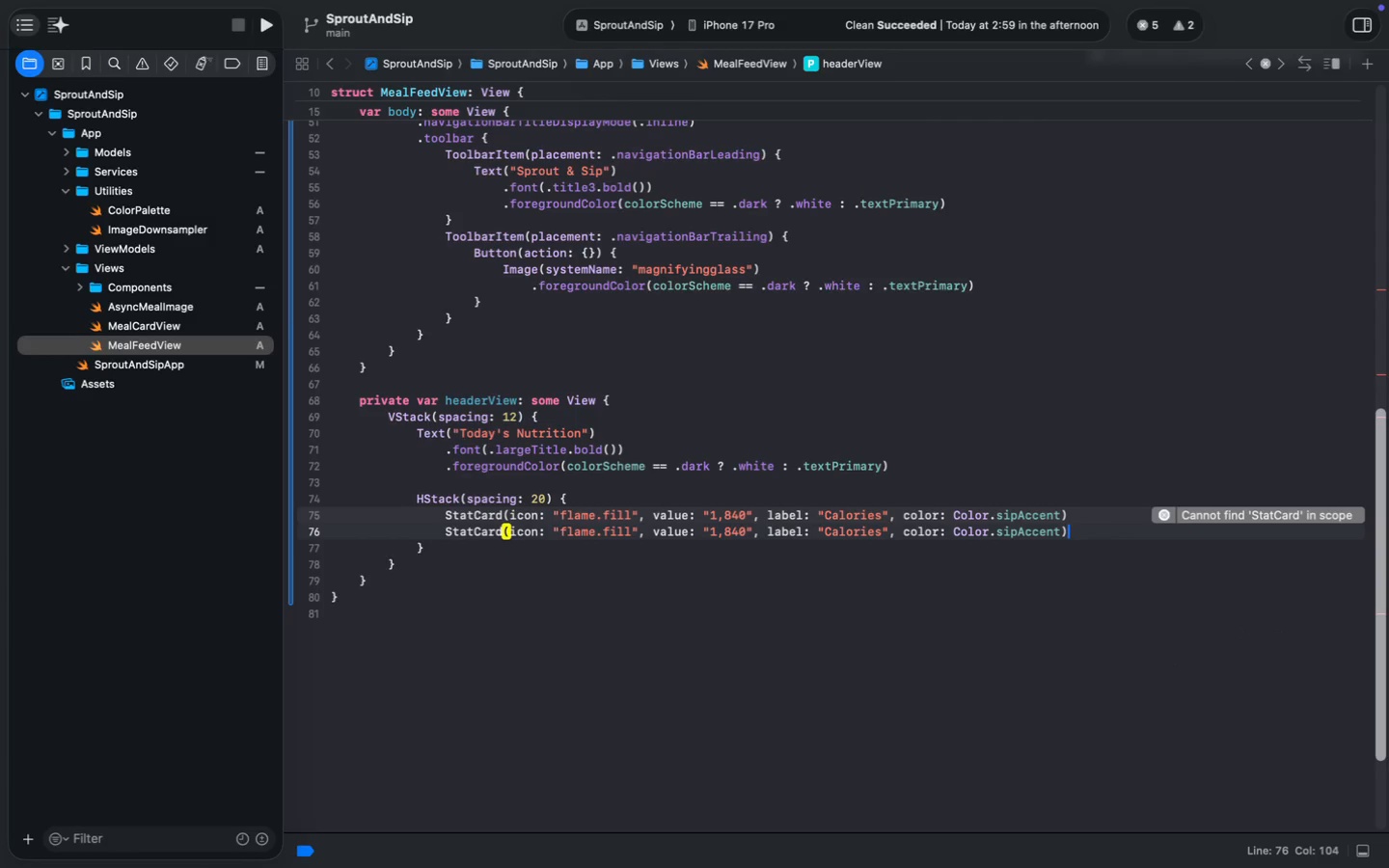 
key(Enter)
 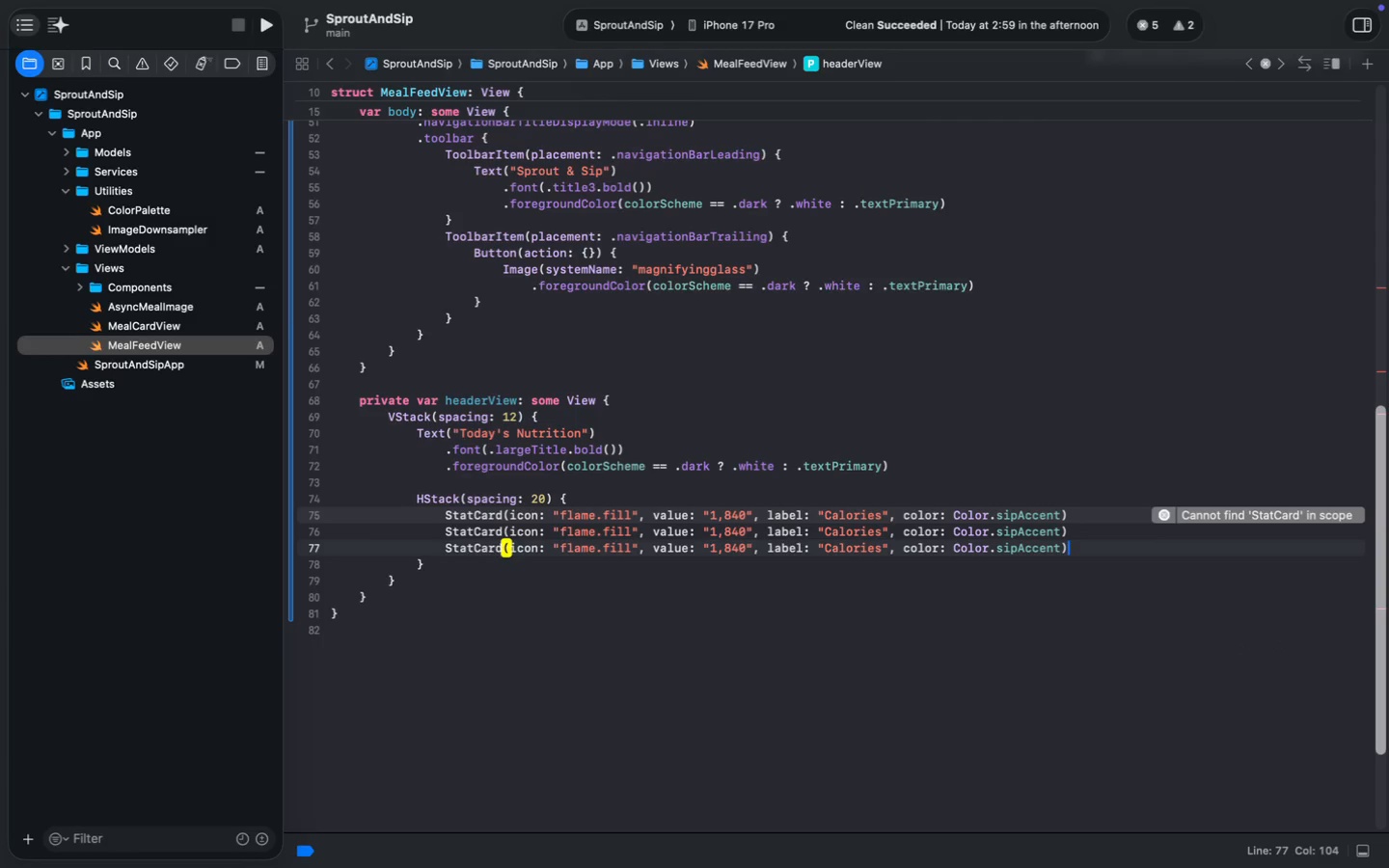 
key(Meta+V)
 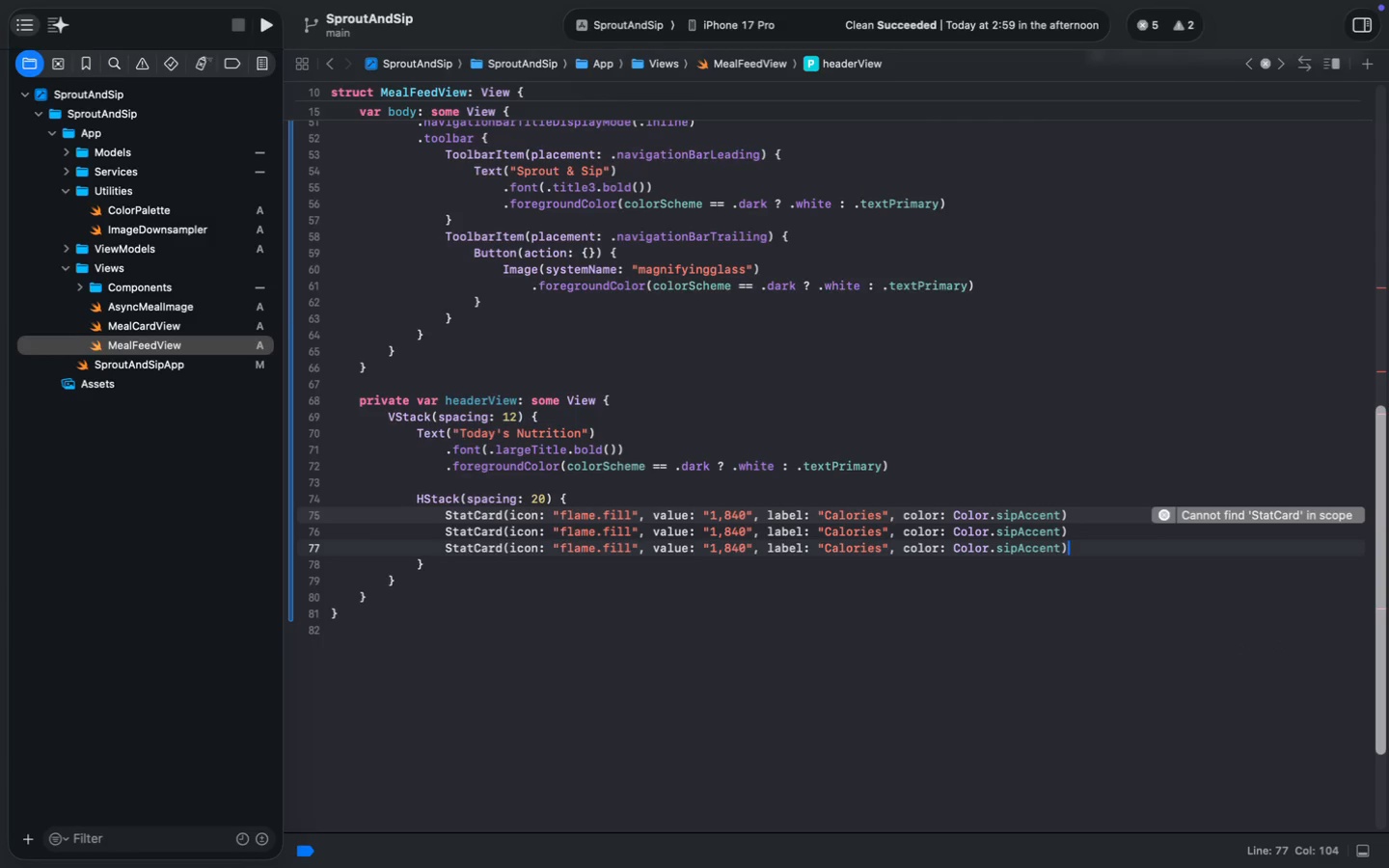 
double_click([571, 532])
 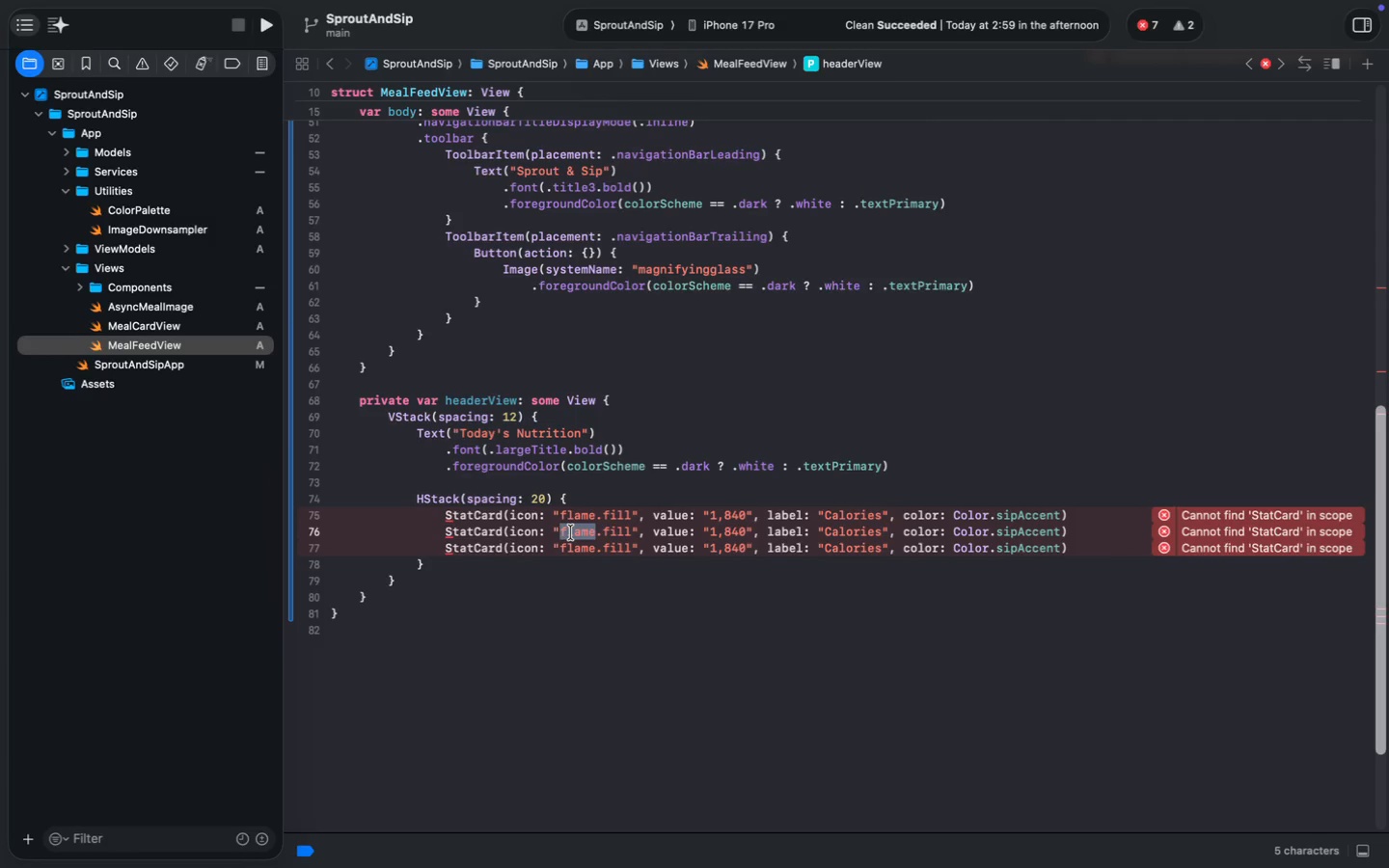 
key(D)
 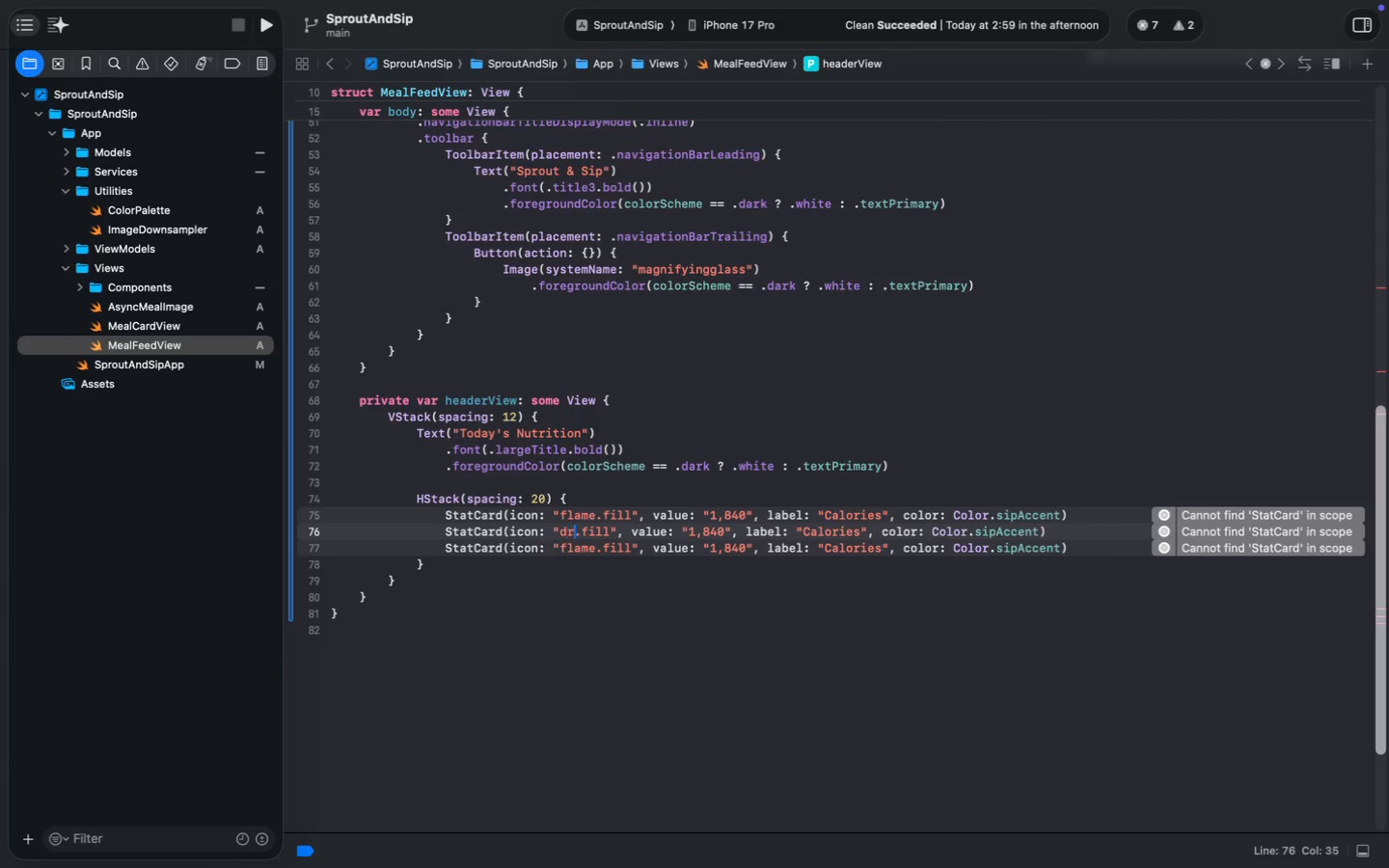 
hold_key(key=R, duration=14.21)
 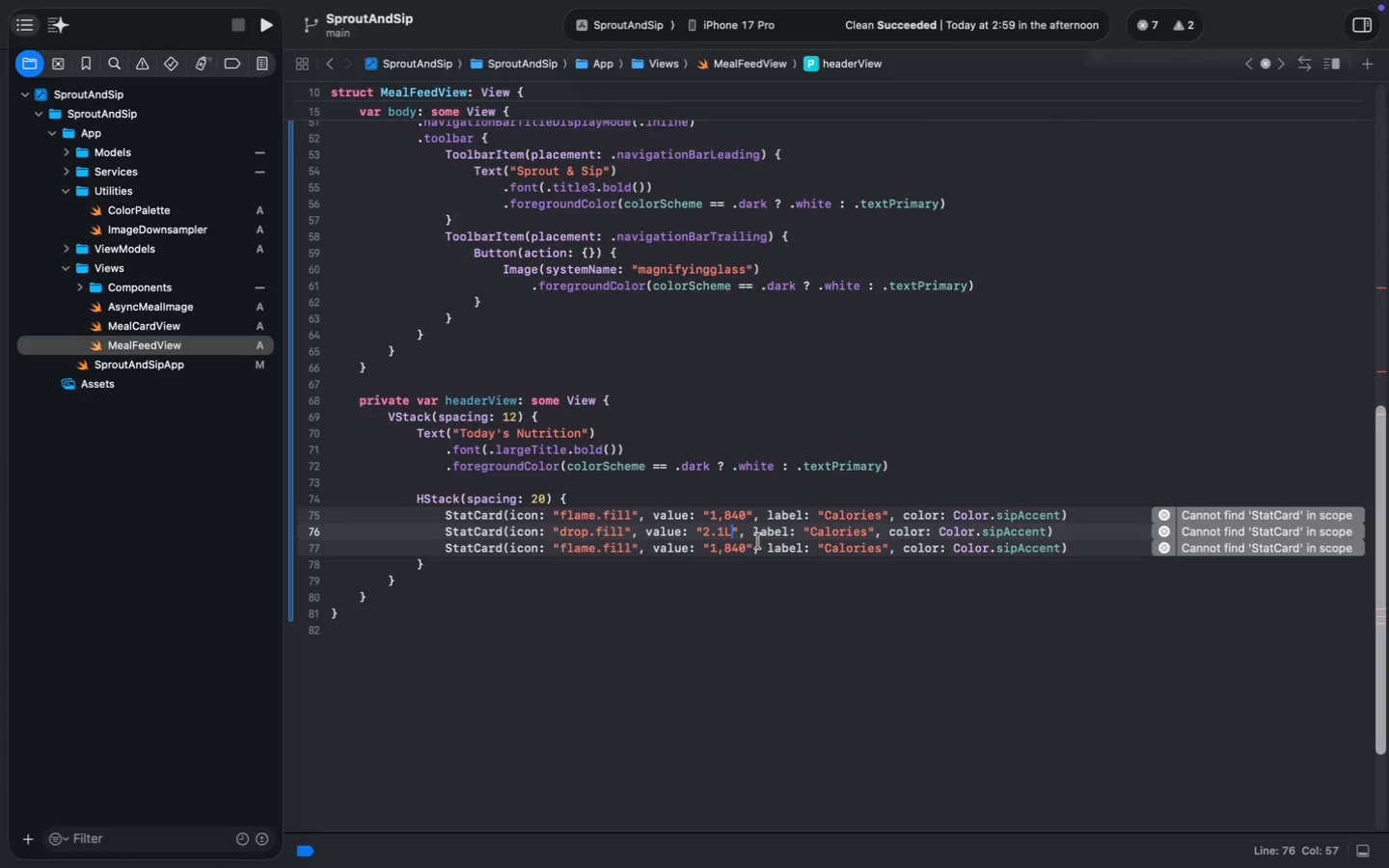 
type(op)
 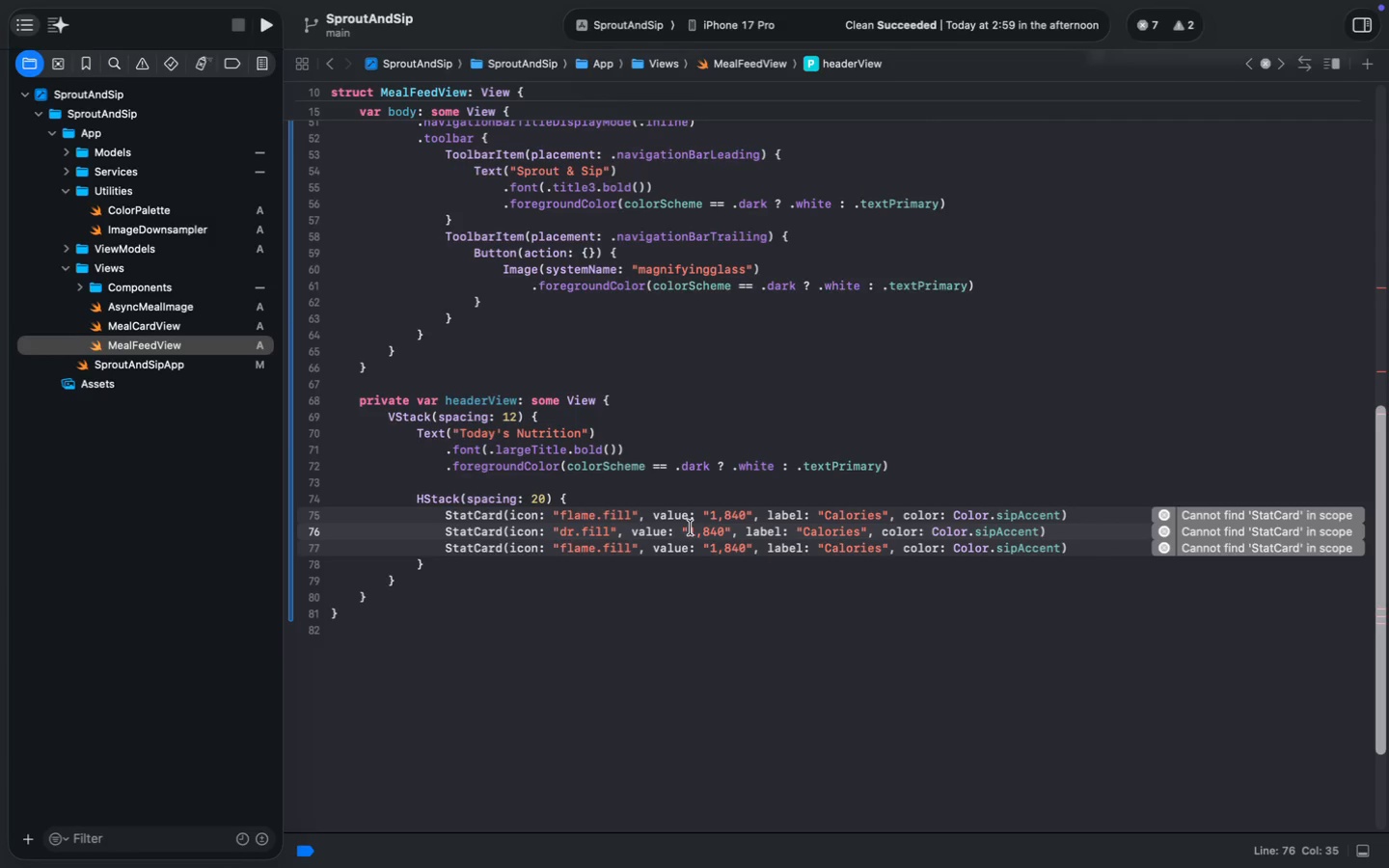 
left_click_drag(start_coordinate=[704, 532], to_coordinate=[738, 529])
 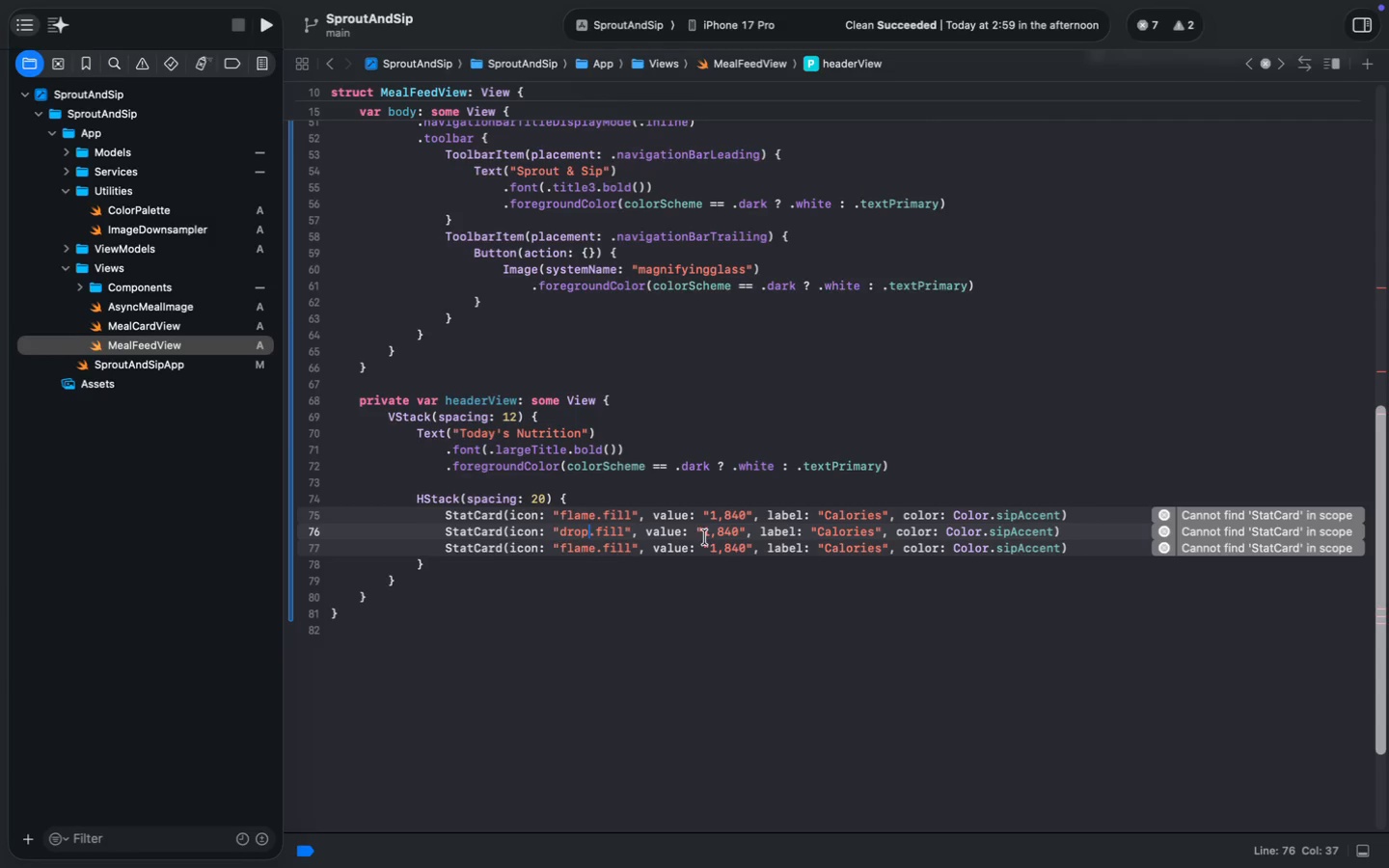 
type(2.1L)
 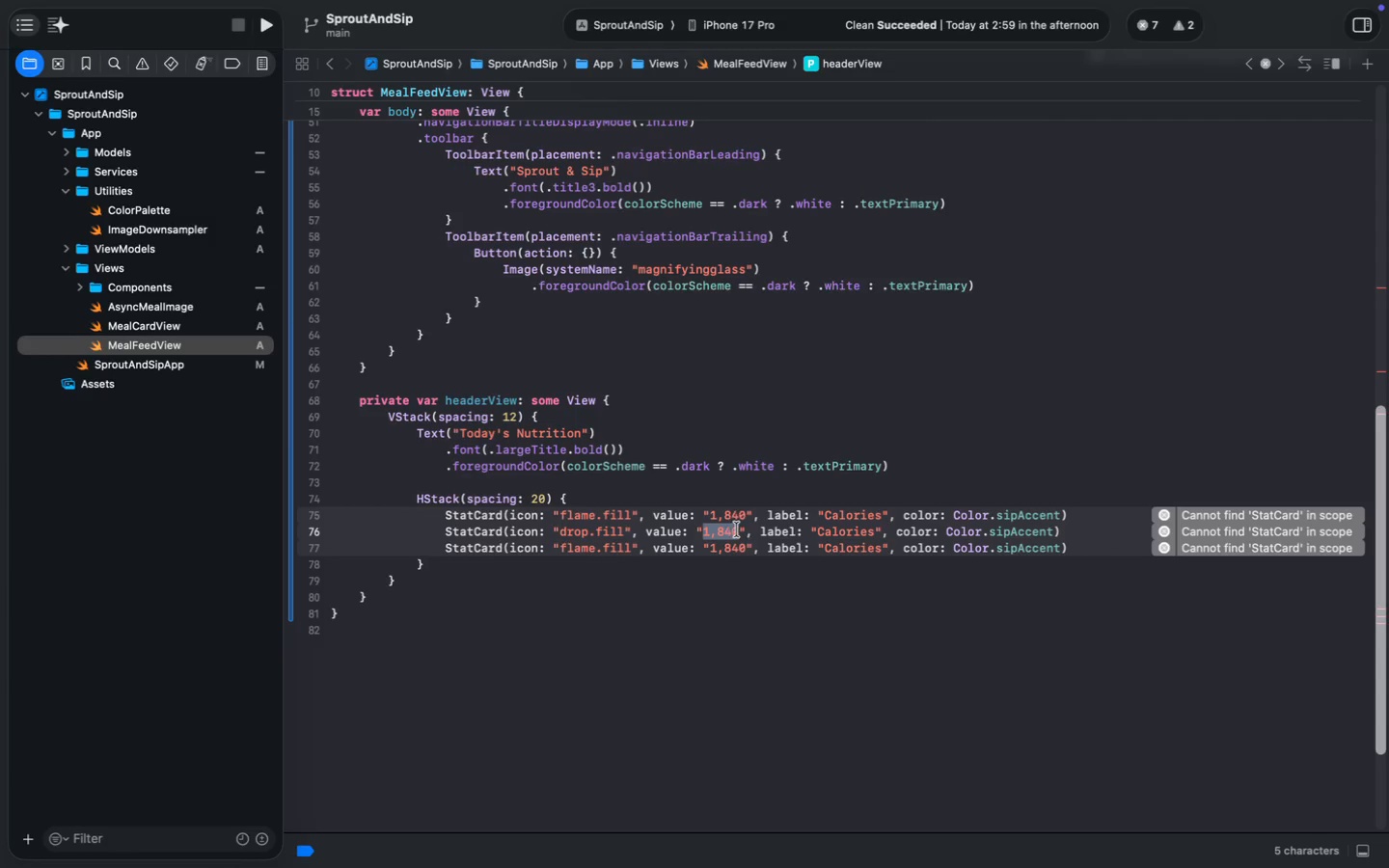 
double_click([847, 529])
 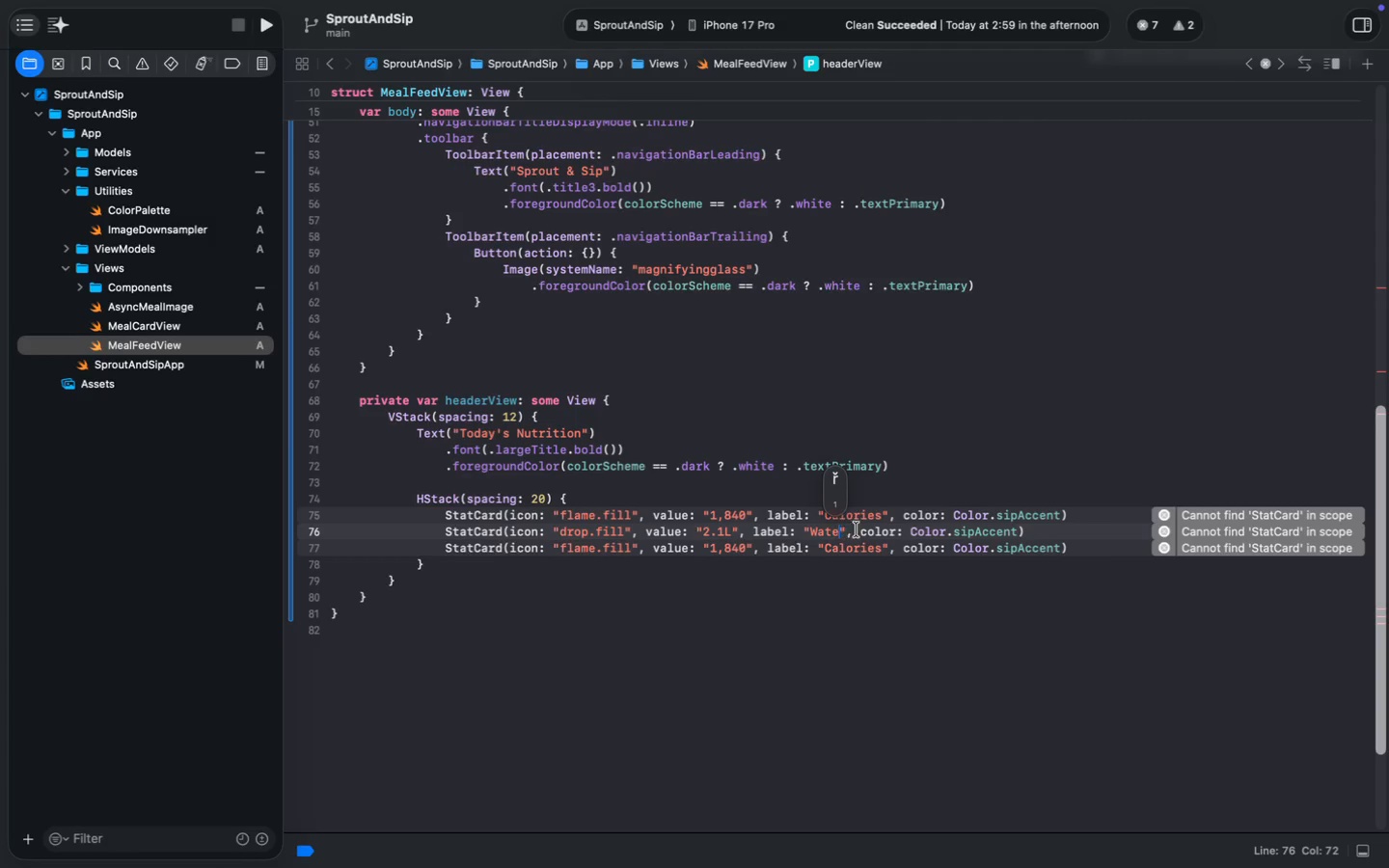 
type(Wate)
 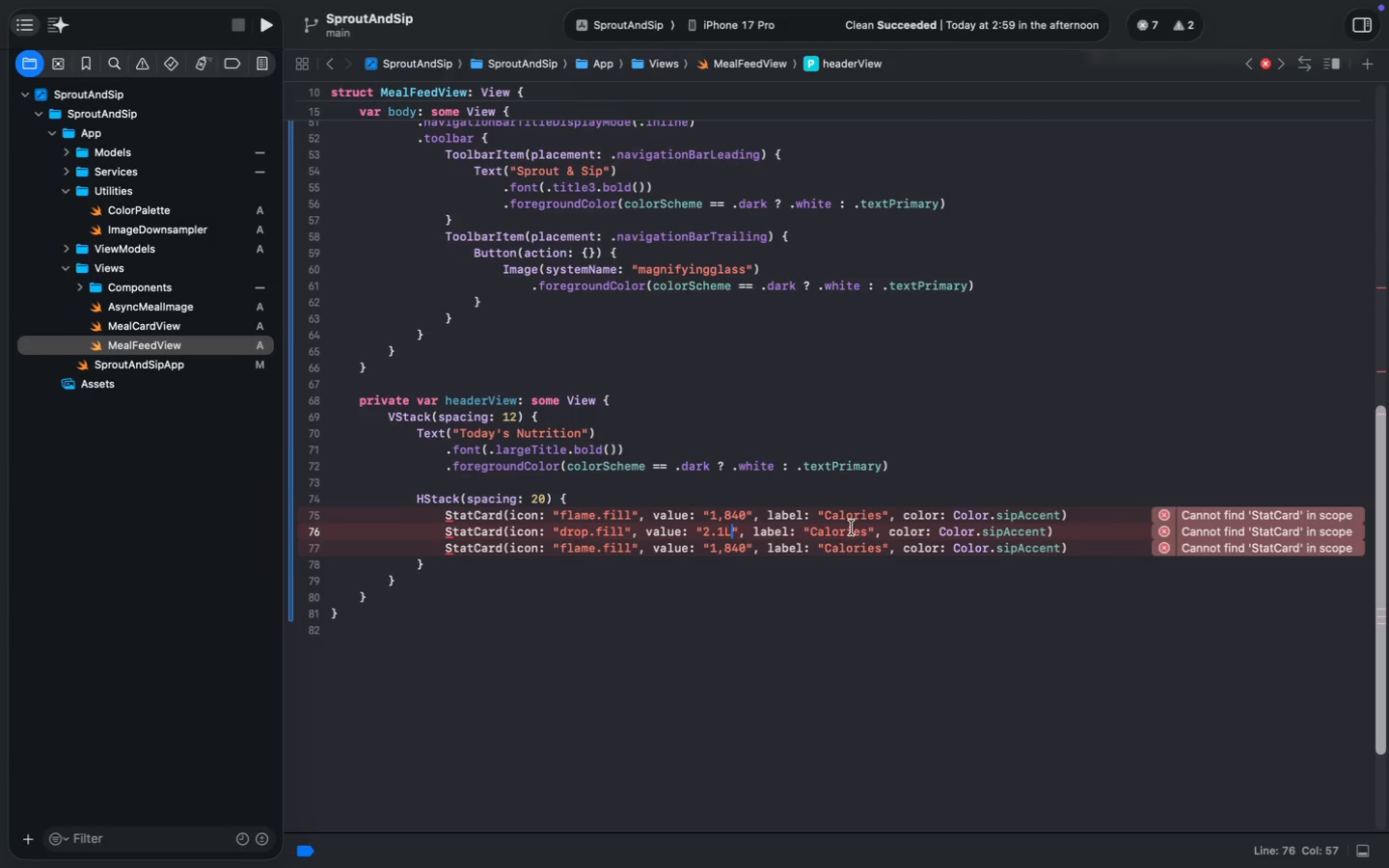 
key(R)
 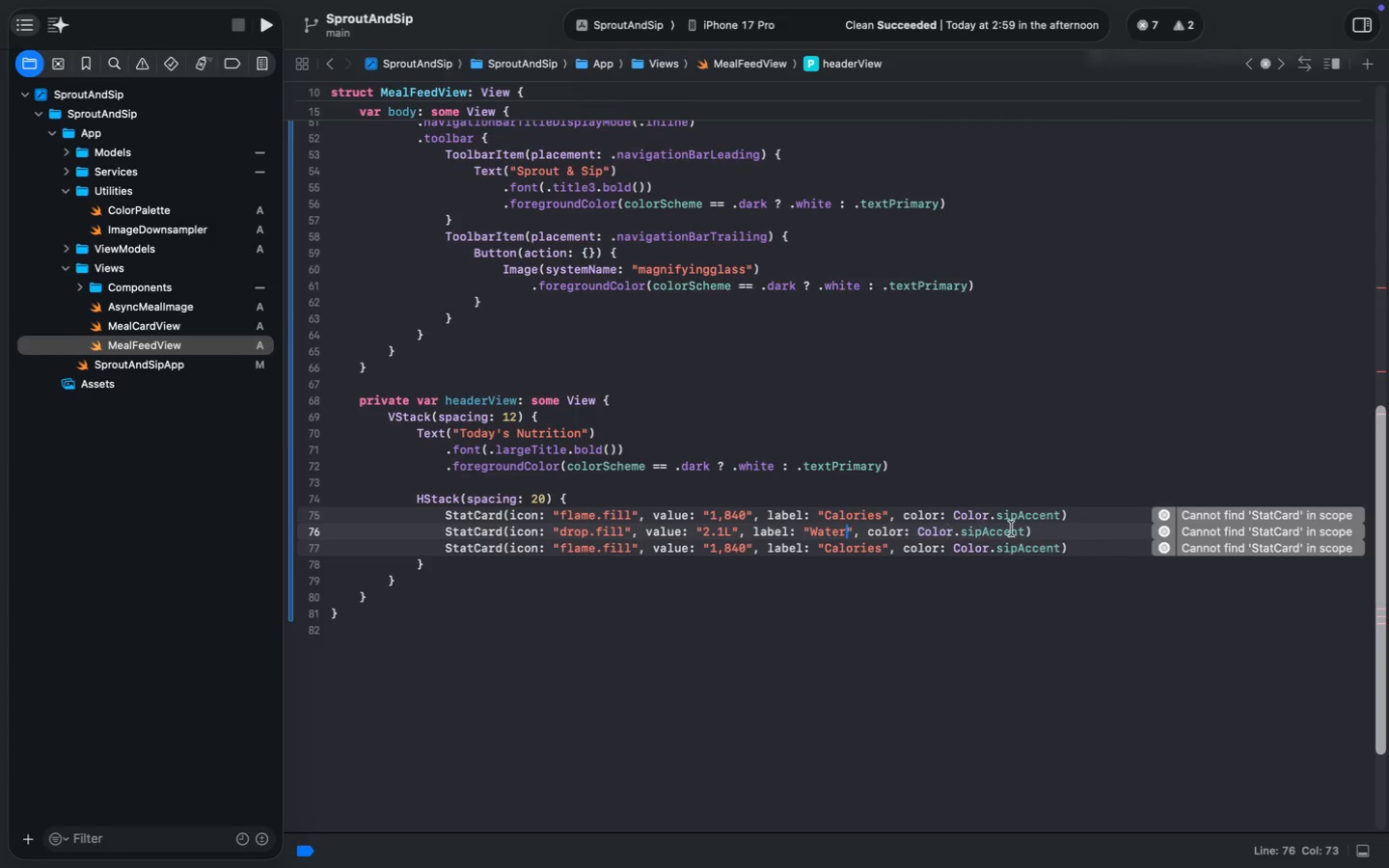 
double_click([1012, 529])
 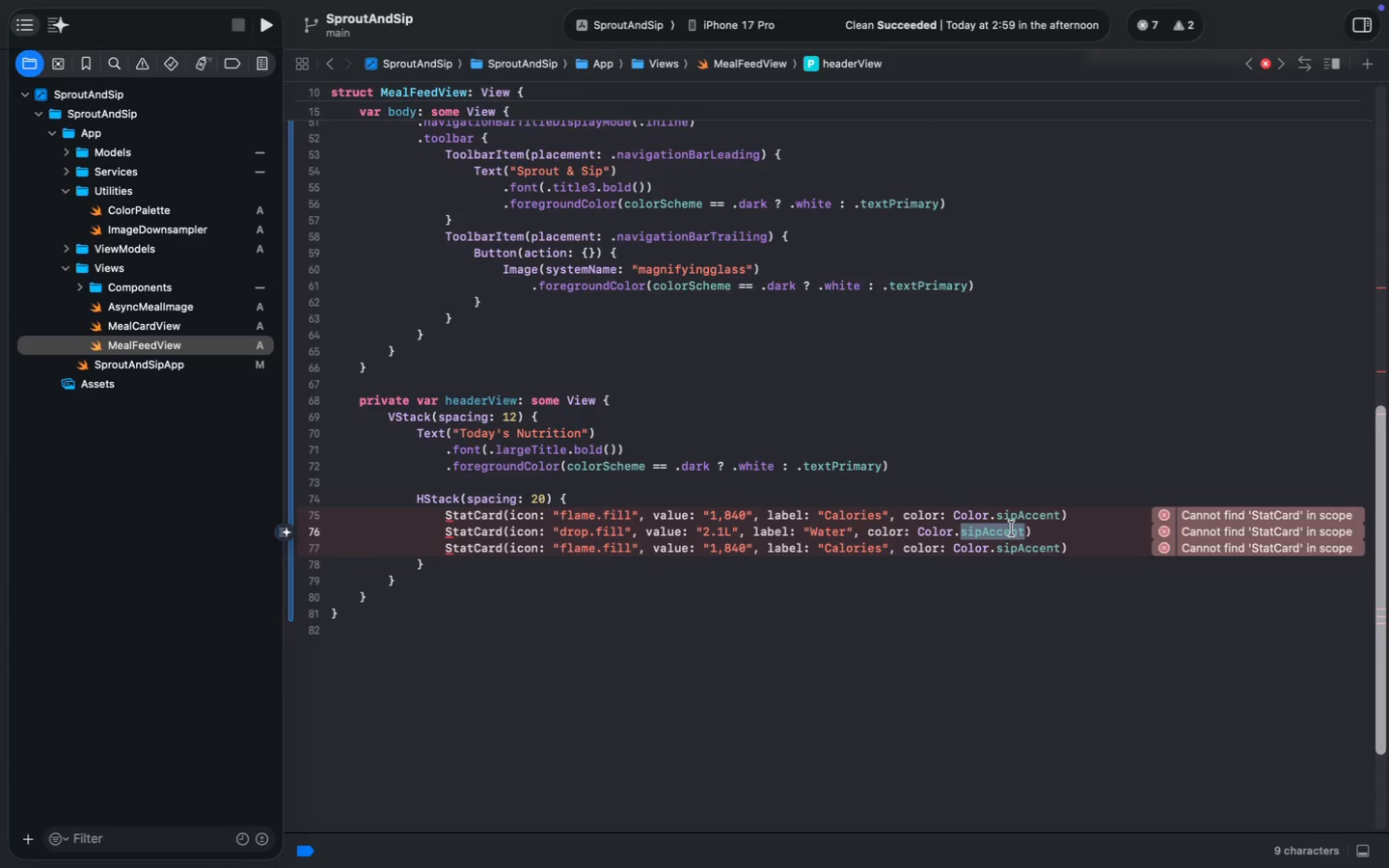 
wait(5.85)
 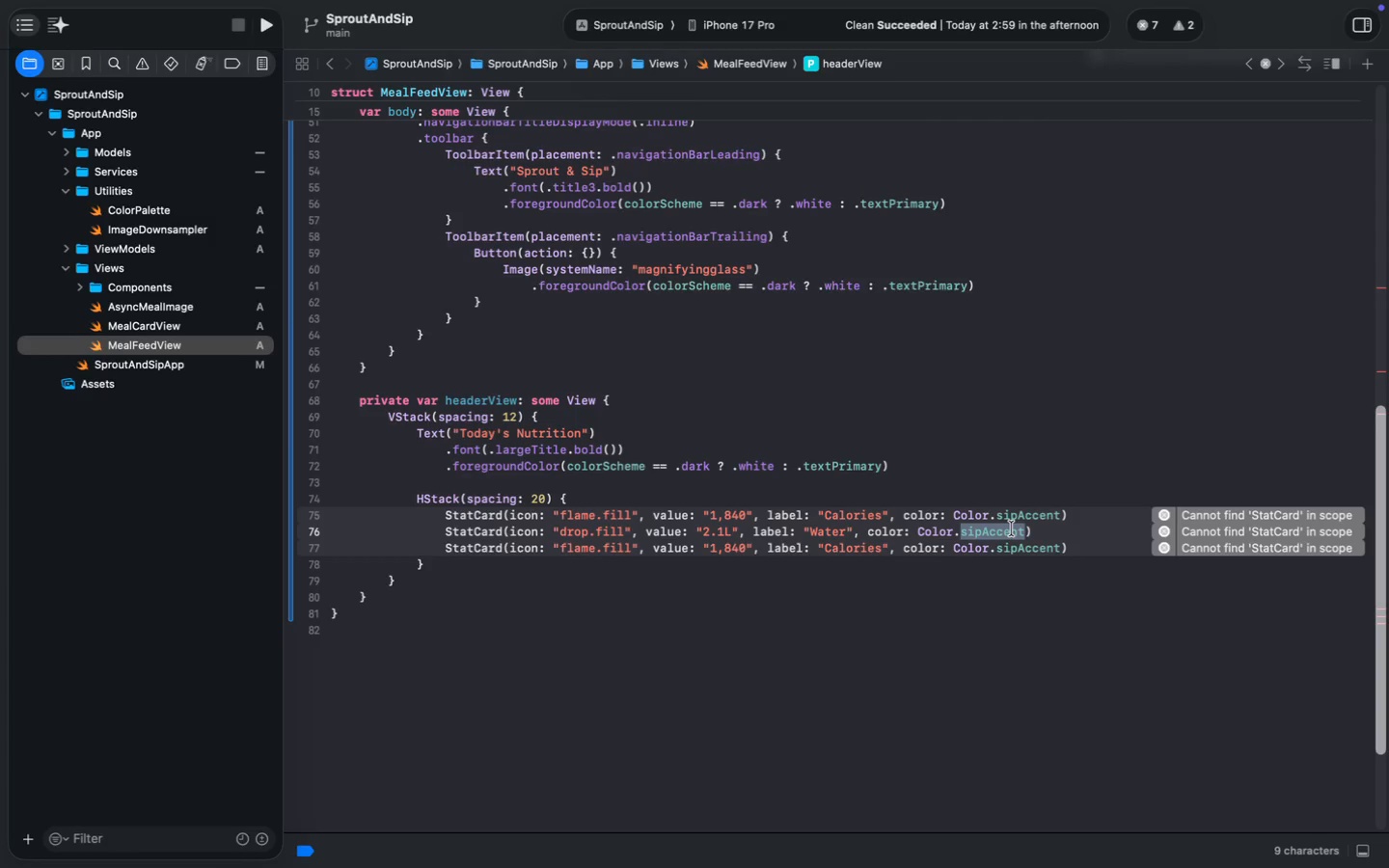 
type(blue)
key(Escape)
 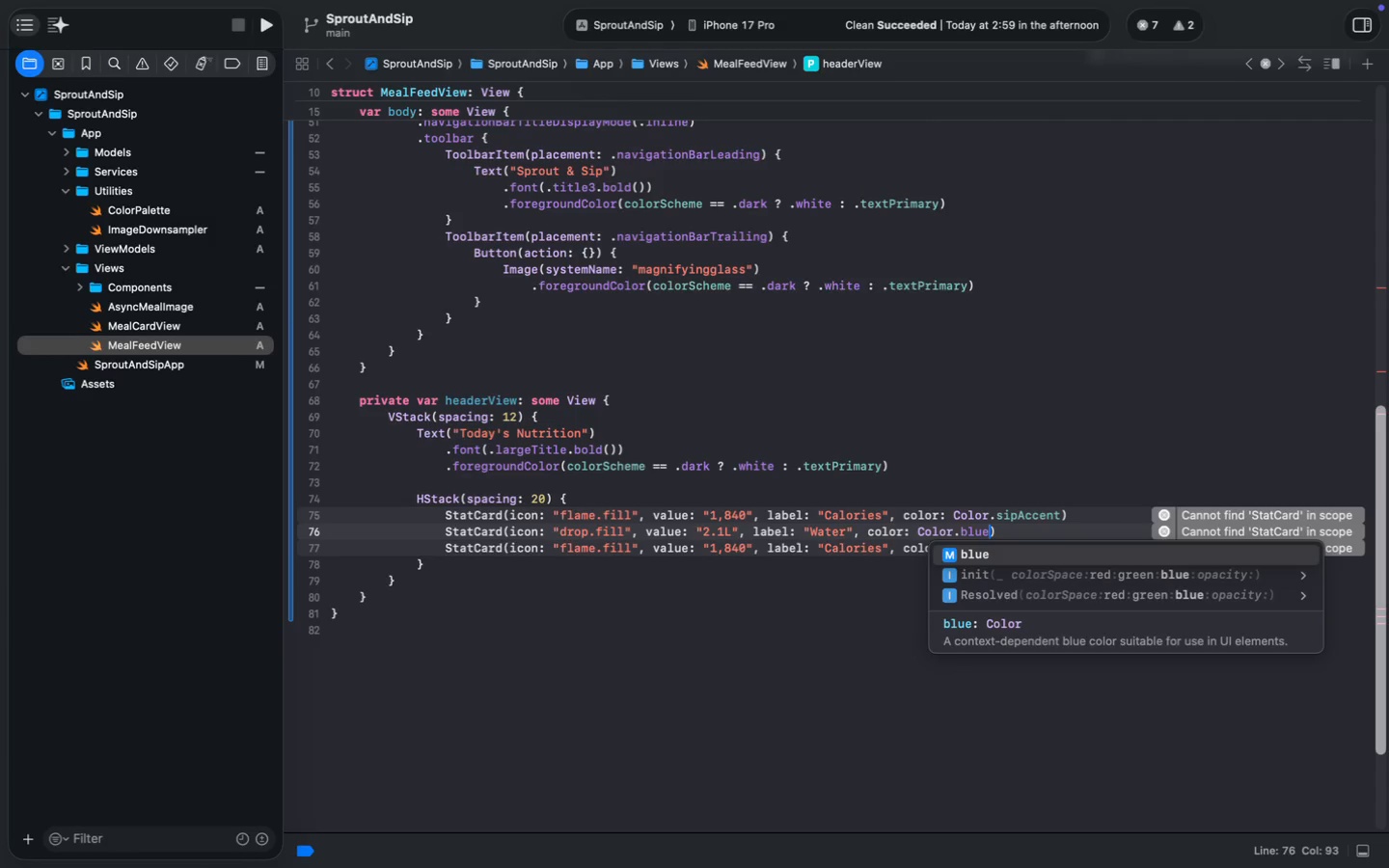 
double_click([576, 546])
 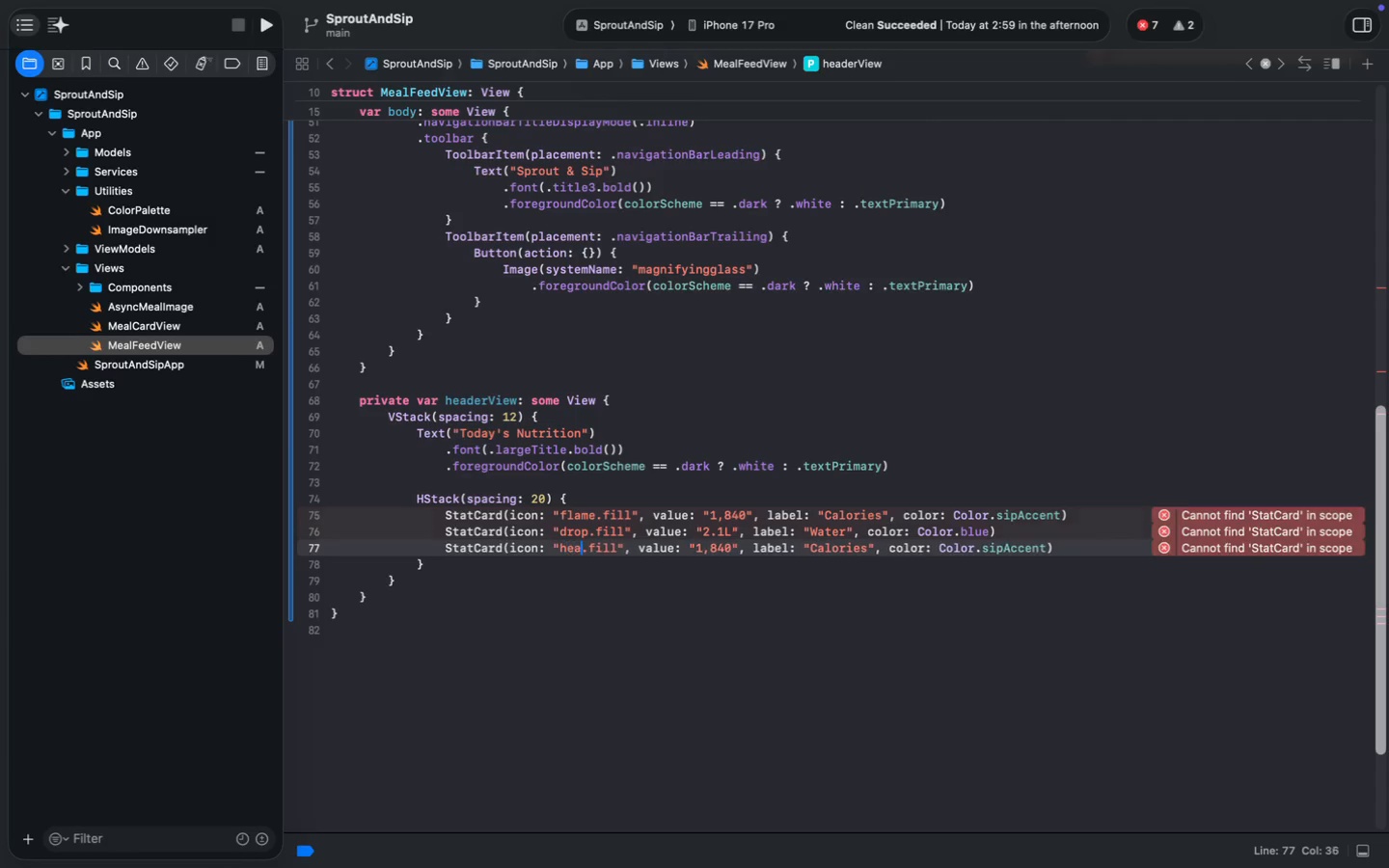 
type(heart)
 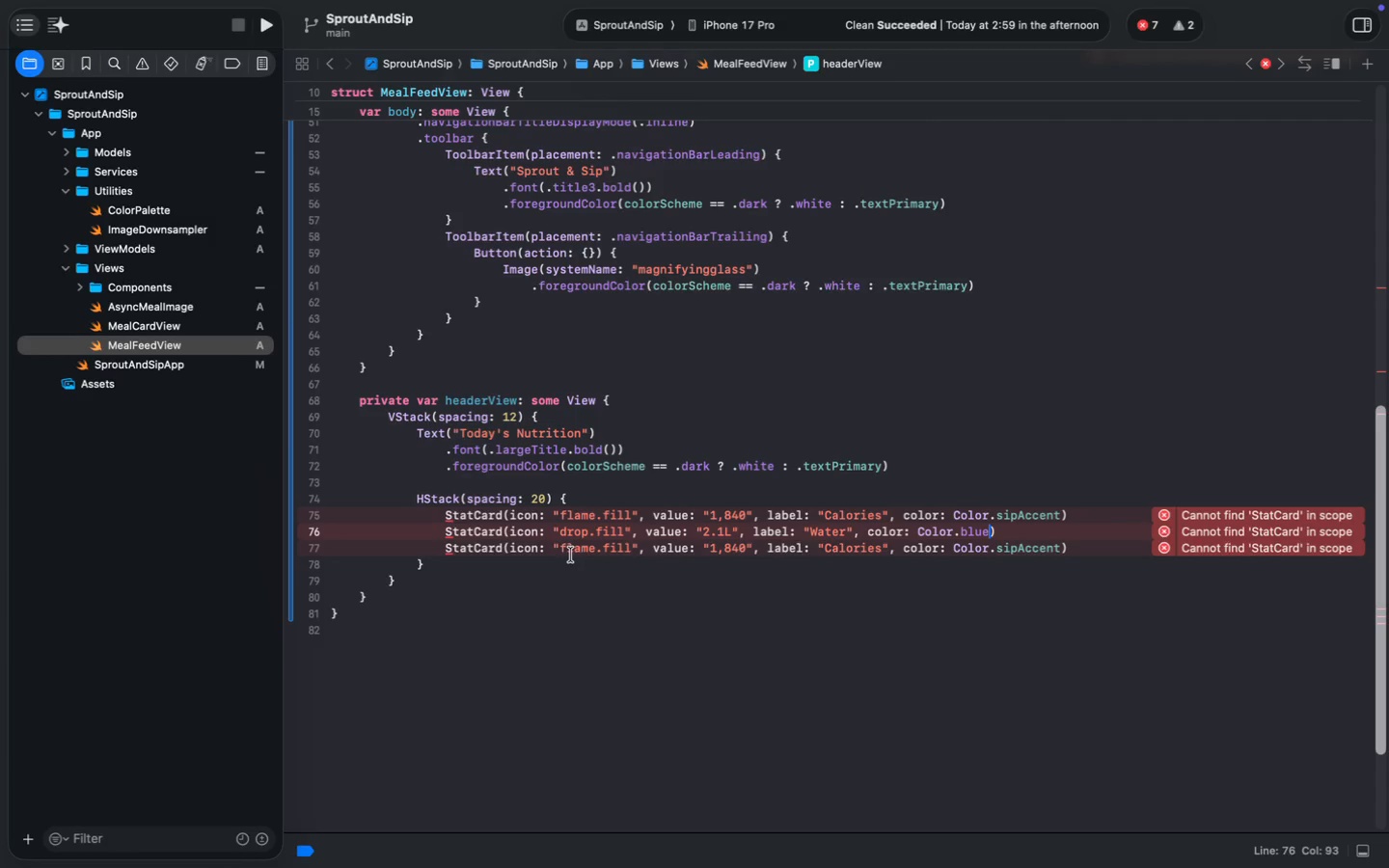 
left_click_drag(start_coordinate=[712, 546], to_coordinate=[745, 547])
 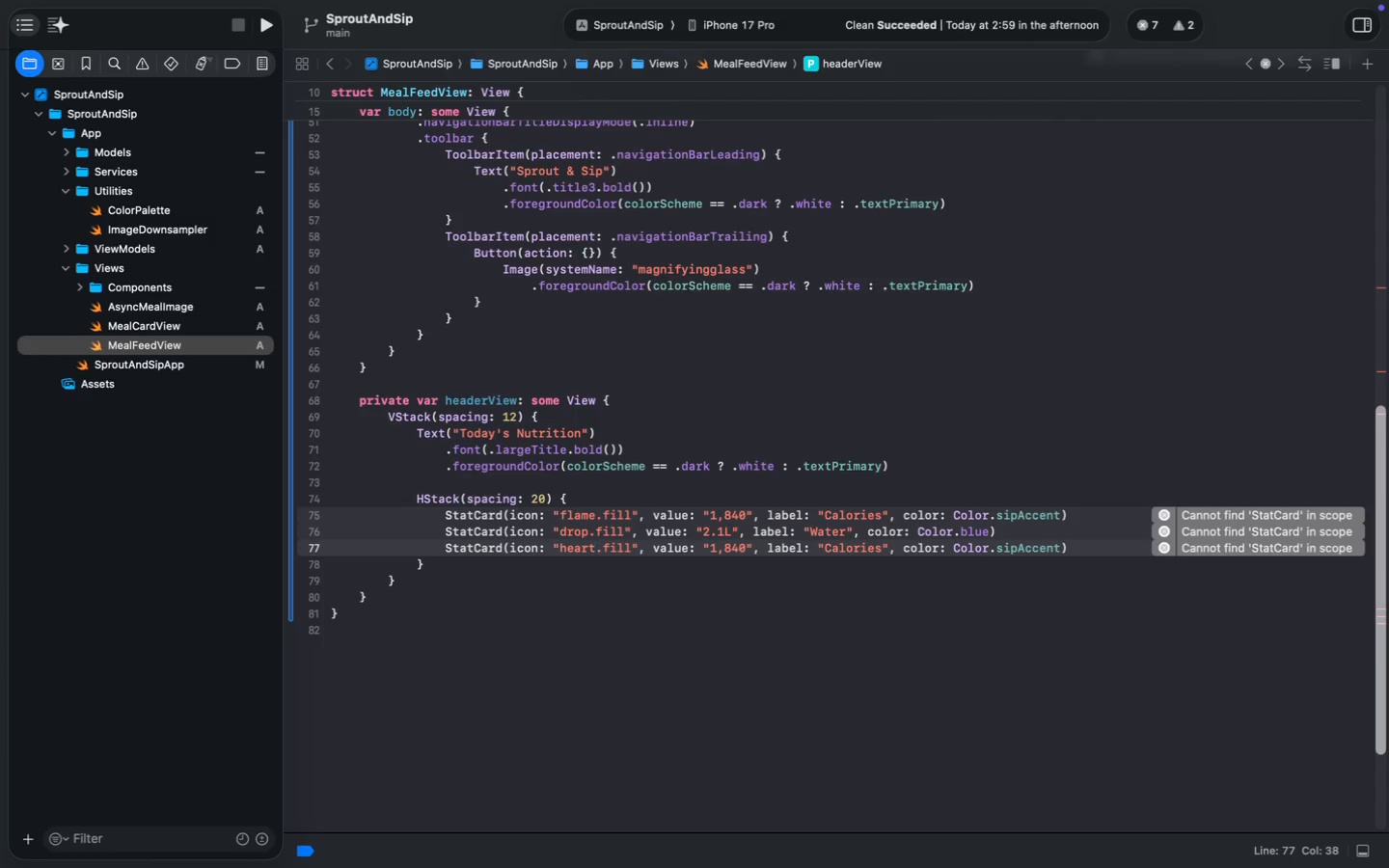 
type(85%)
 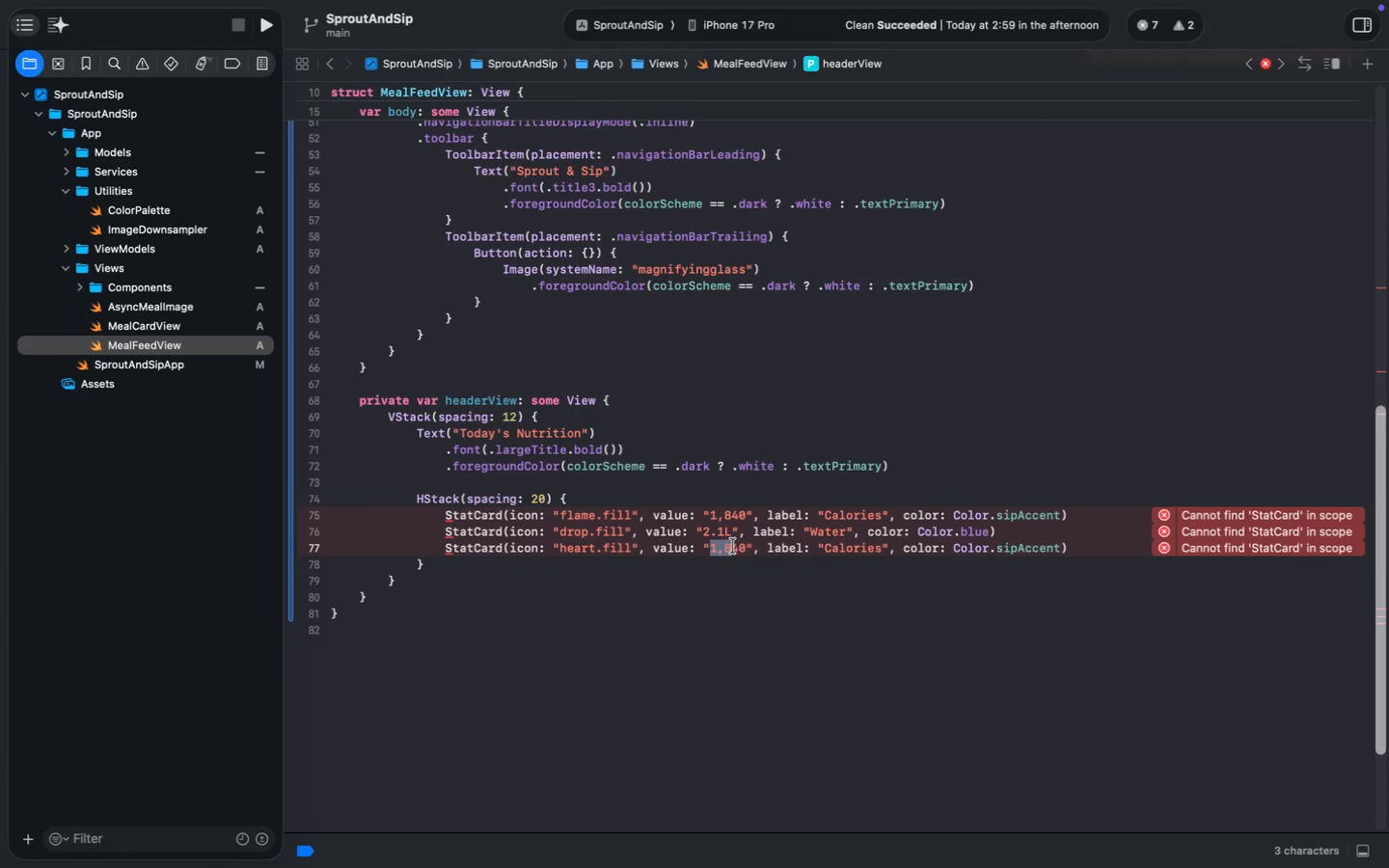 
double_click([832, 549])
 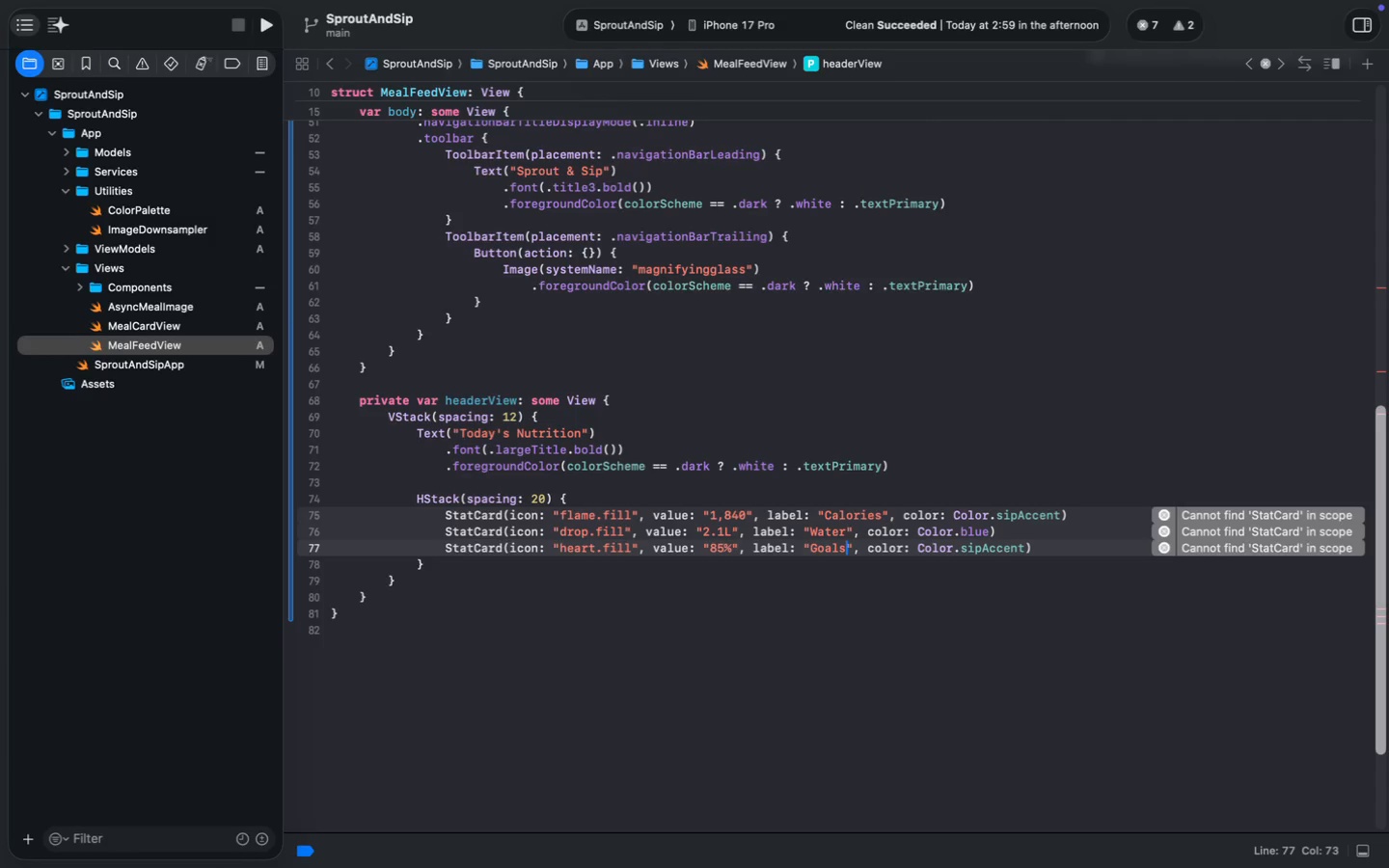 
type(Goals)
 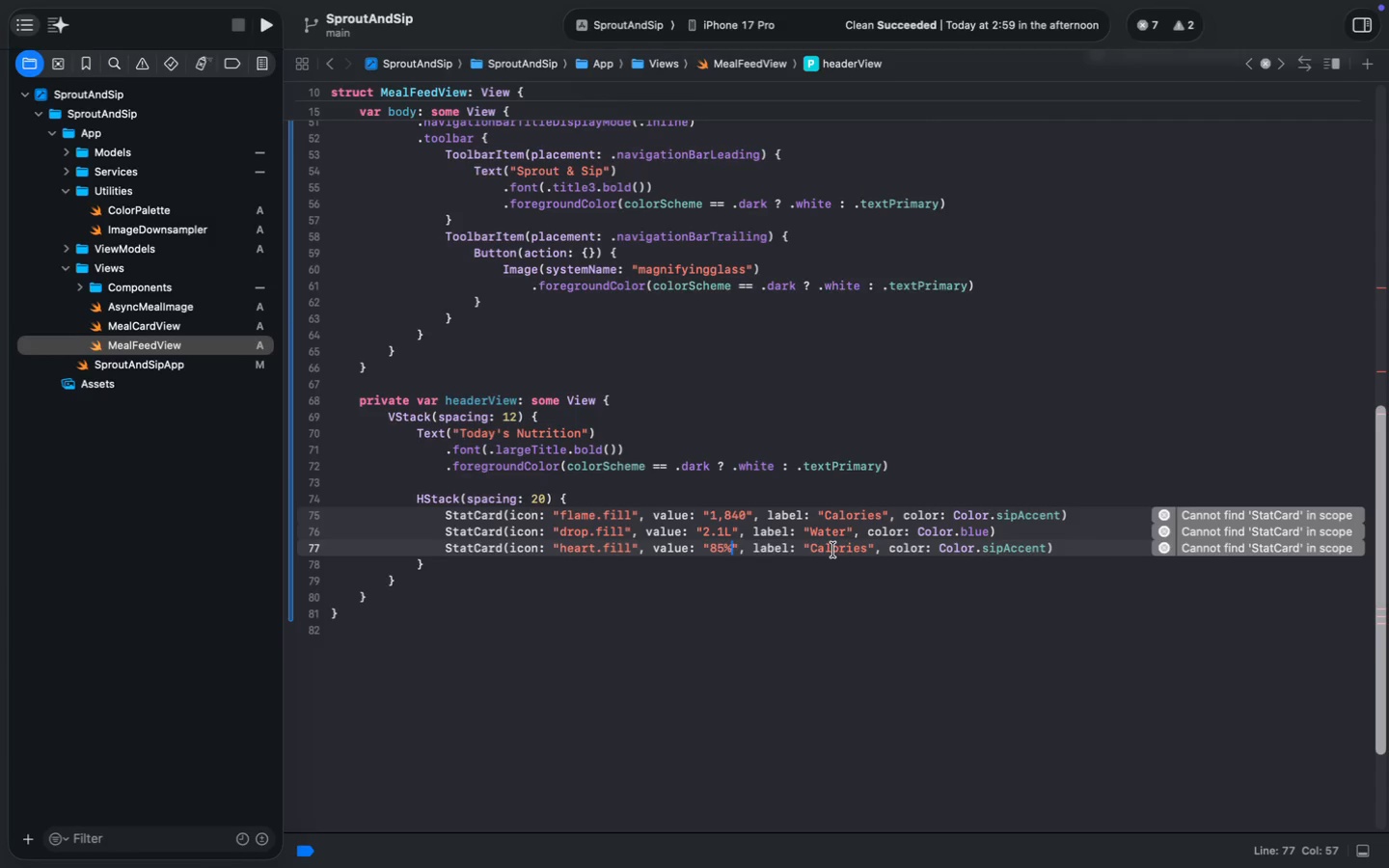 
double_click([978, 550])
 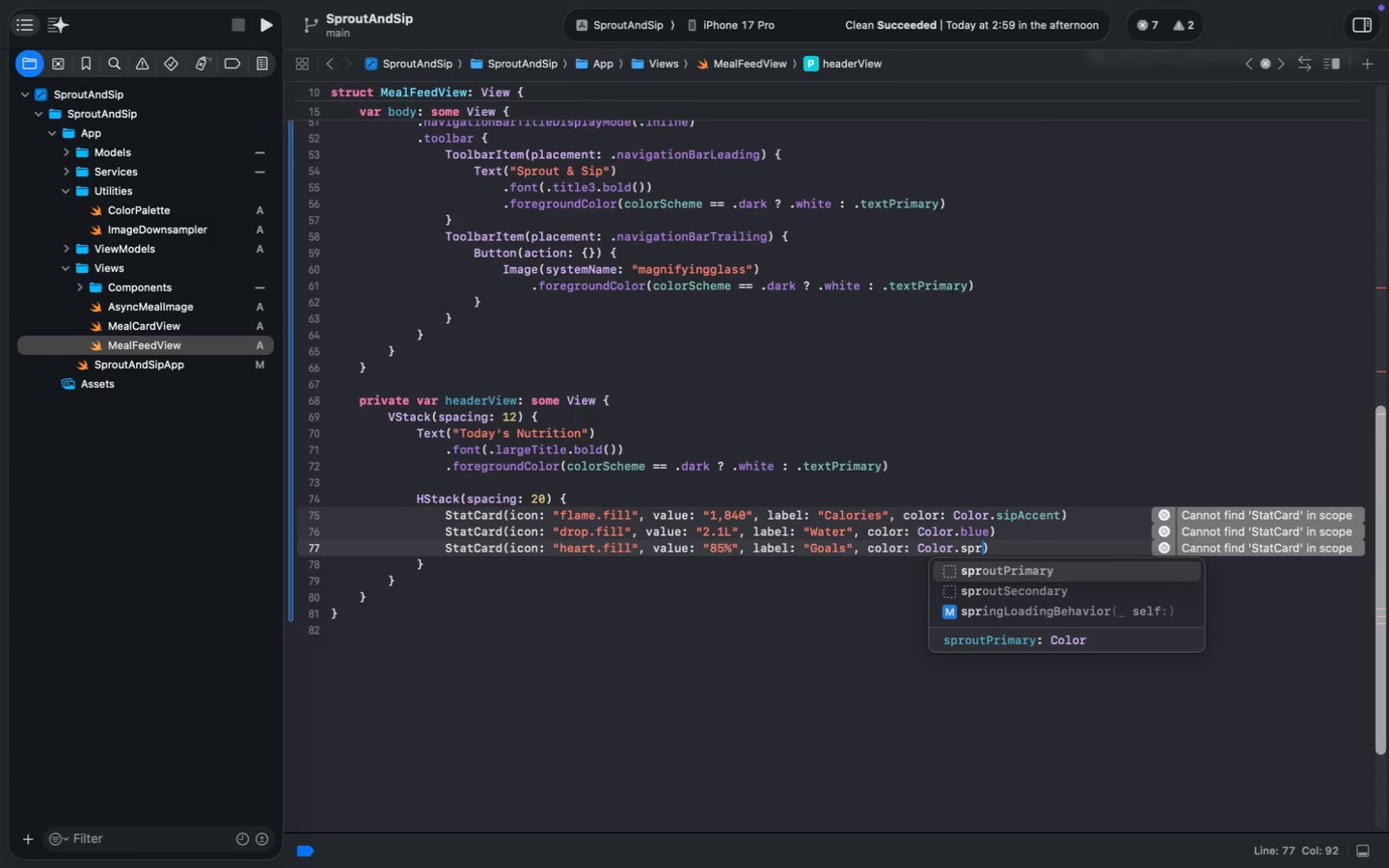 
type(spr)
 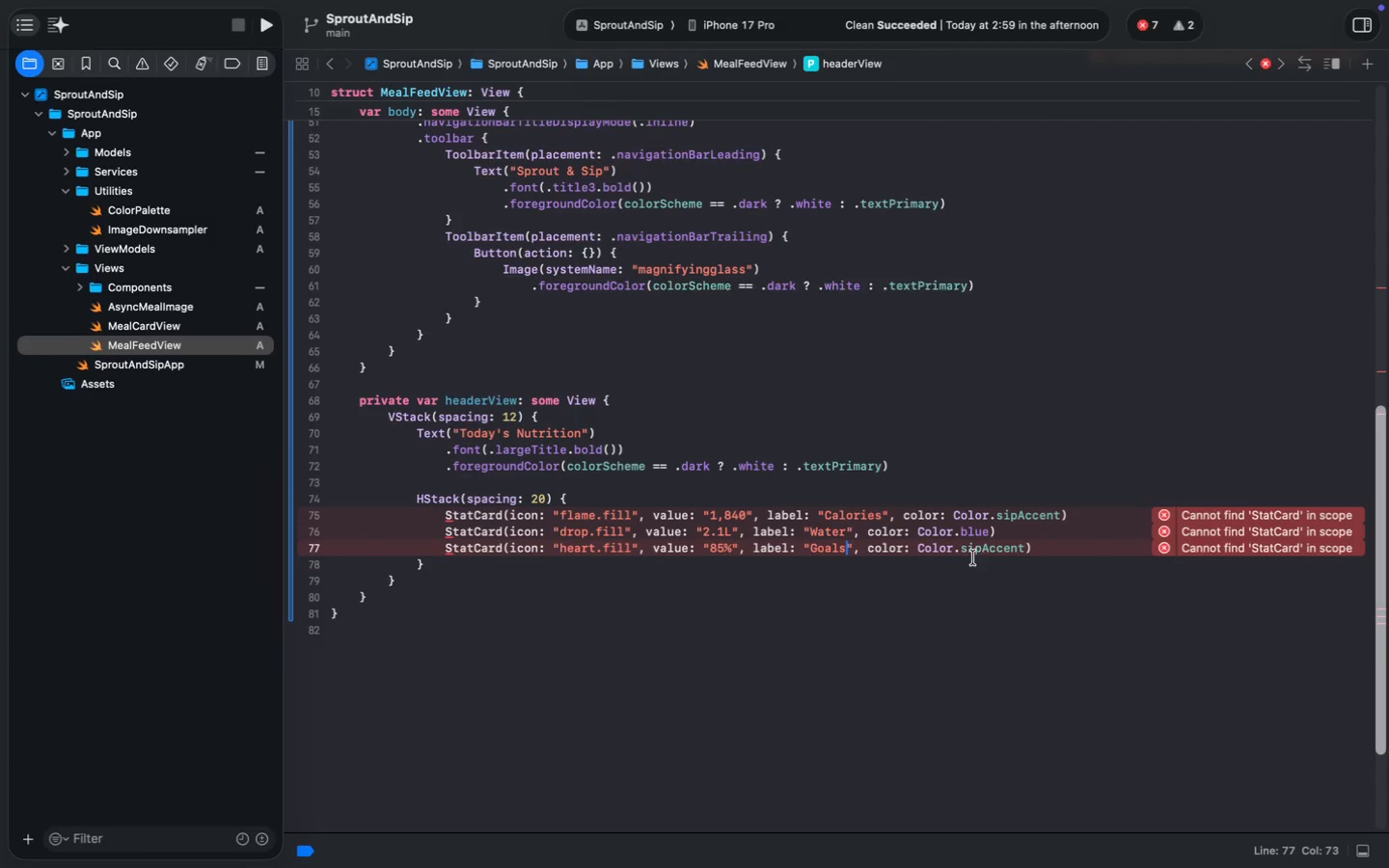 
key(Enter)
 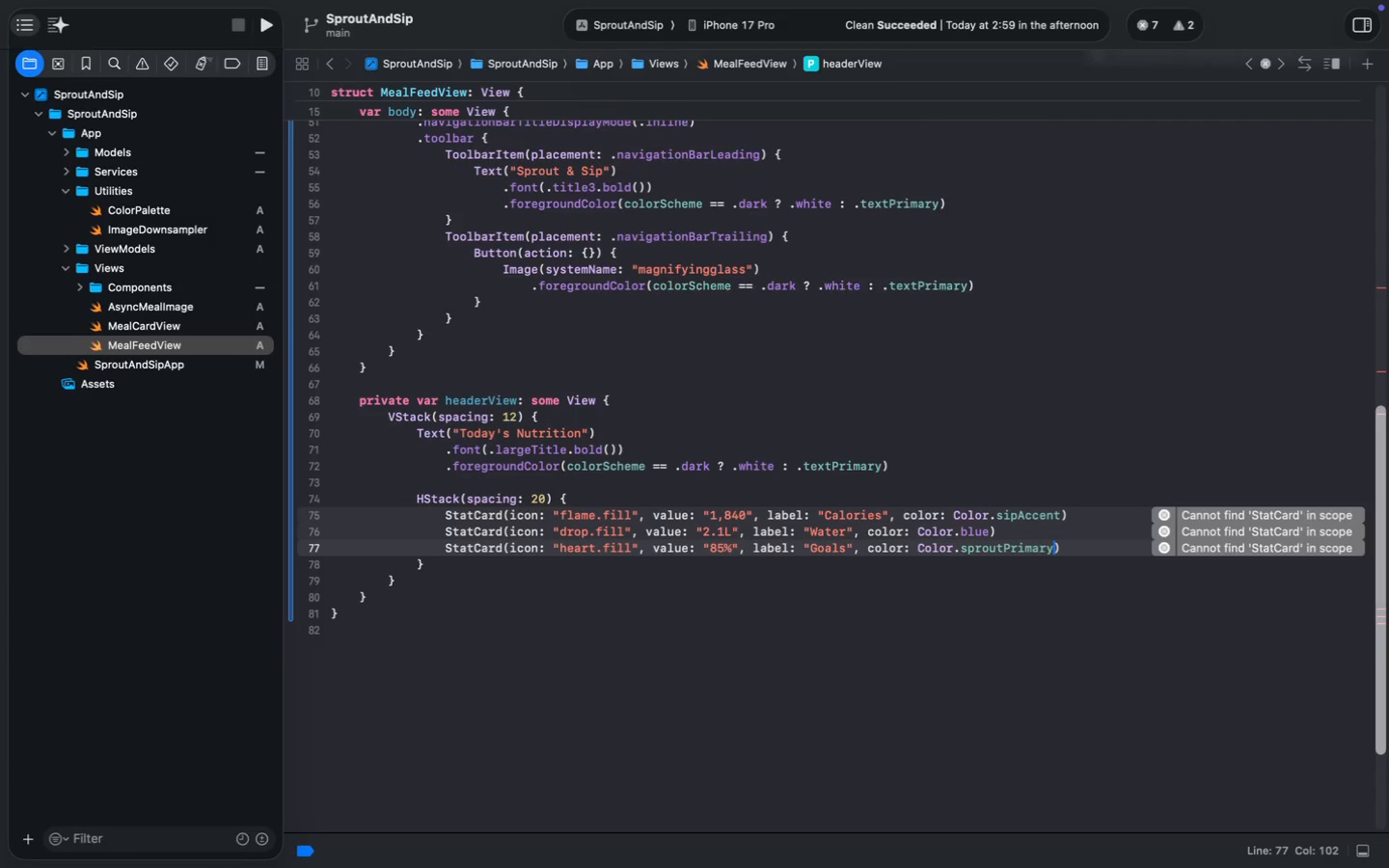 
key(ArrowDown)
 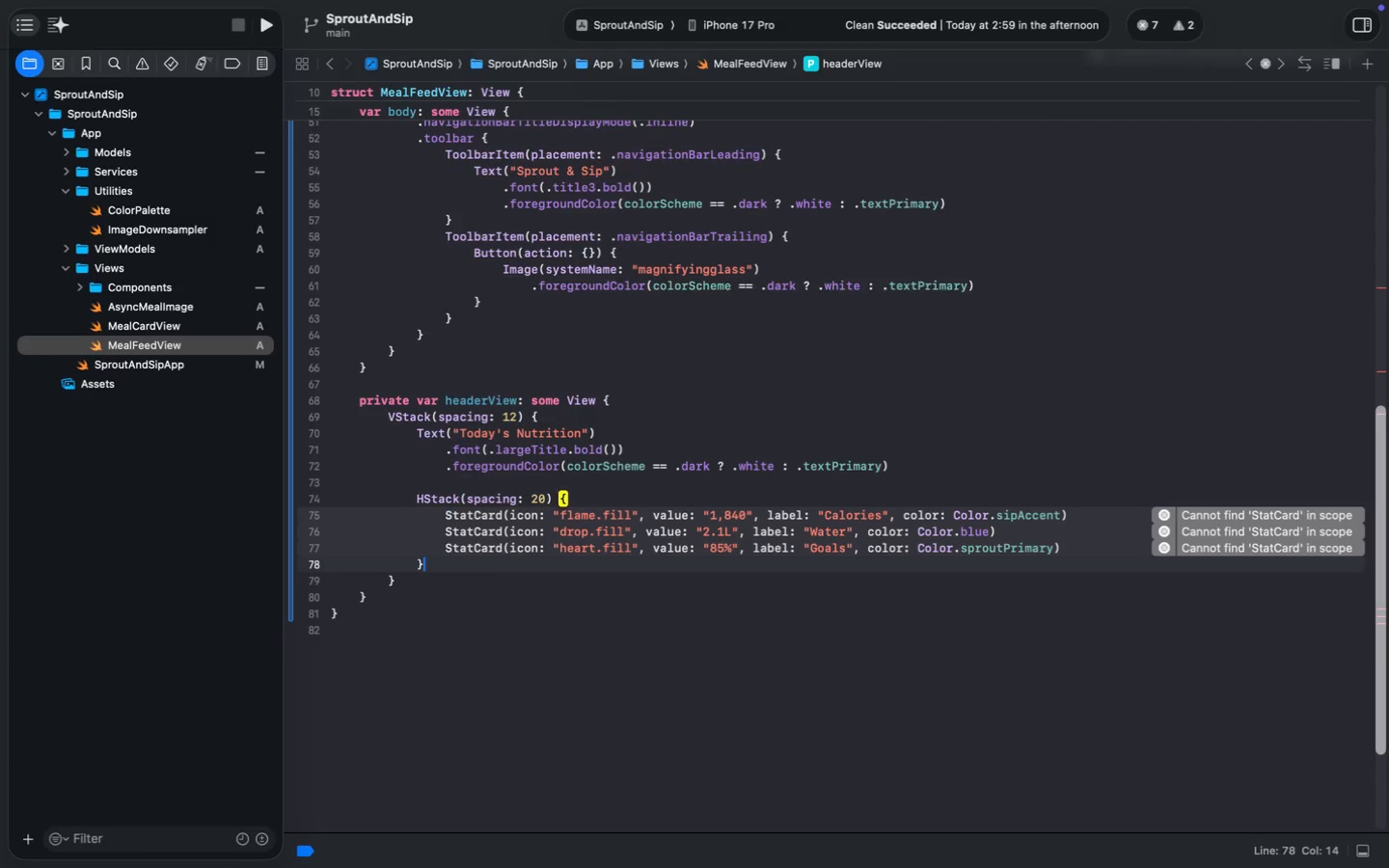 
key(ArrowDown)
 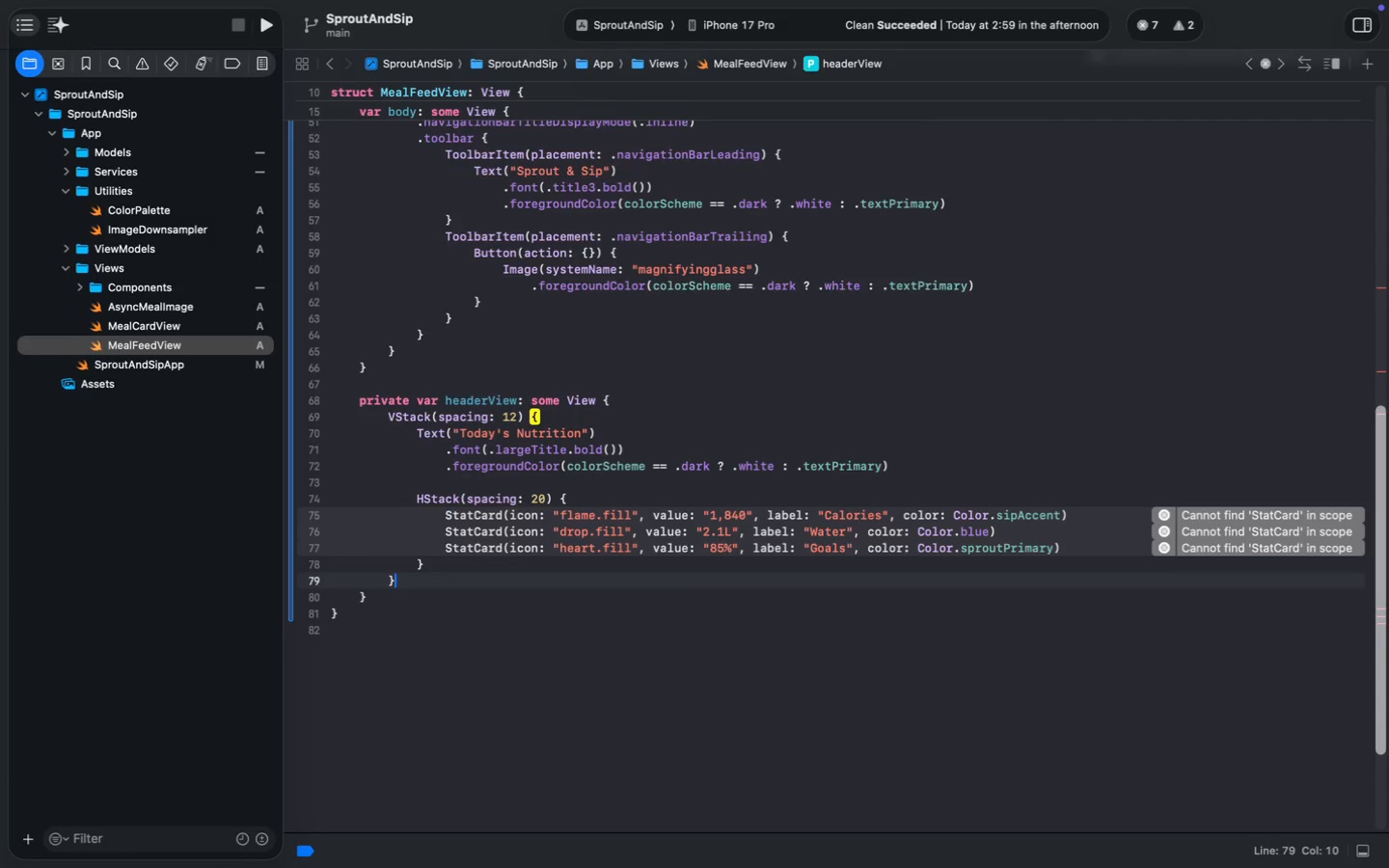 
key(Enter)
 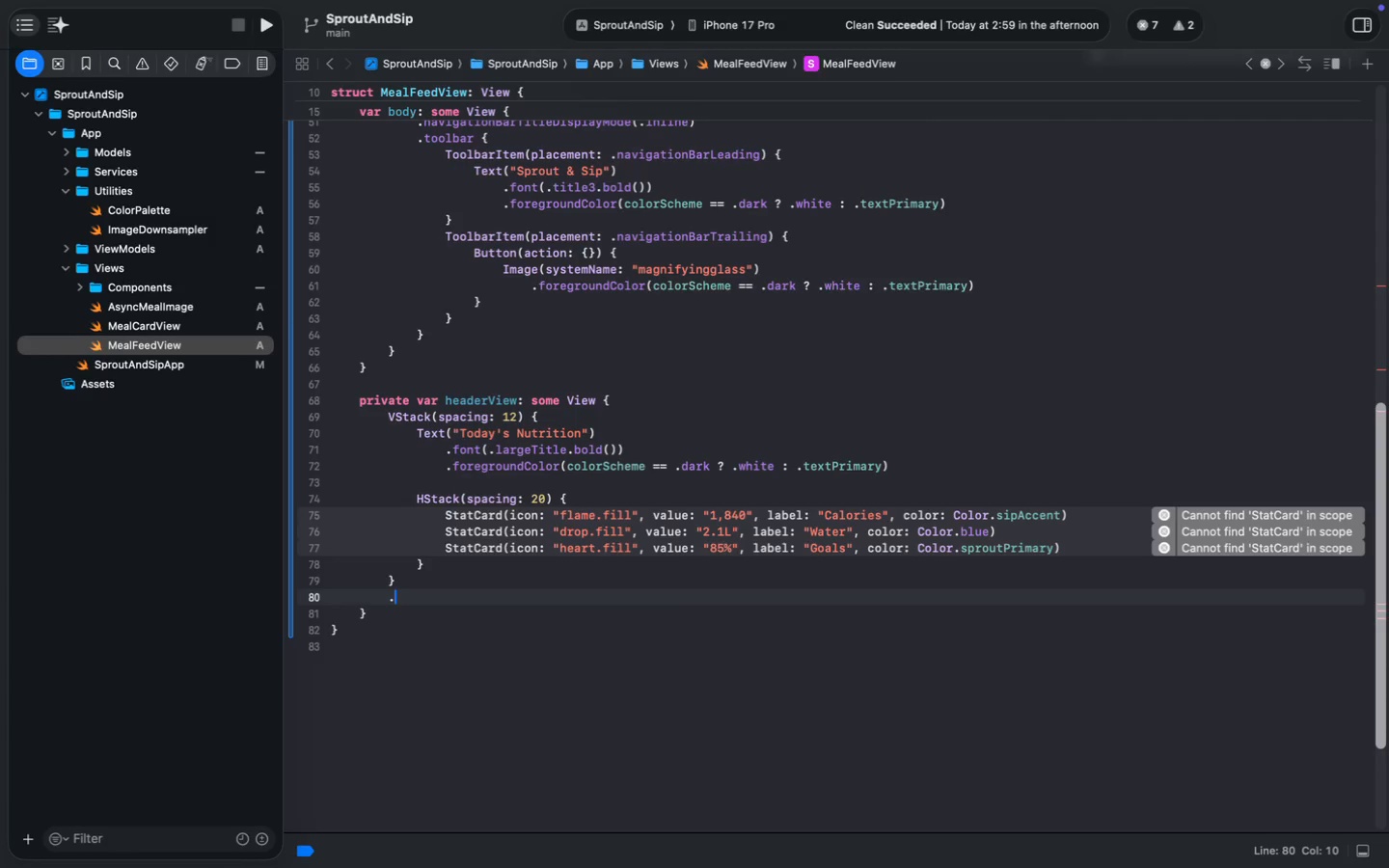 
type(.pad)
 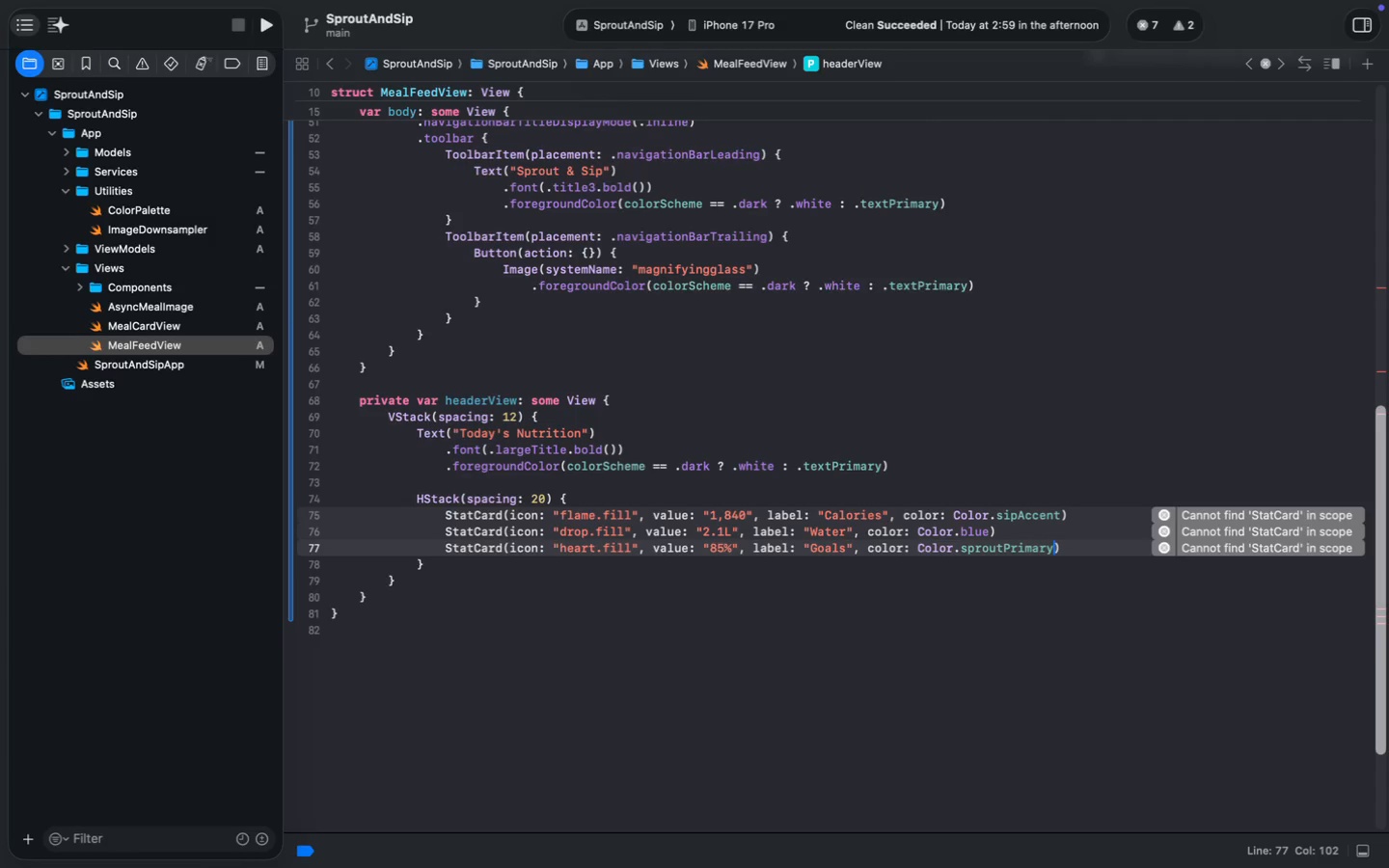 
key(Enter)
 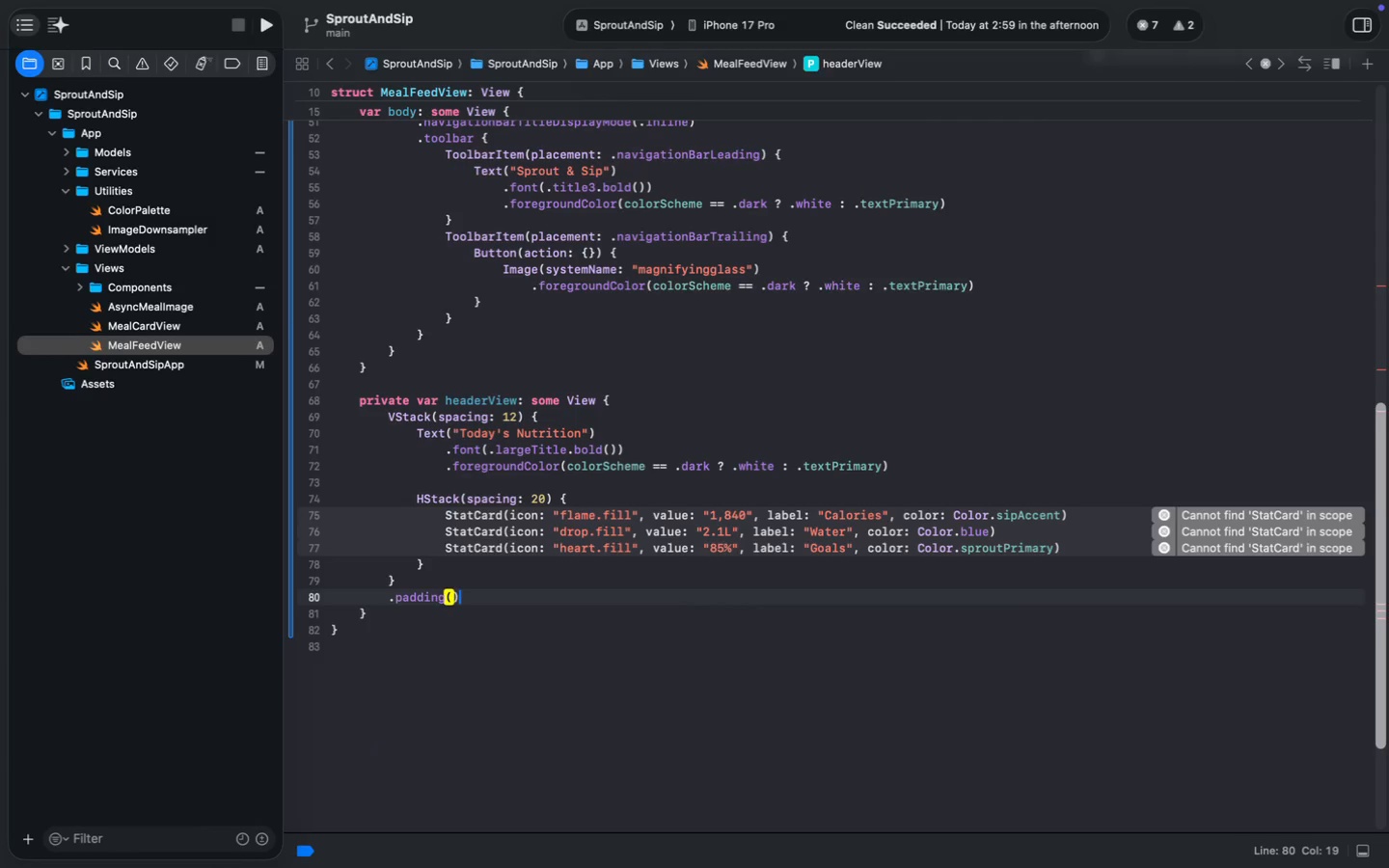 
key(Enter)
 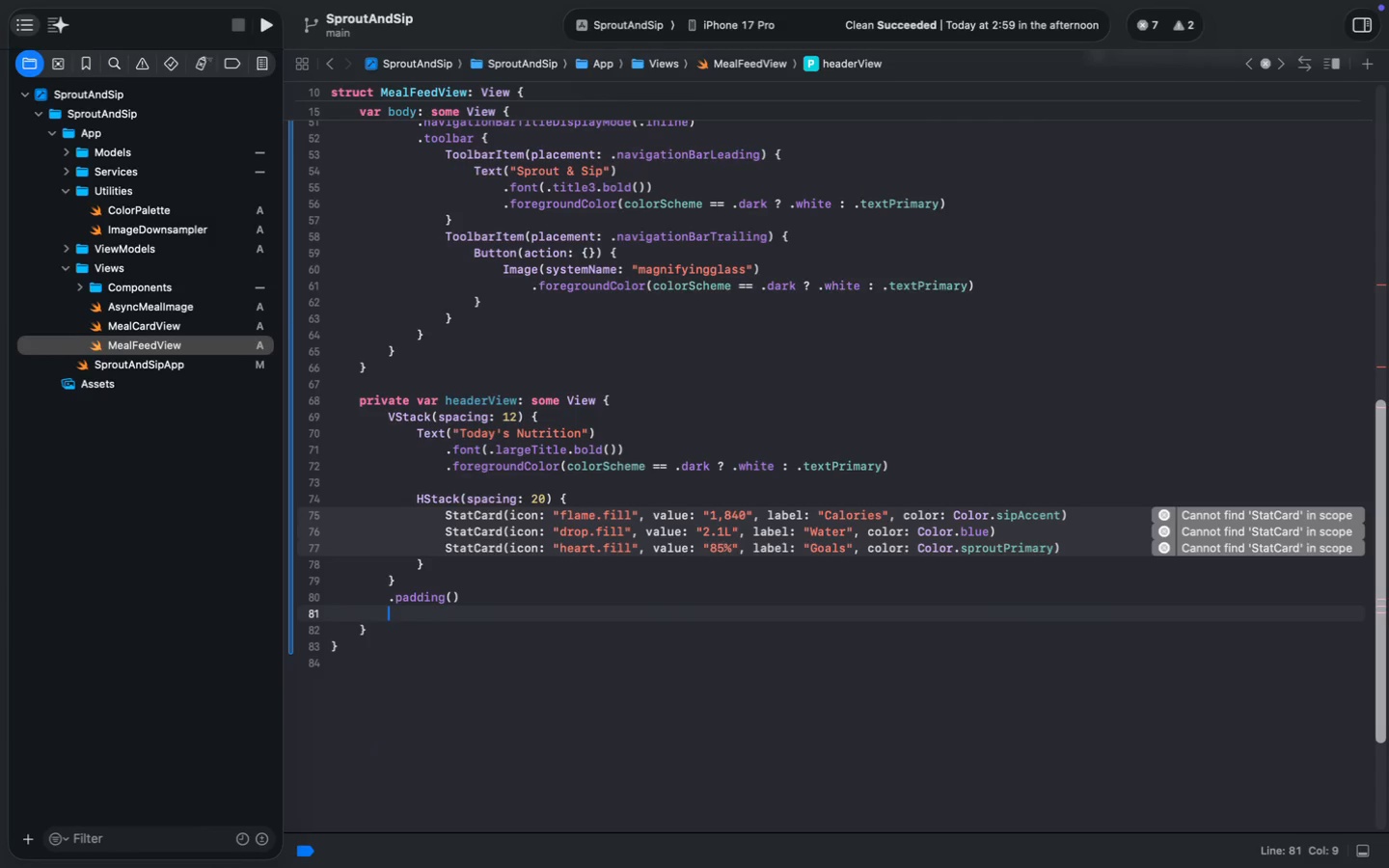 
hold_key(key=CommandLeft, duration=1.14)
 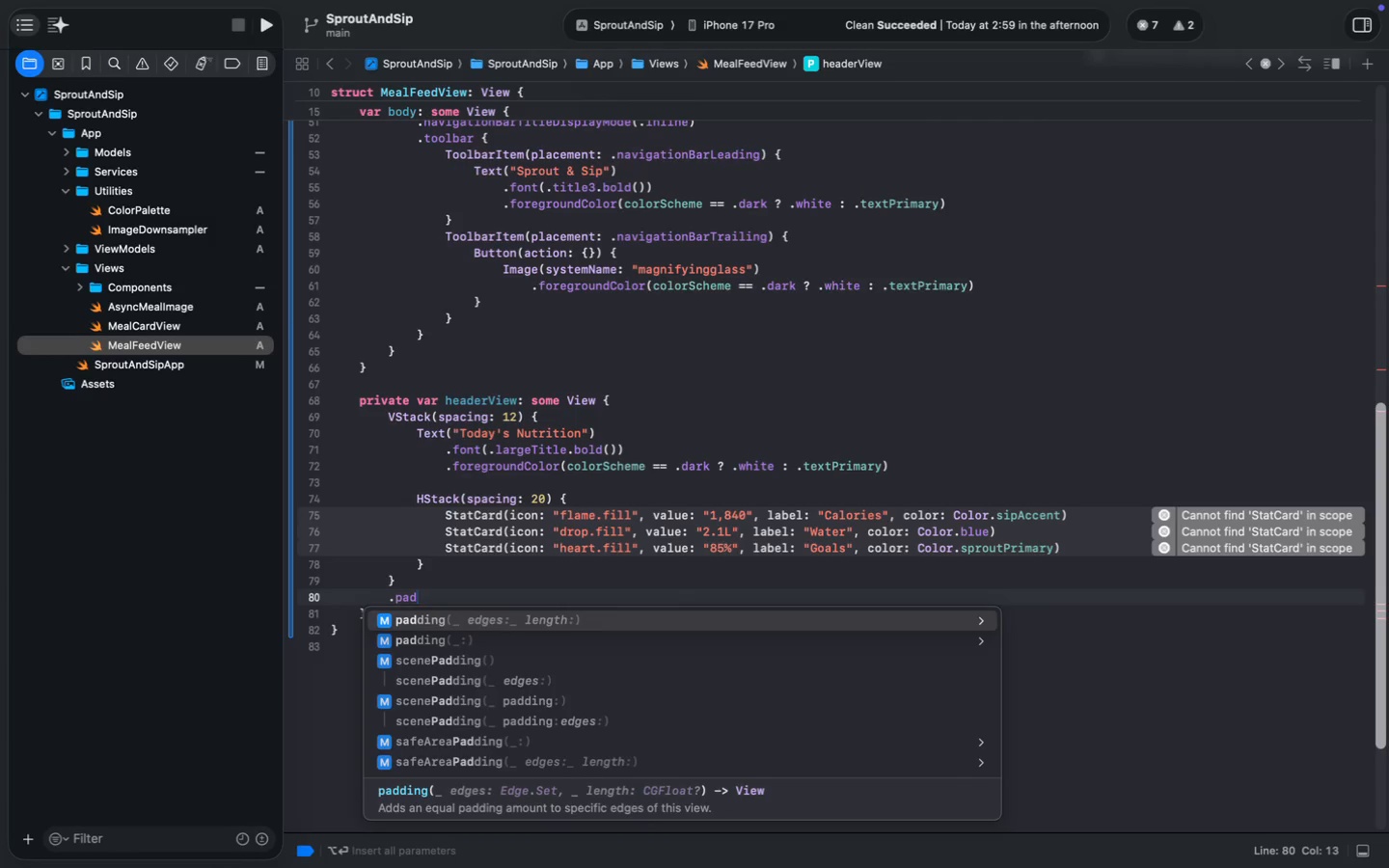 
key(Meta+Z)
 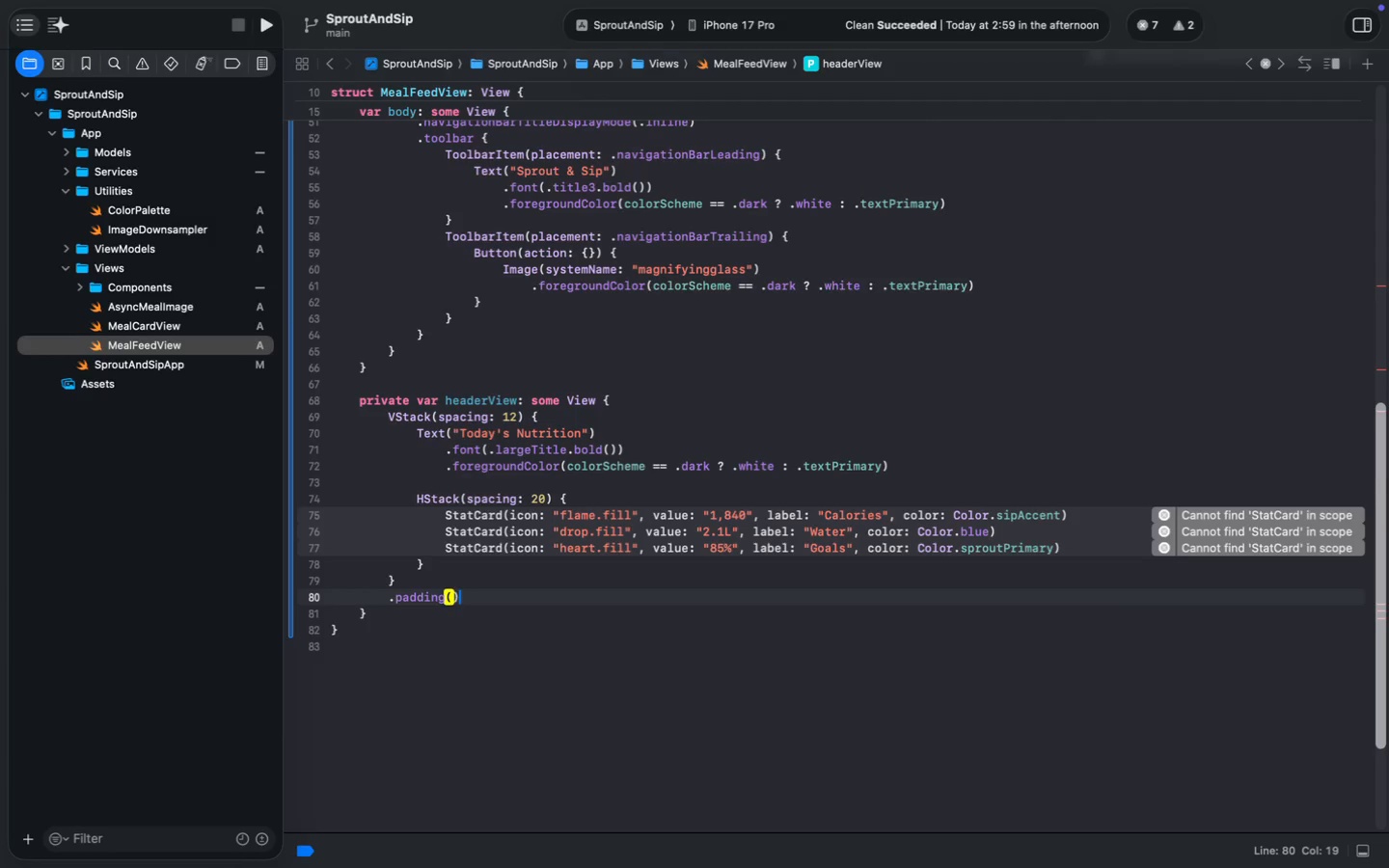 
key(ArrowLeft)
 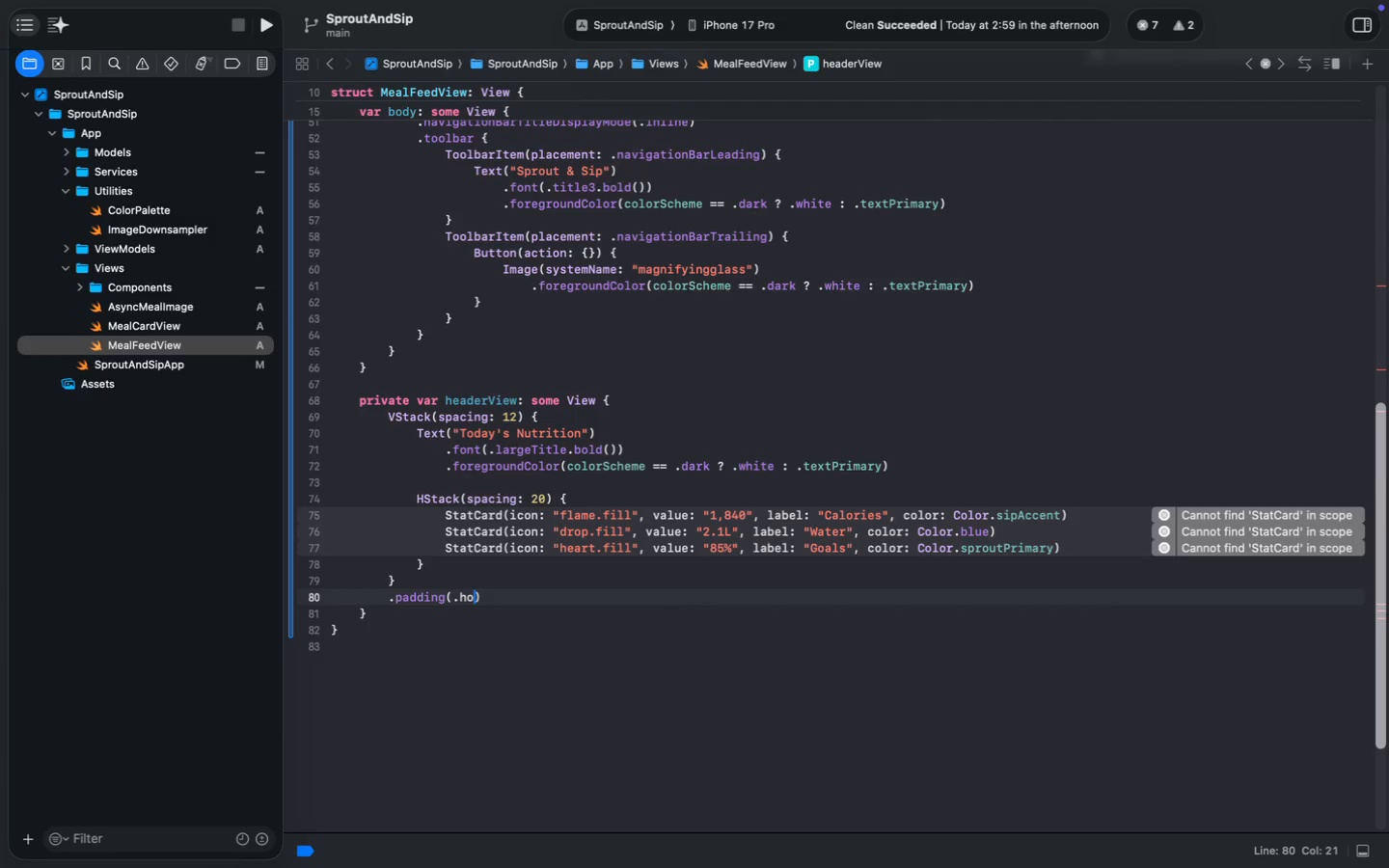 
type(.hor)
 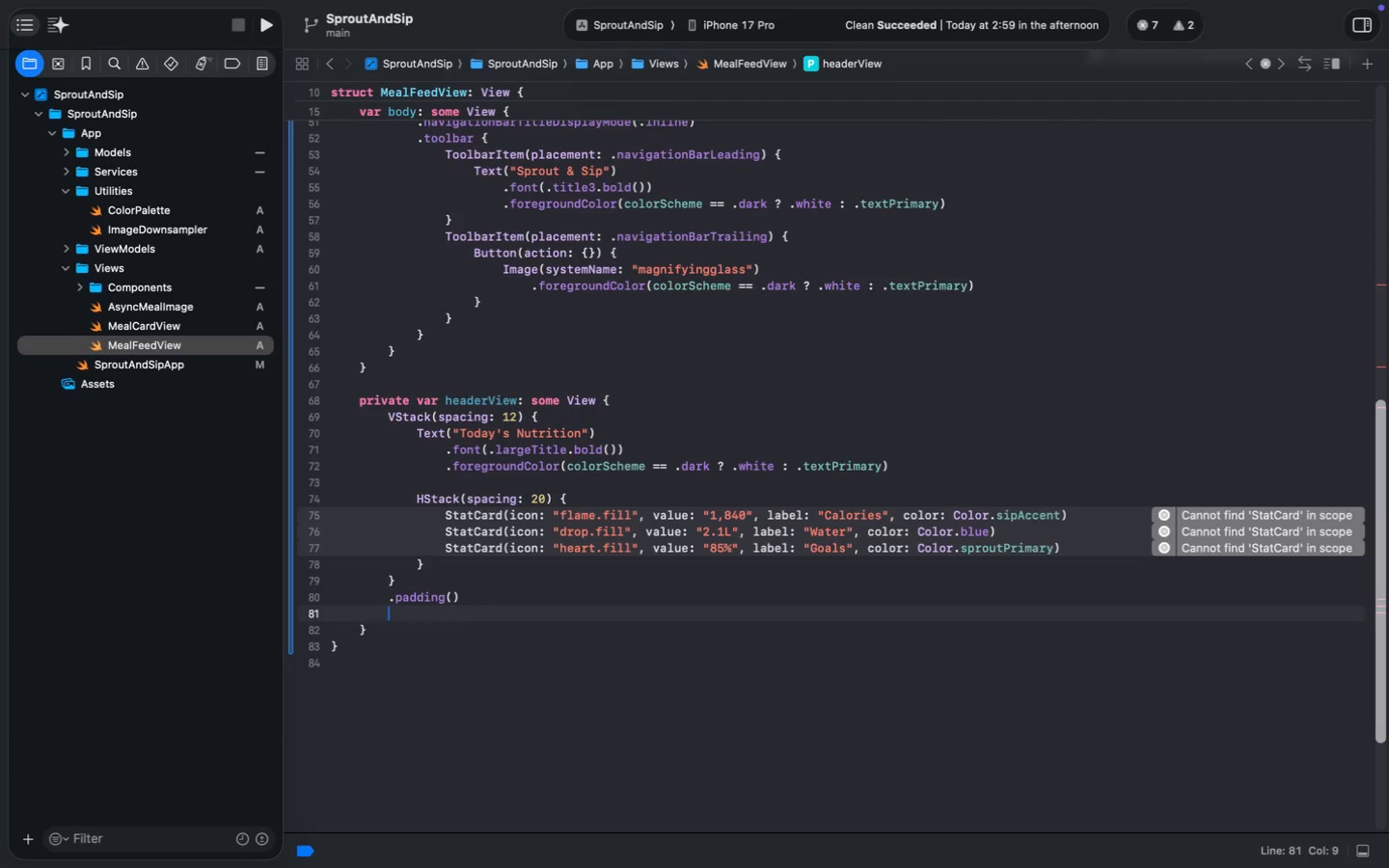 
key(Enter)
 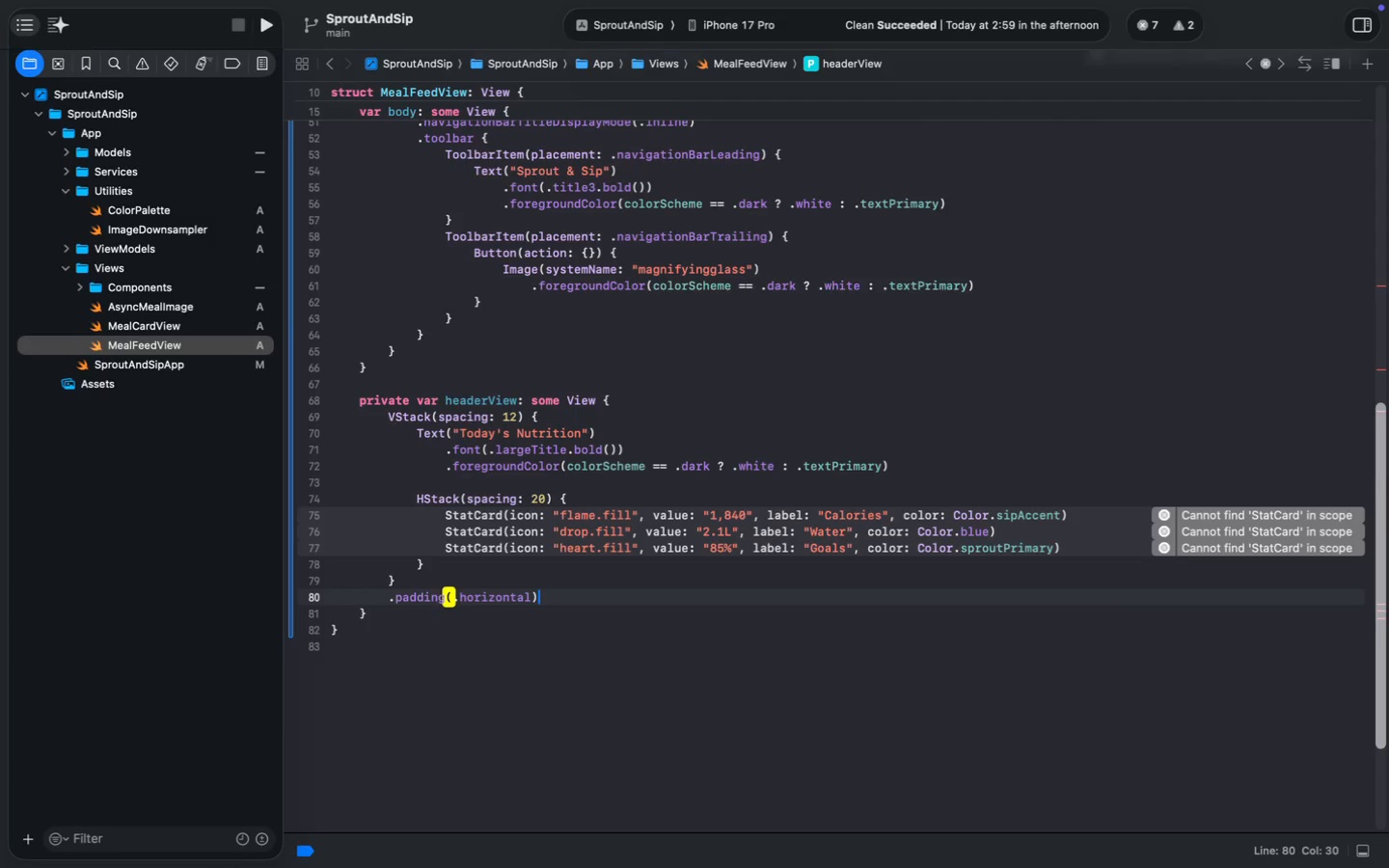 
key(ArrowRight)
 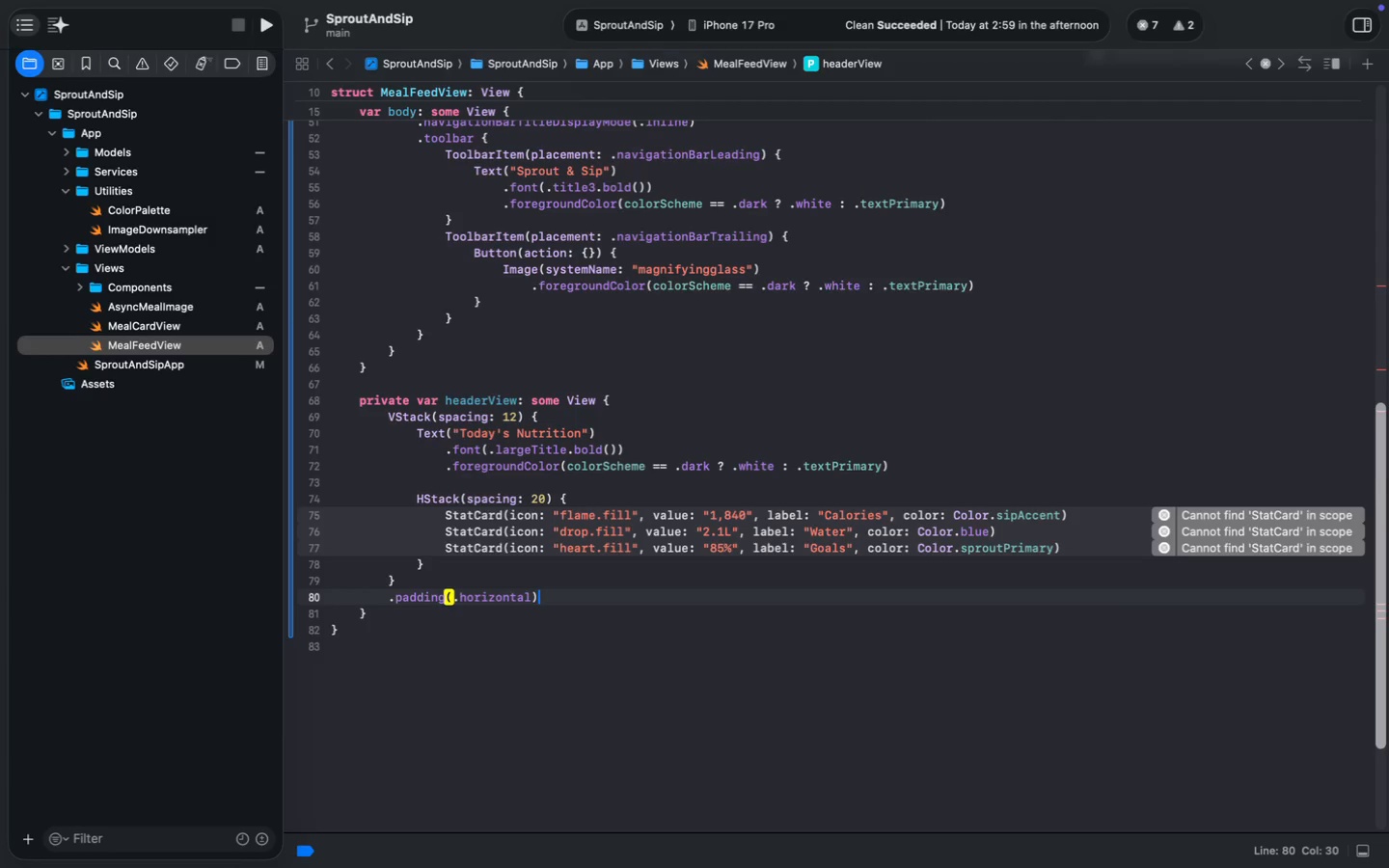 
key(Enter)
 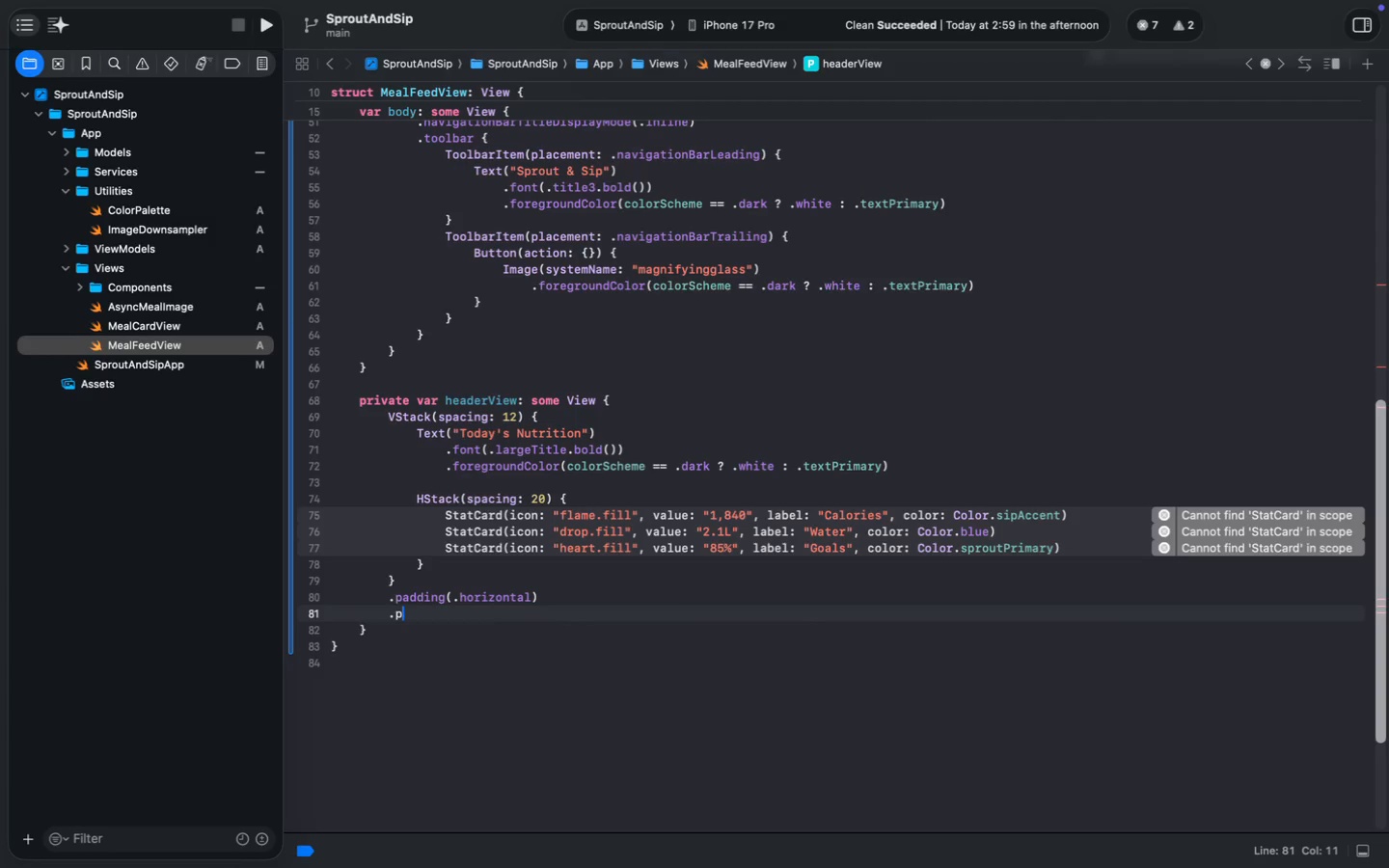 
type(.padd)
 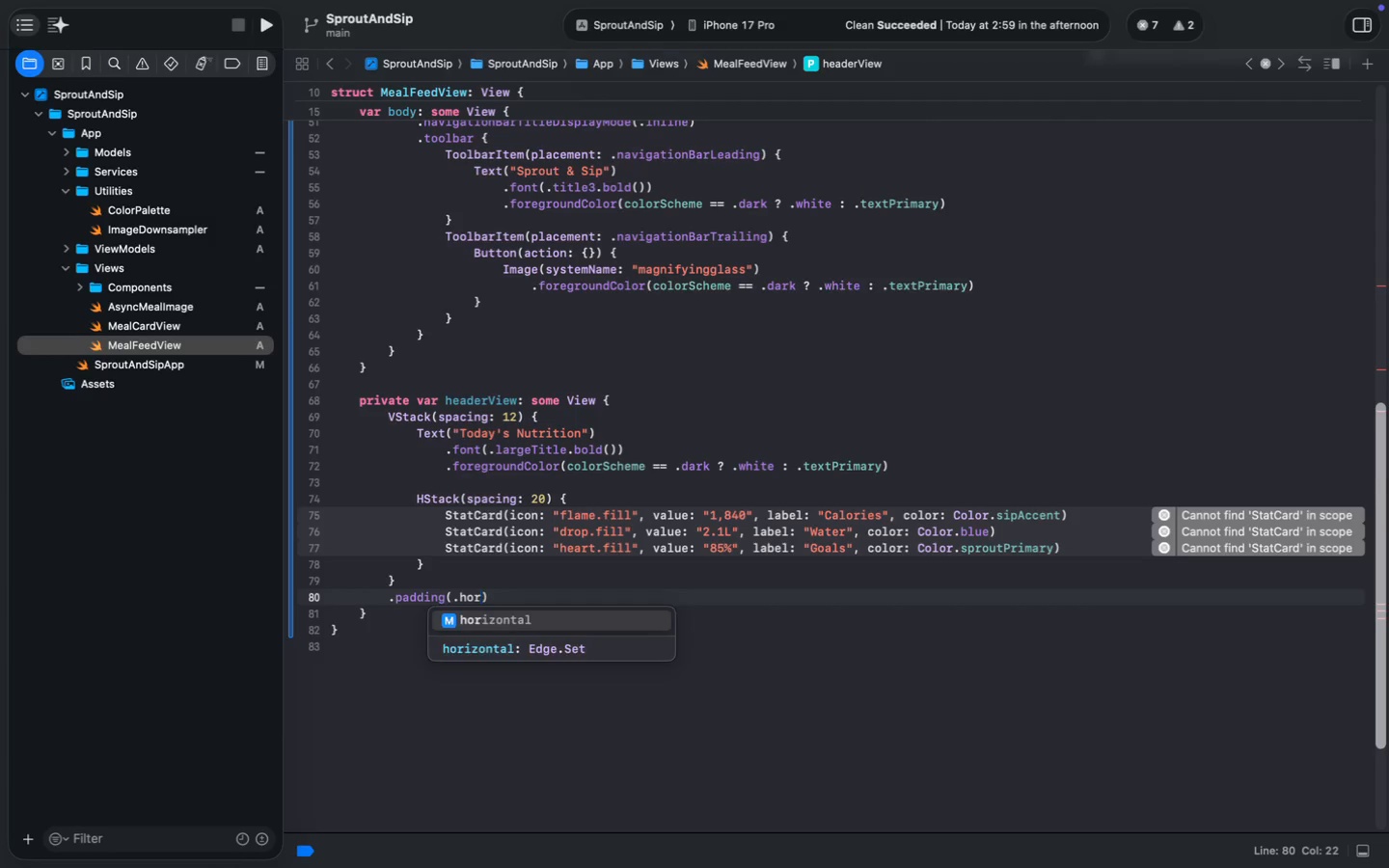 
key(Enter)
 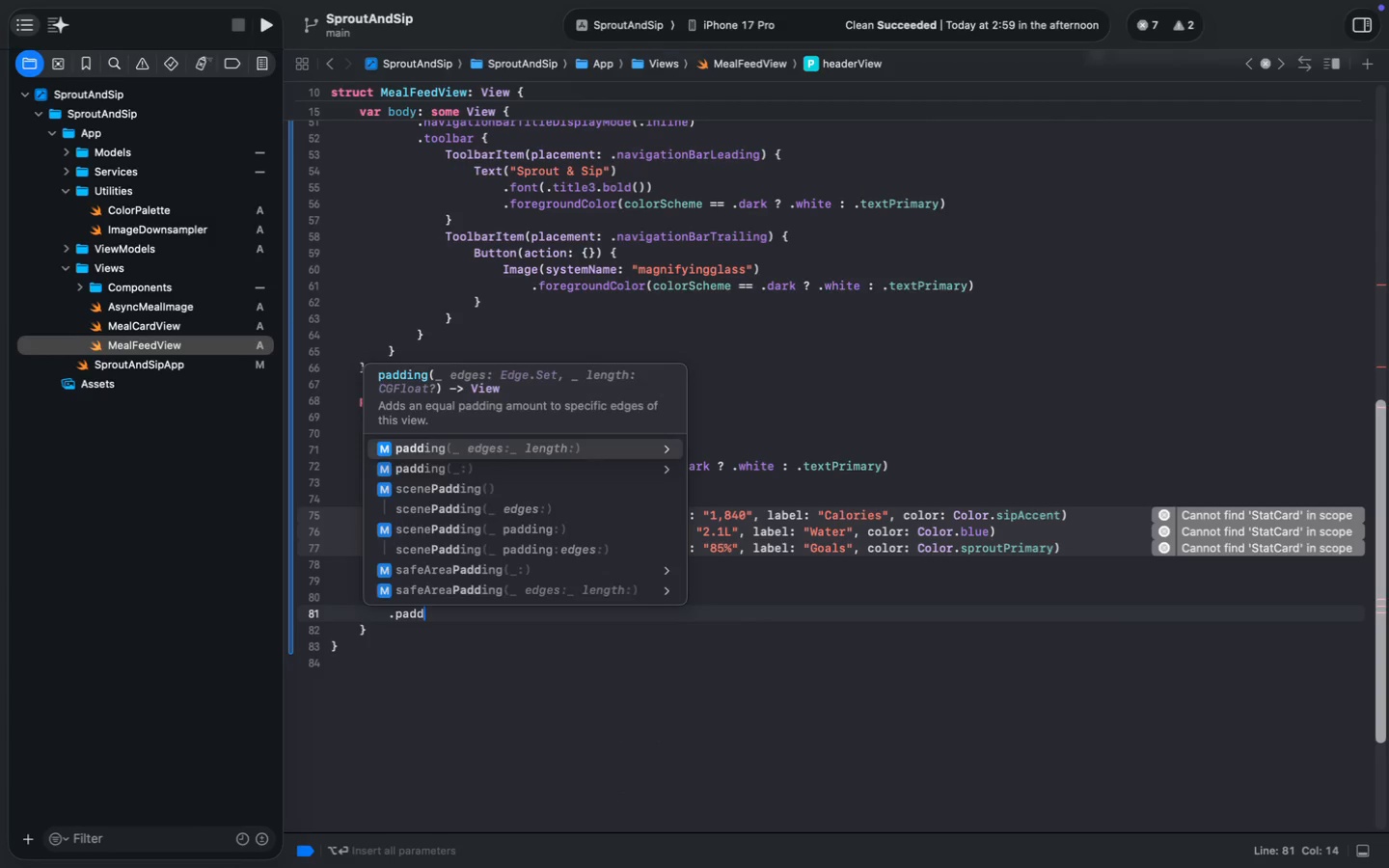 
key(ArrowLeft)
 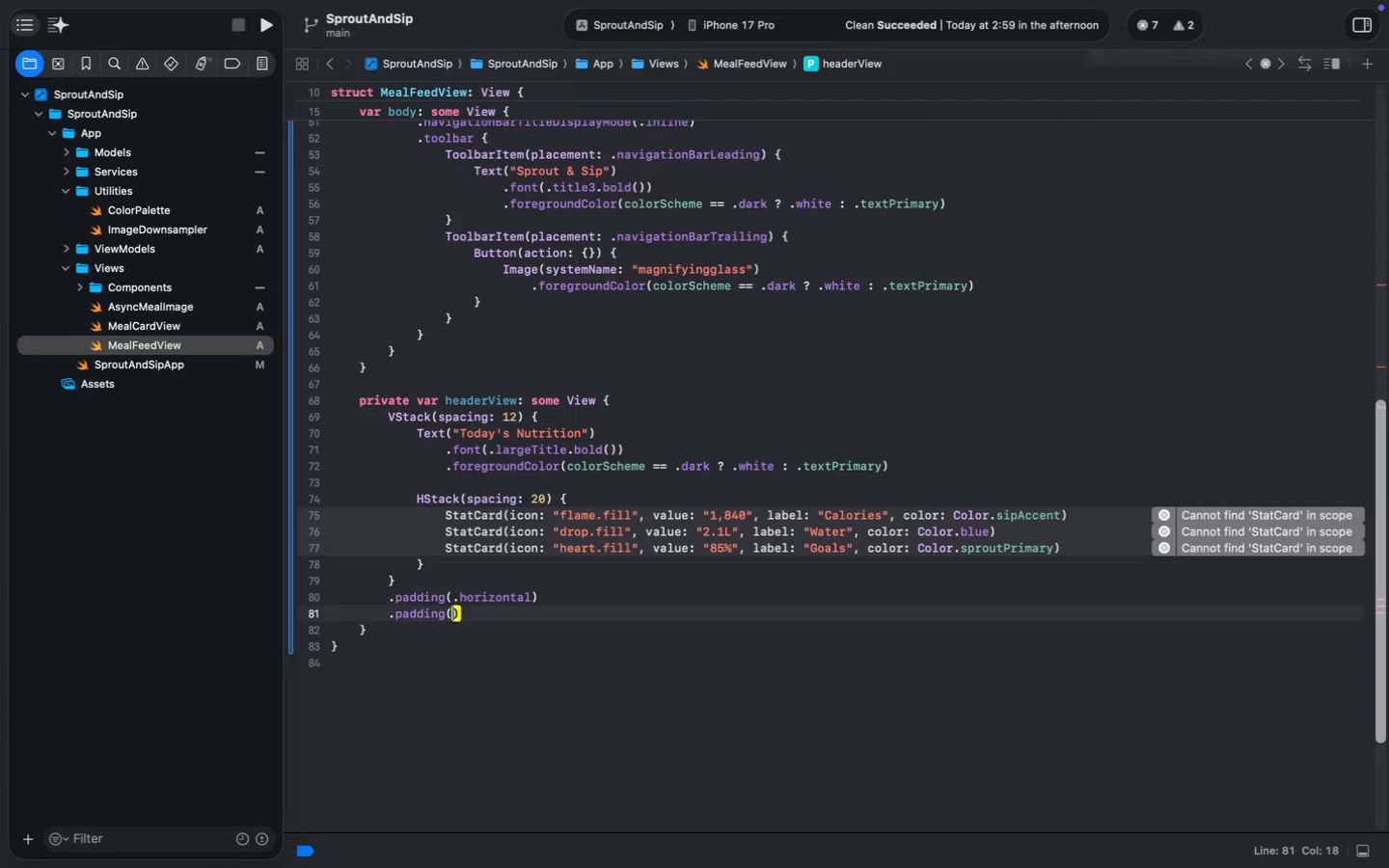 
key(Period)
 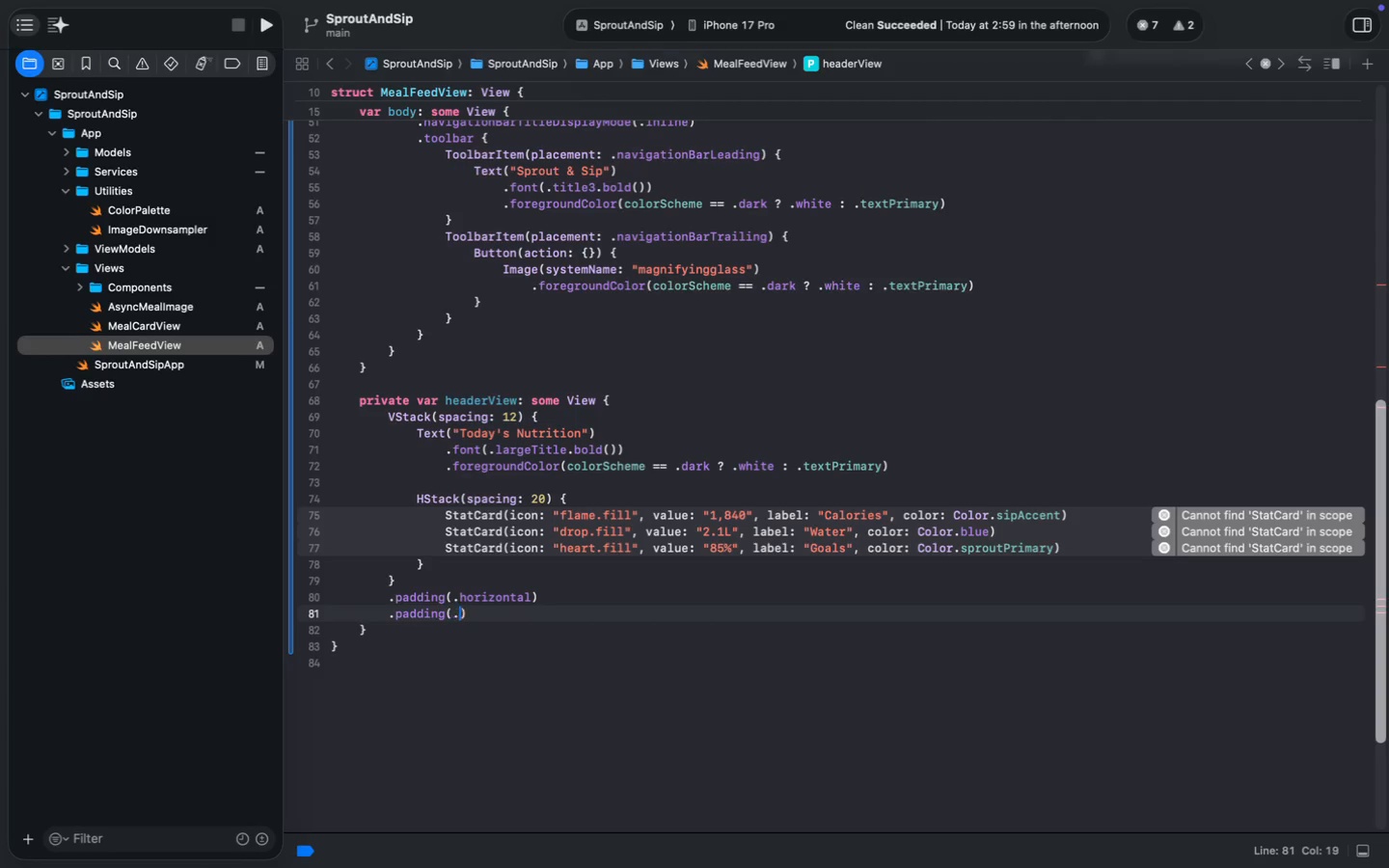 
key(V)
 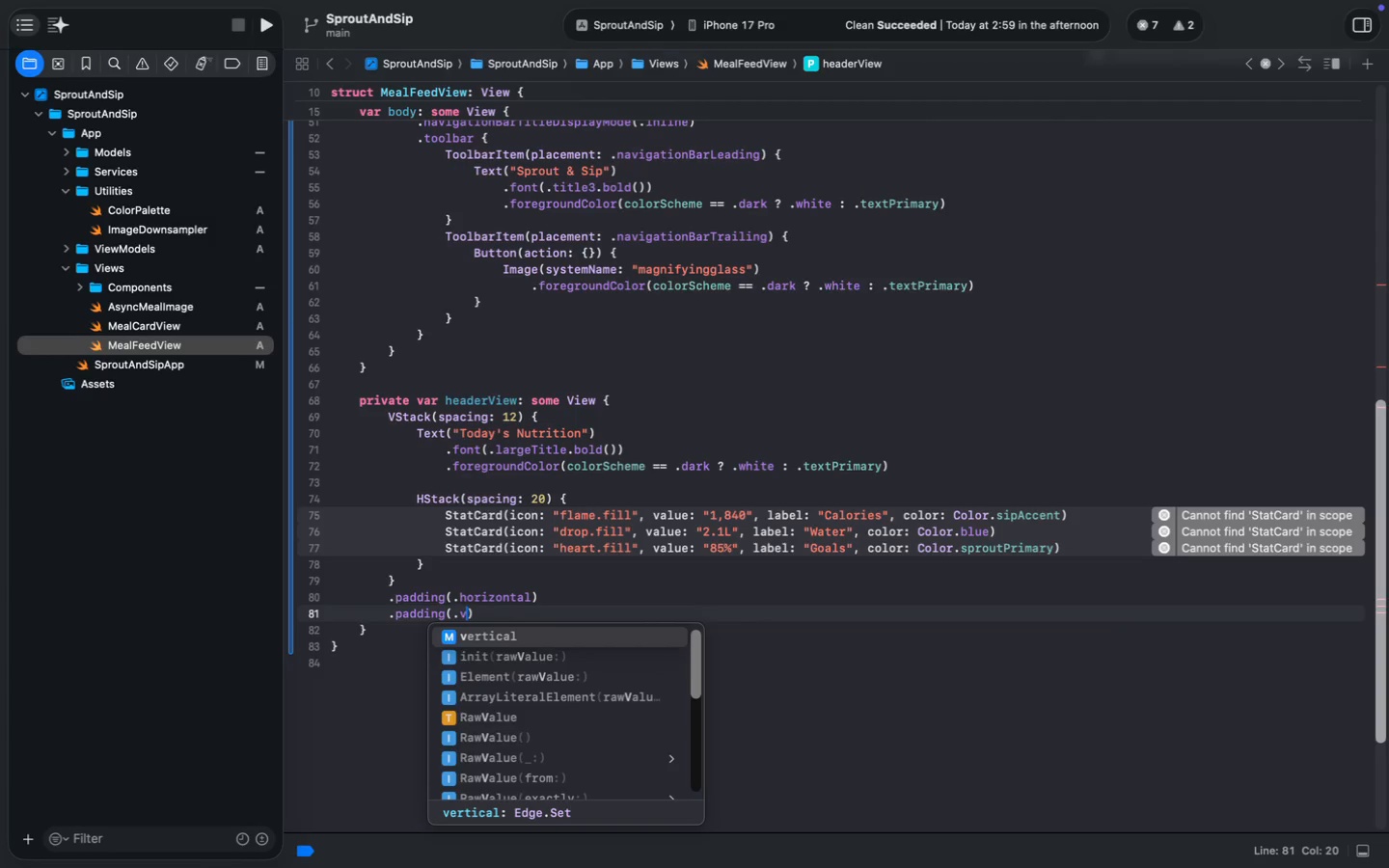 
key(Enter)
 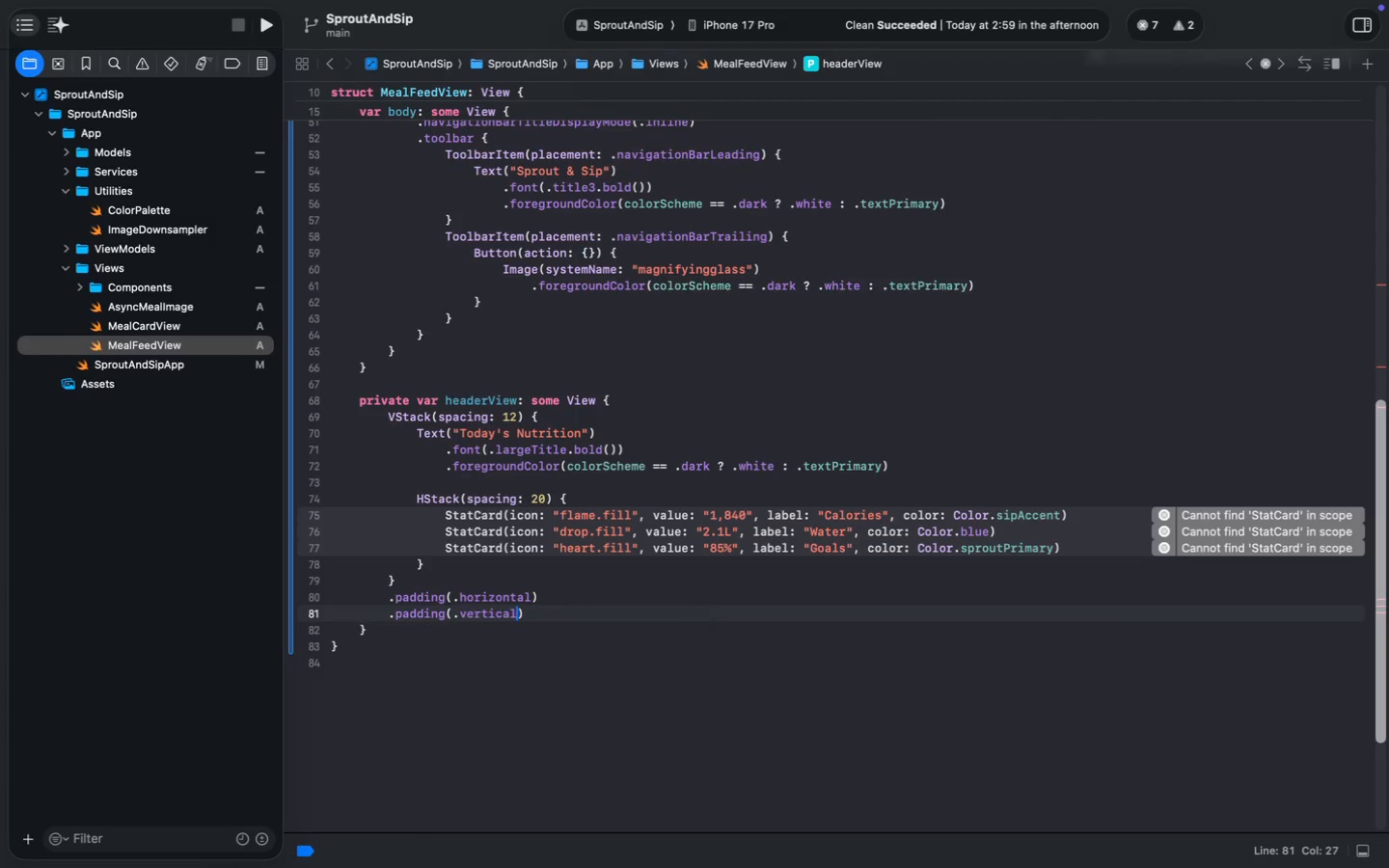 
type(, 20)
 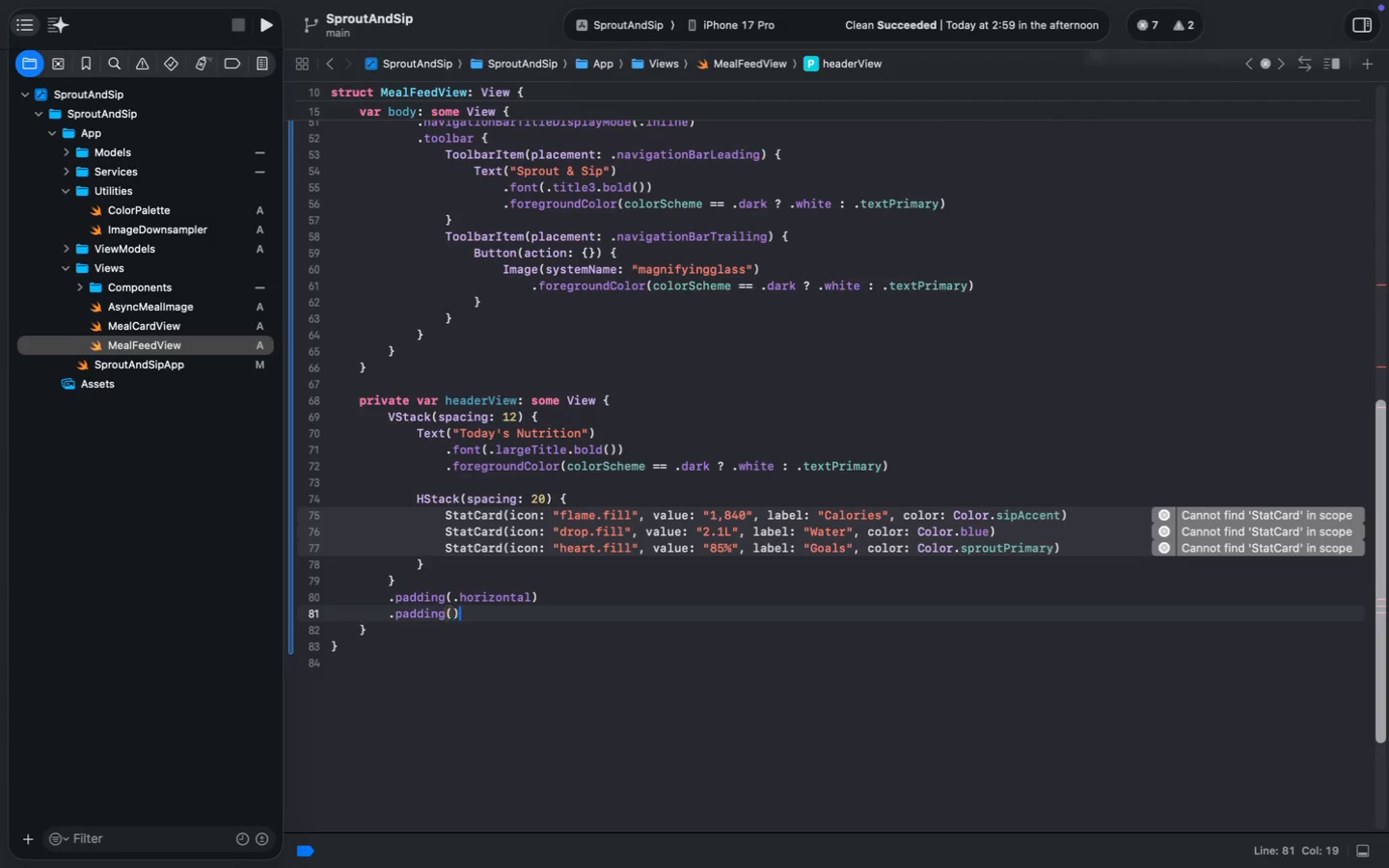 
key(ArrowRight)
 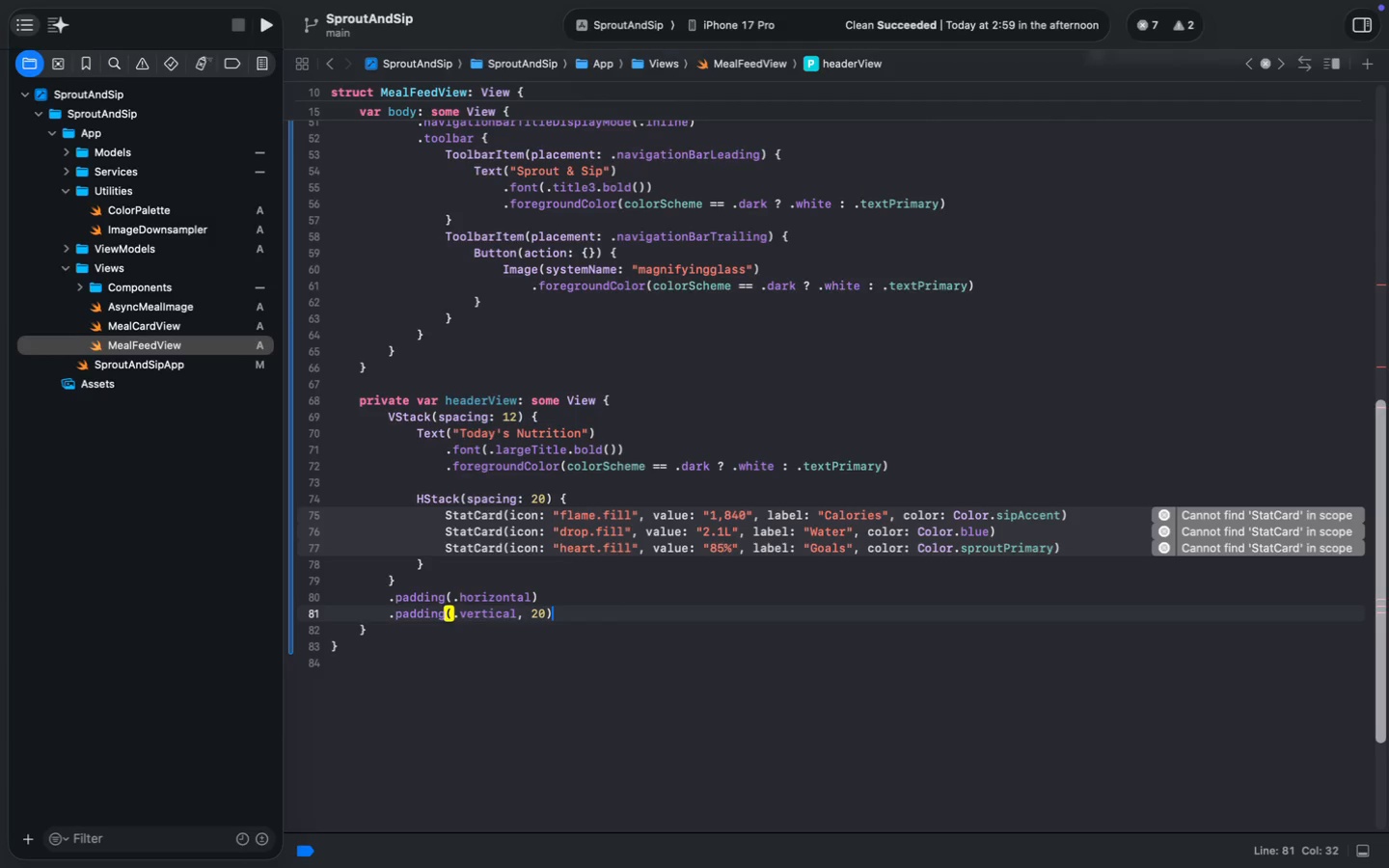 
key(Enter)
 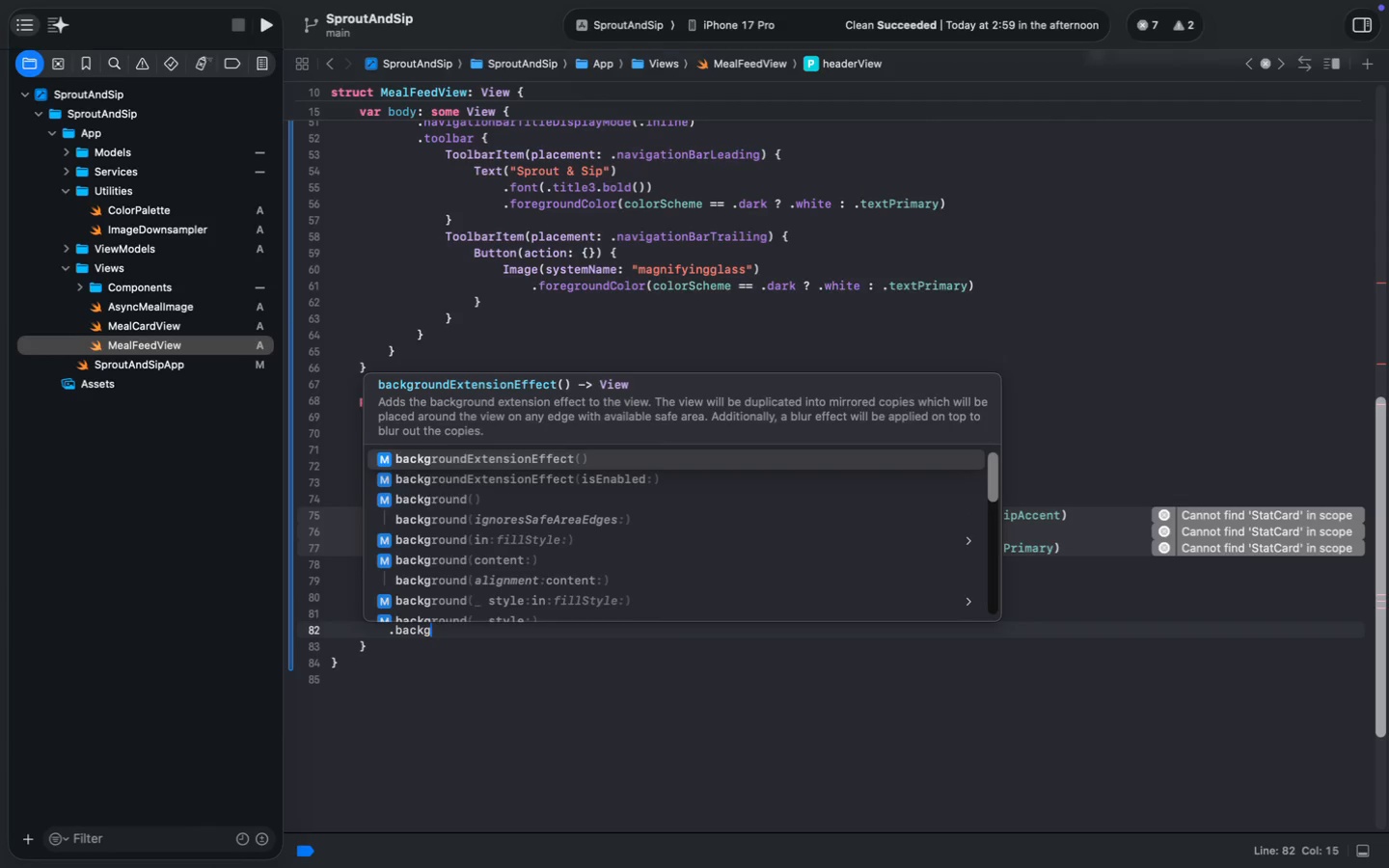 
type(.backg)
 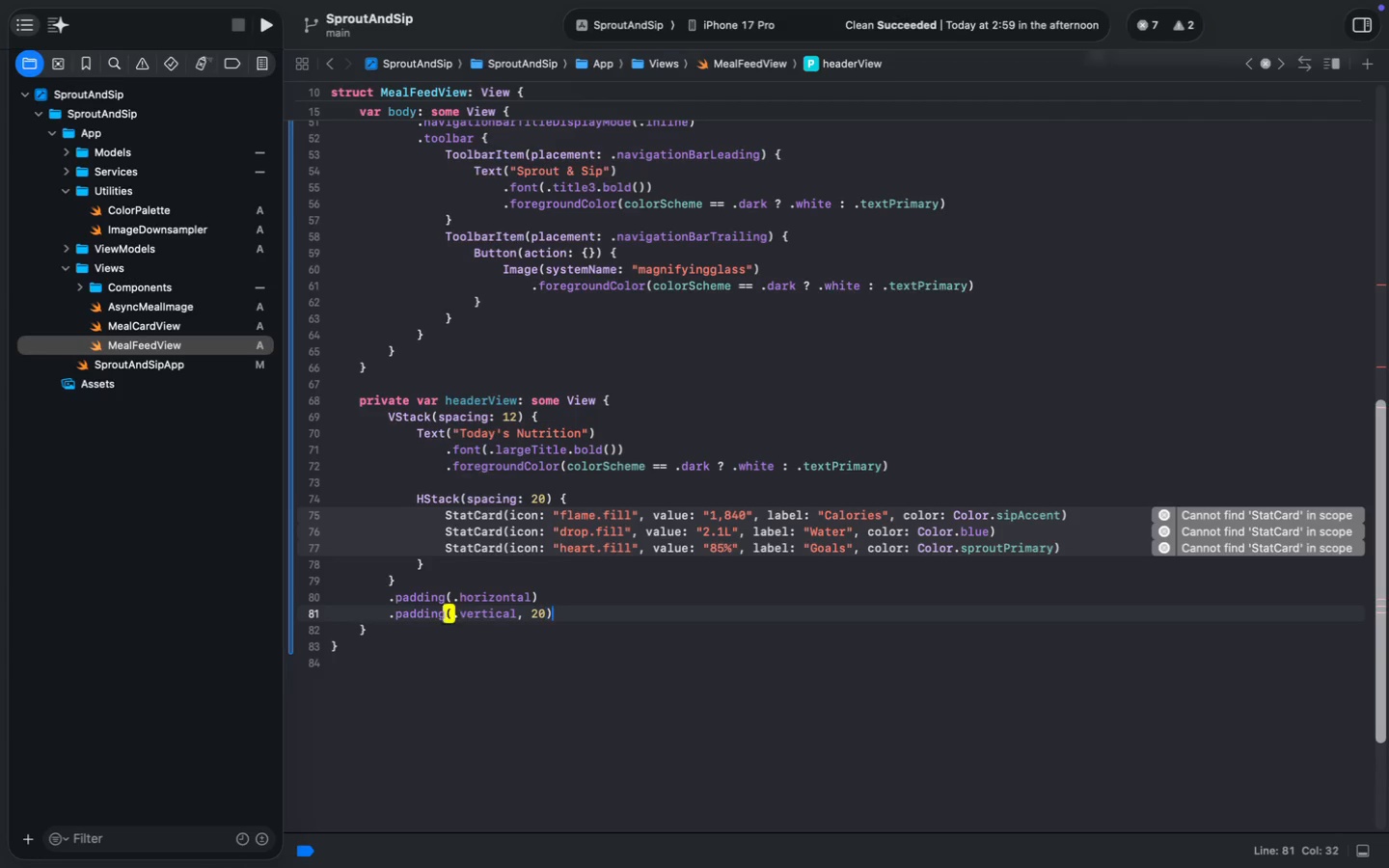 
key(ArrowUp)
 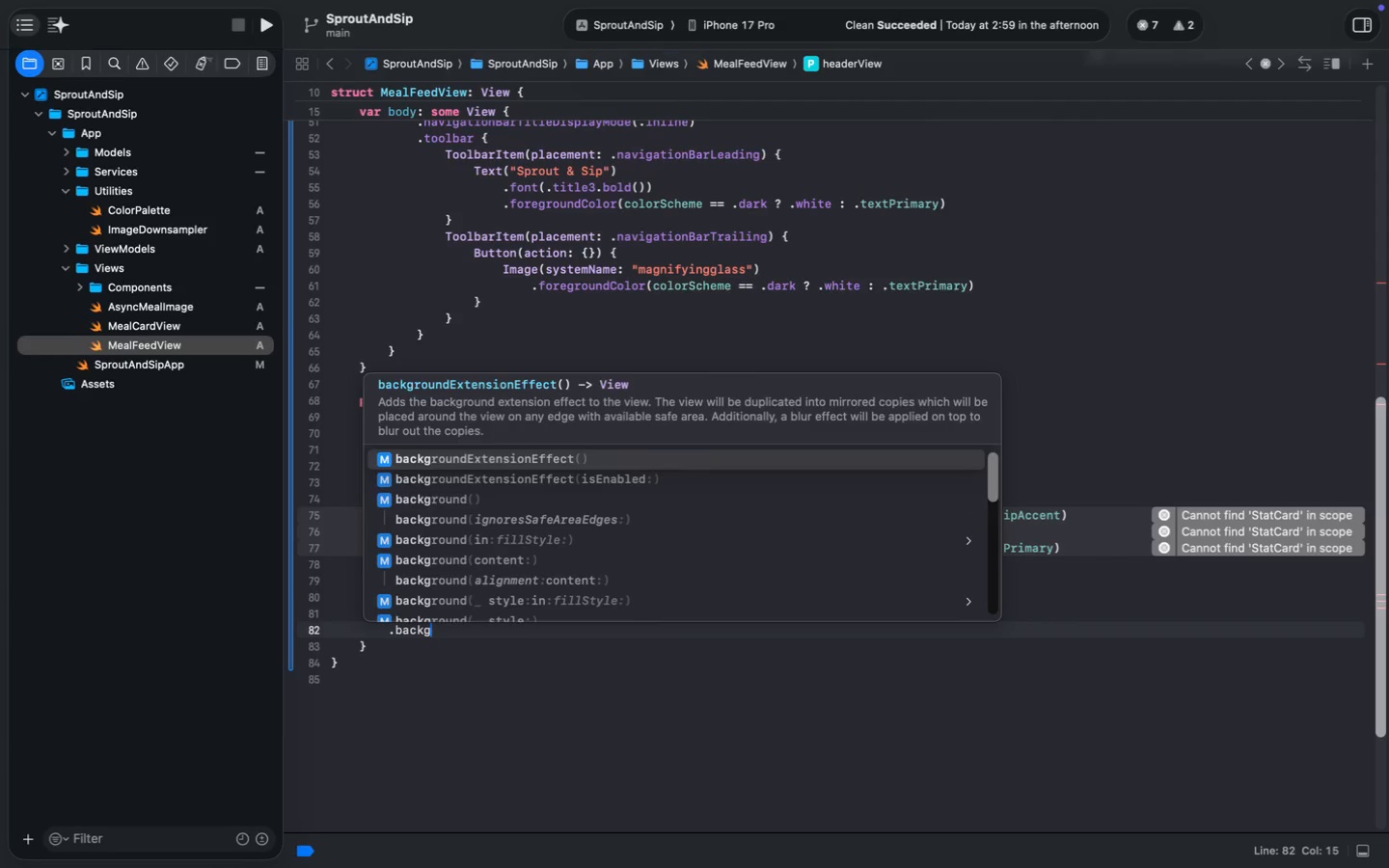 
key(ArrowDown)
 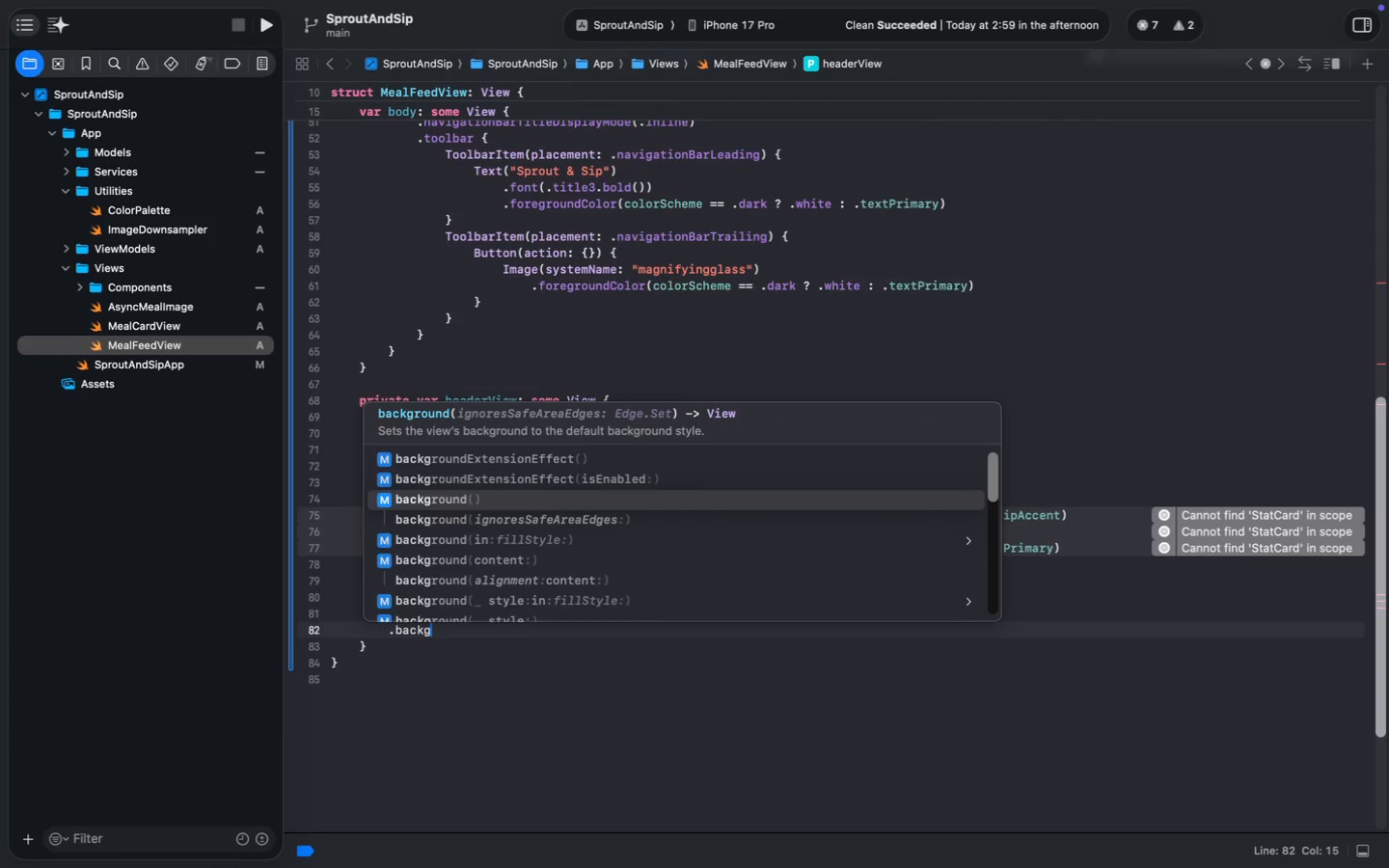 
key(ArrowDown)
 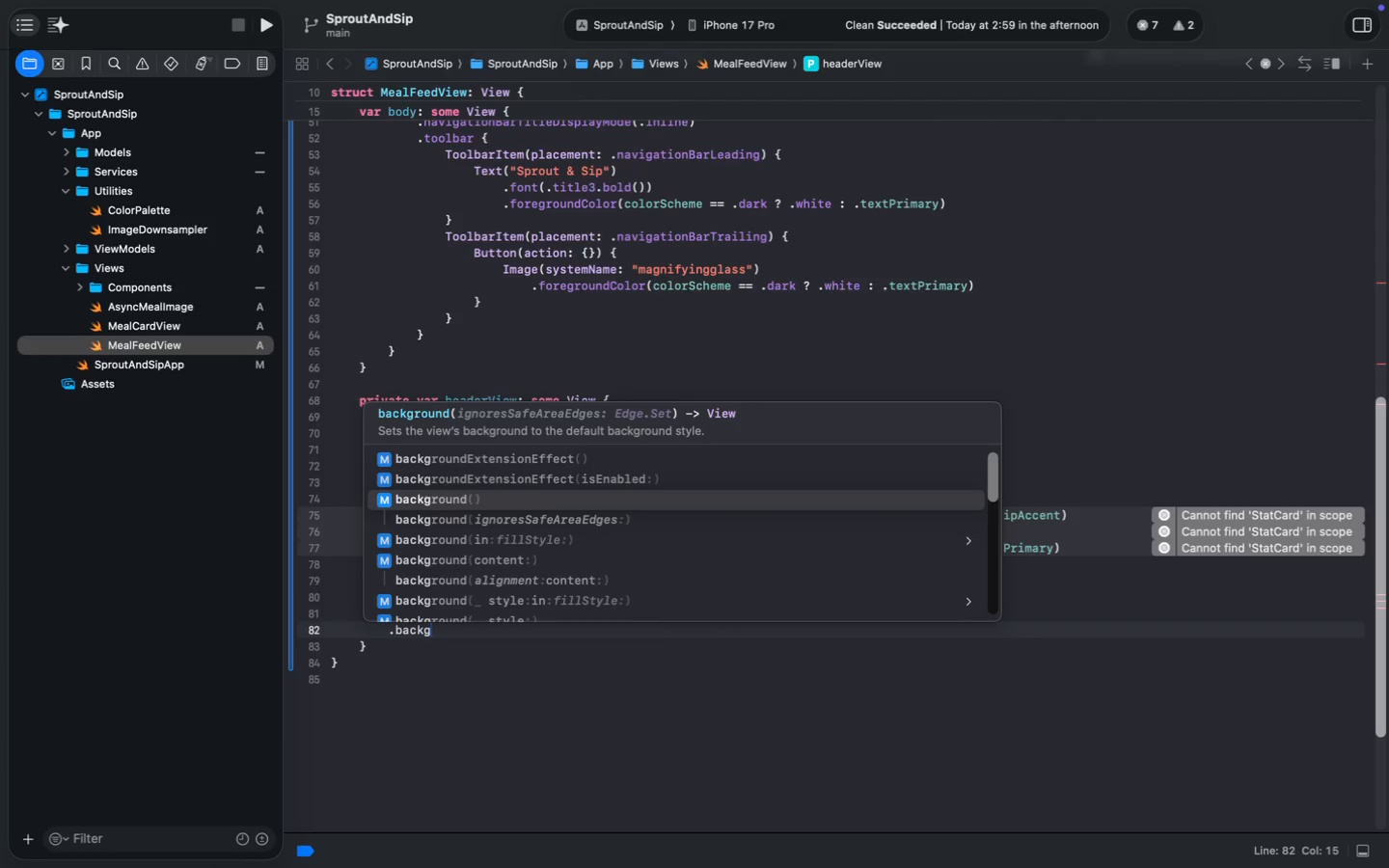 
key(ArrowDown)
 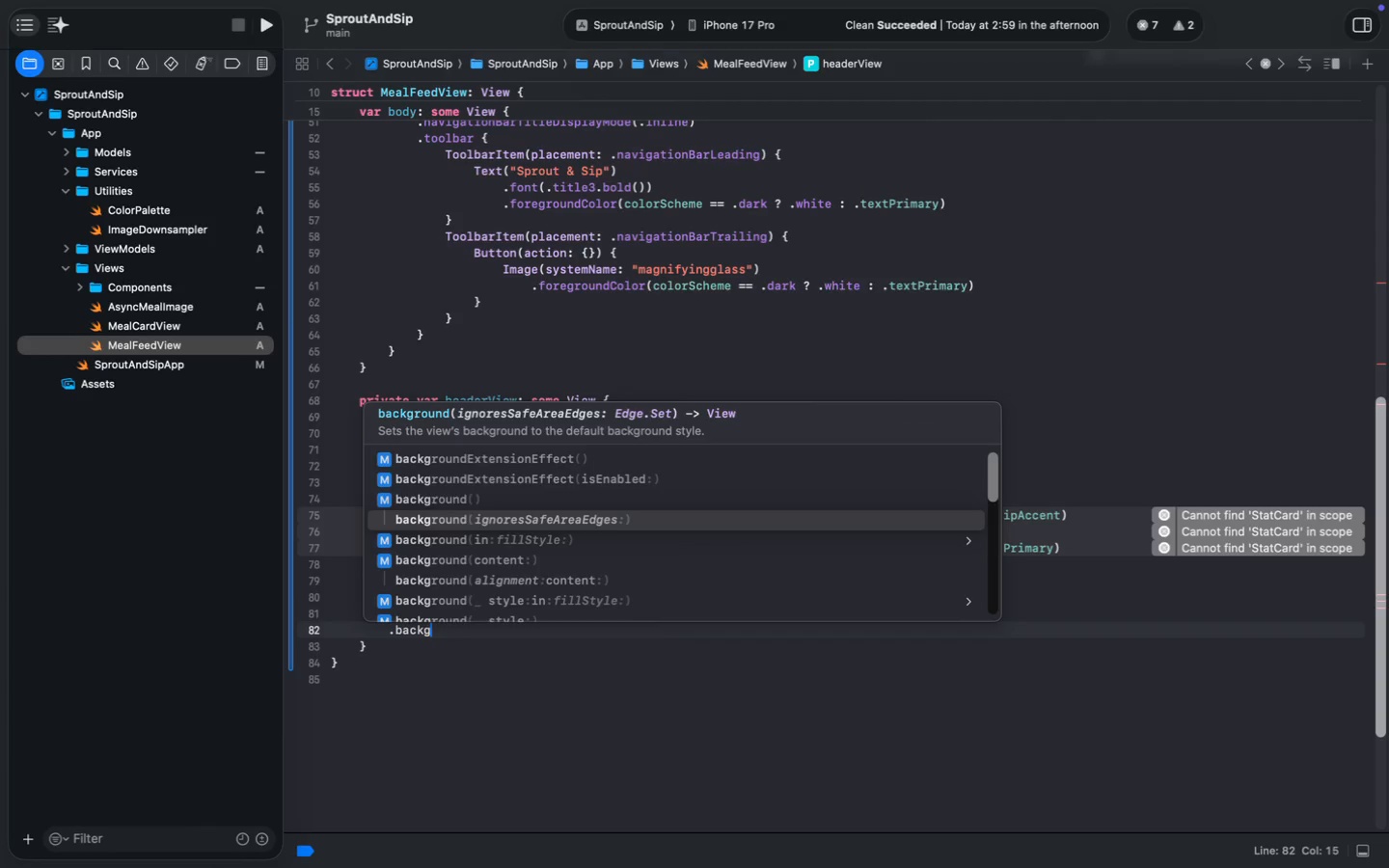 
key(ArrowUp)
 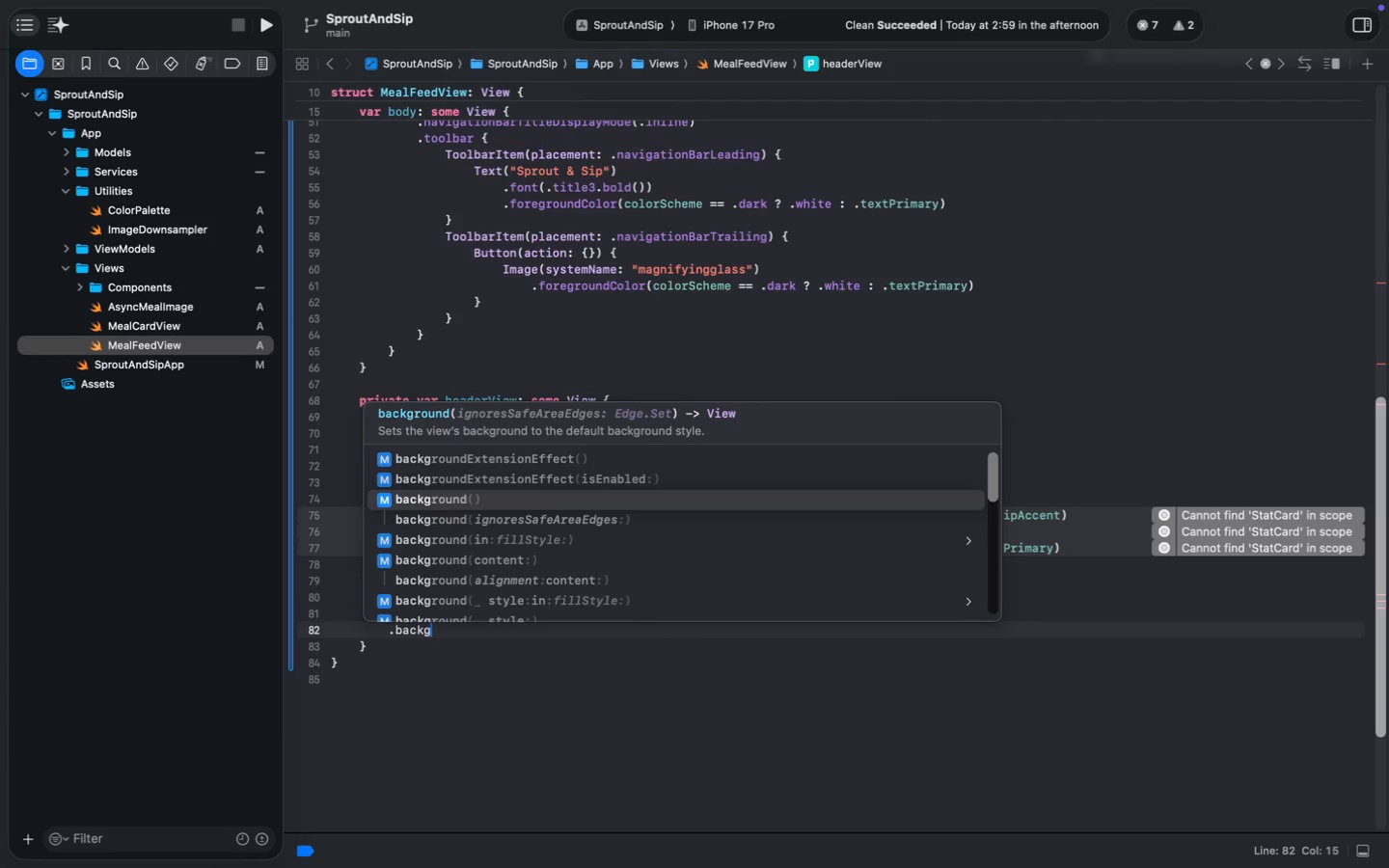 
key(Enter)
 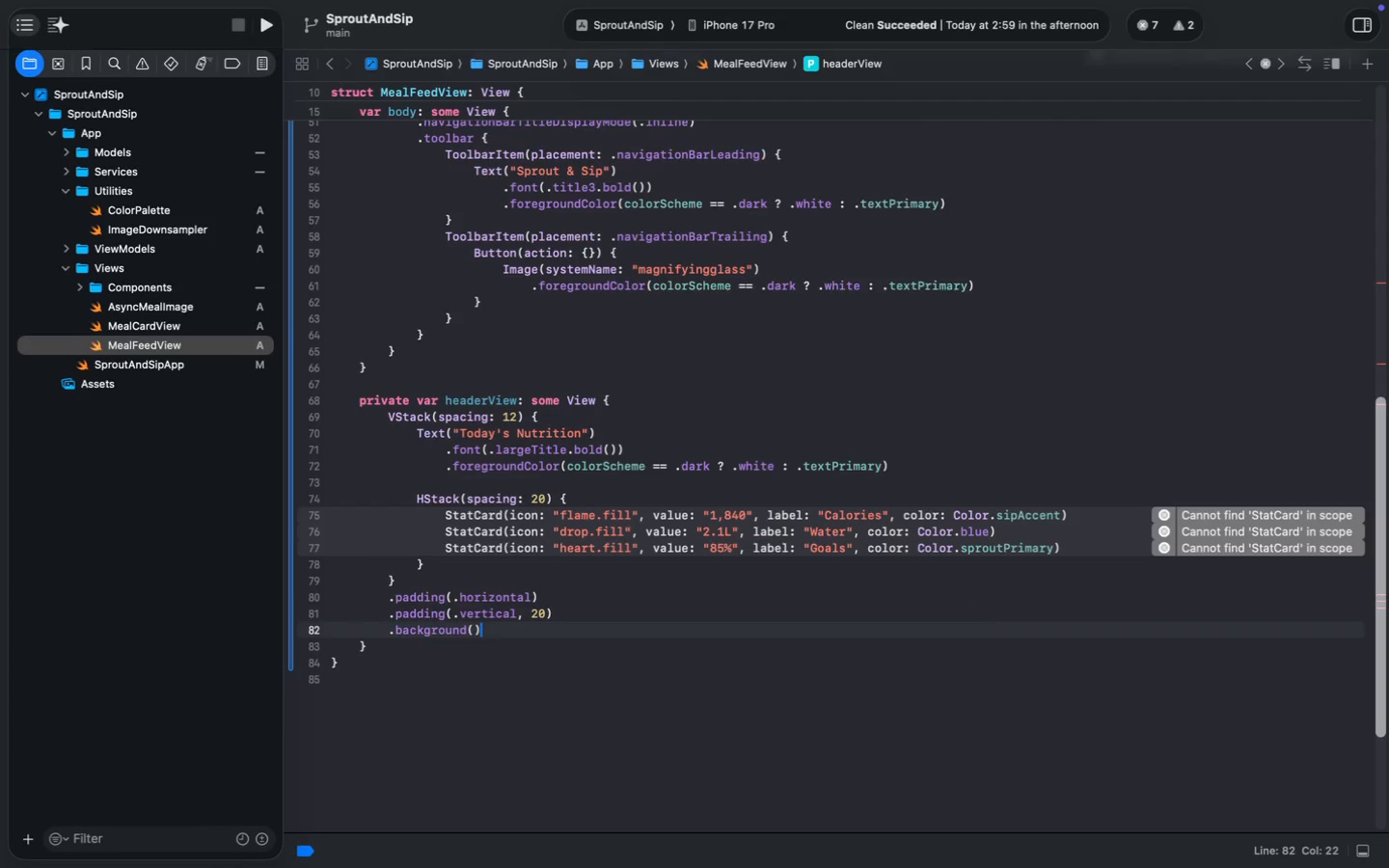 
key(ArrowLeft)
 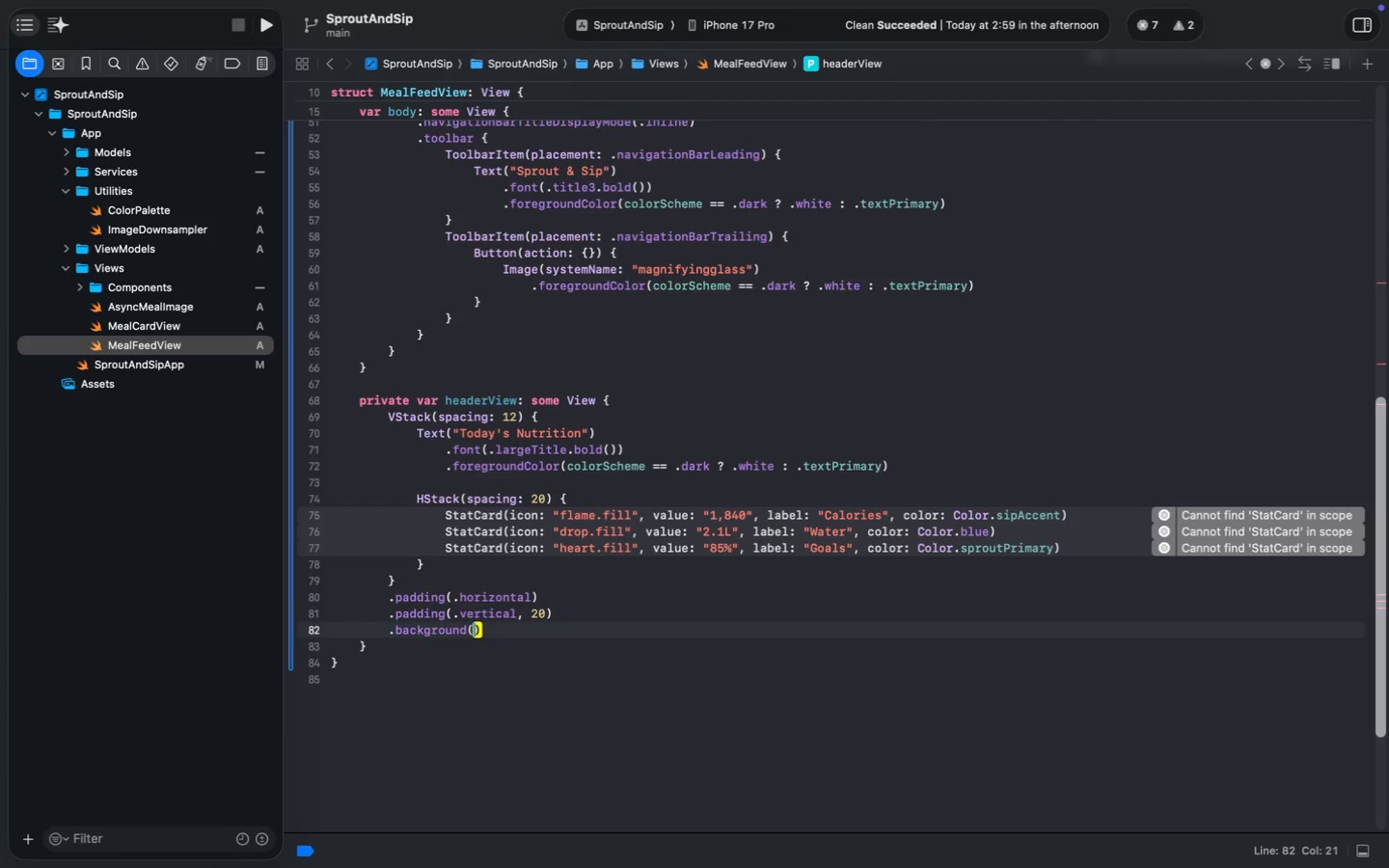 
key(Enter)
 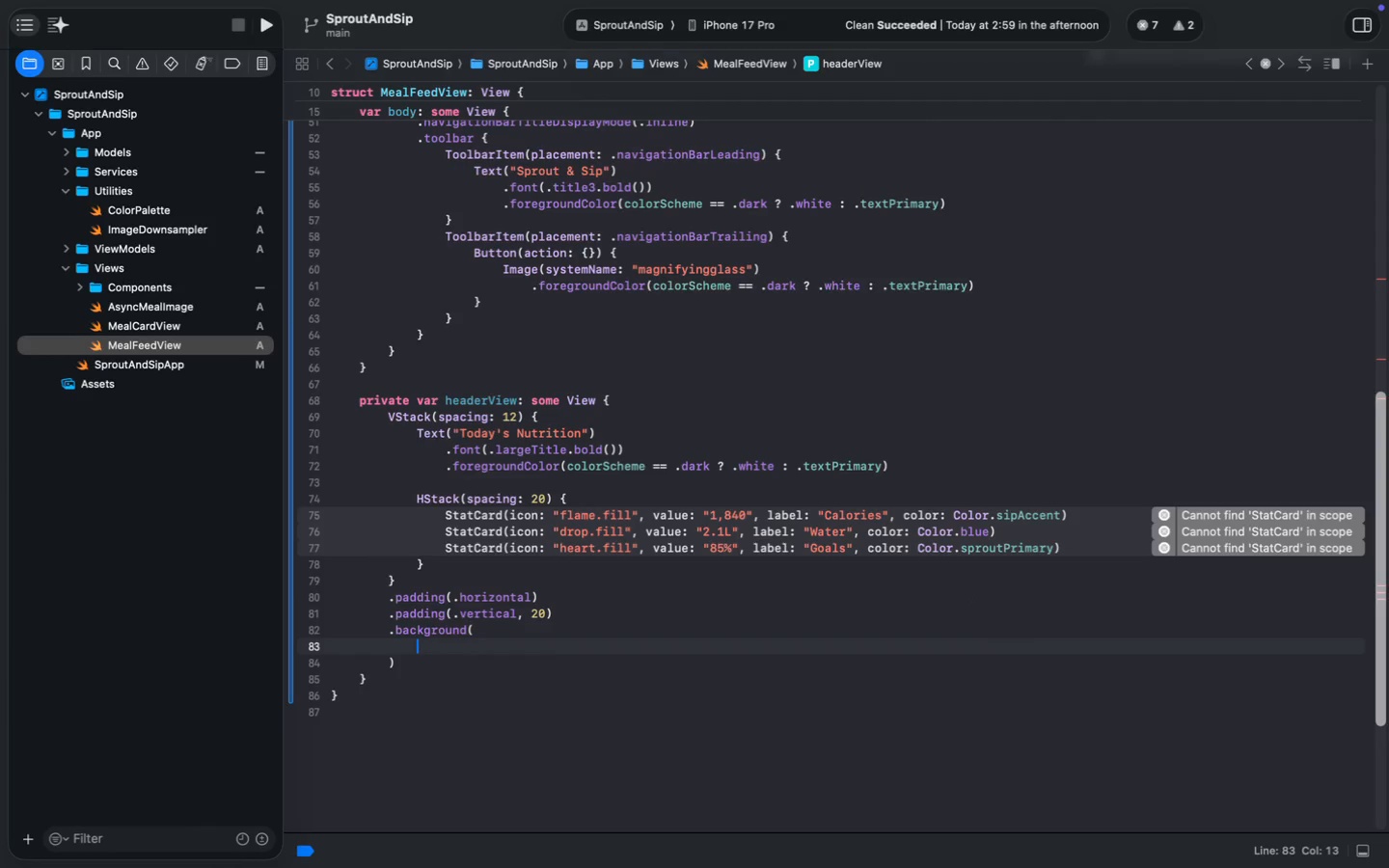 
type(RoundedR)
 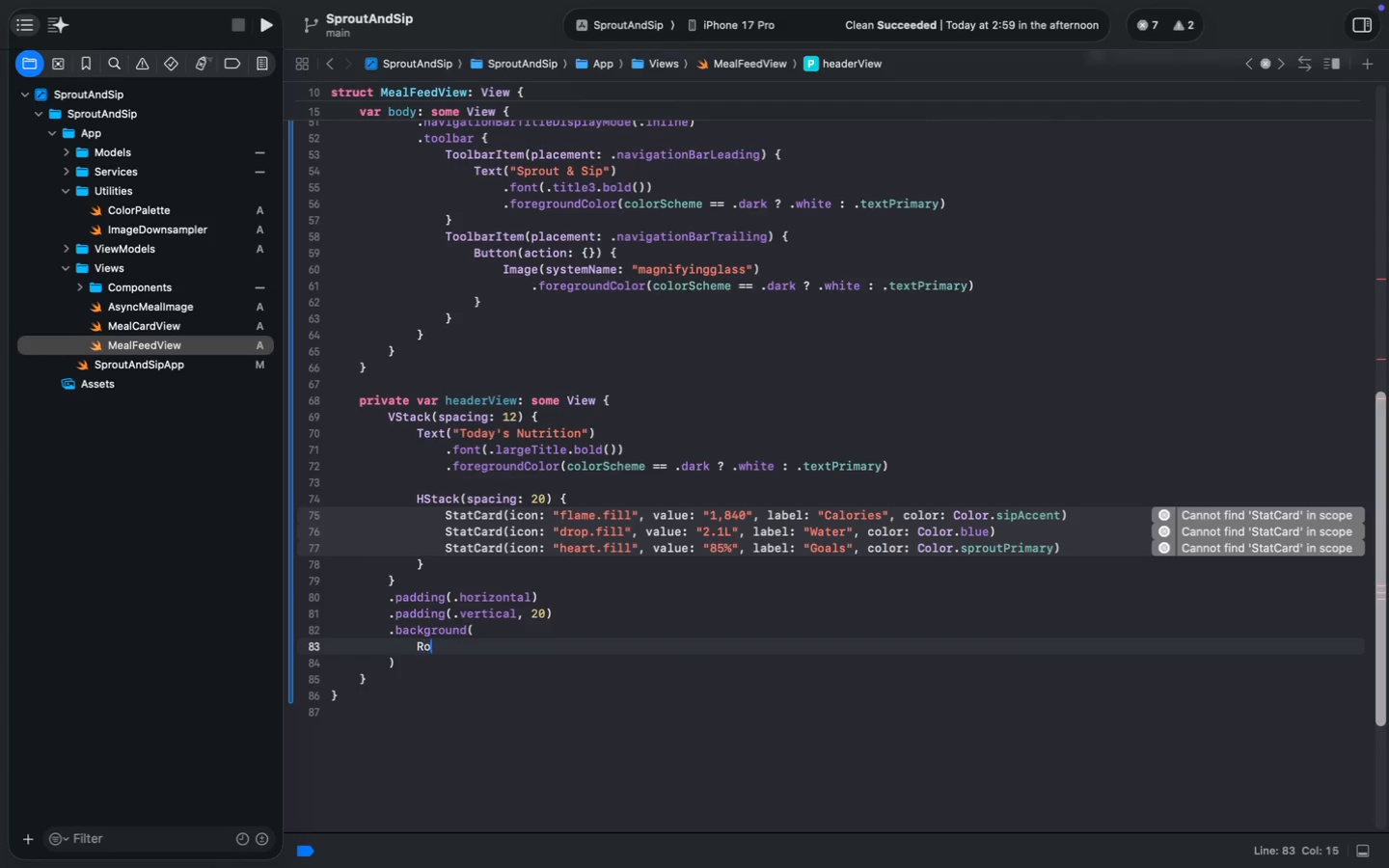 
key(Enter)
 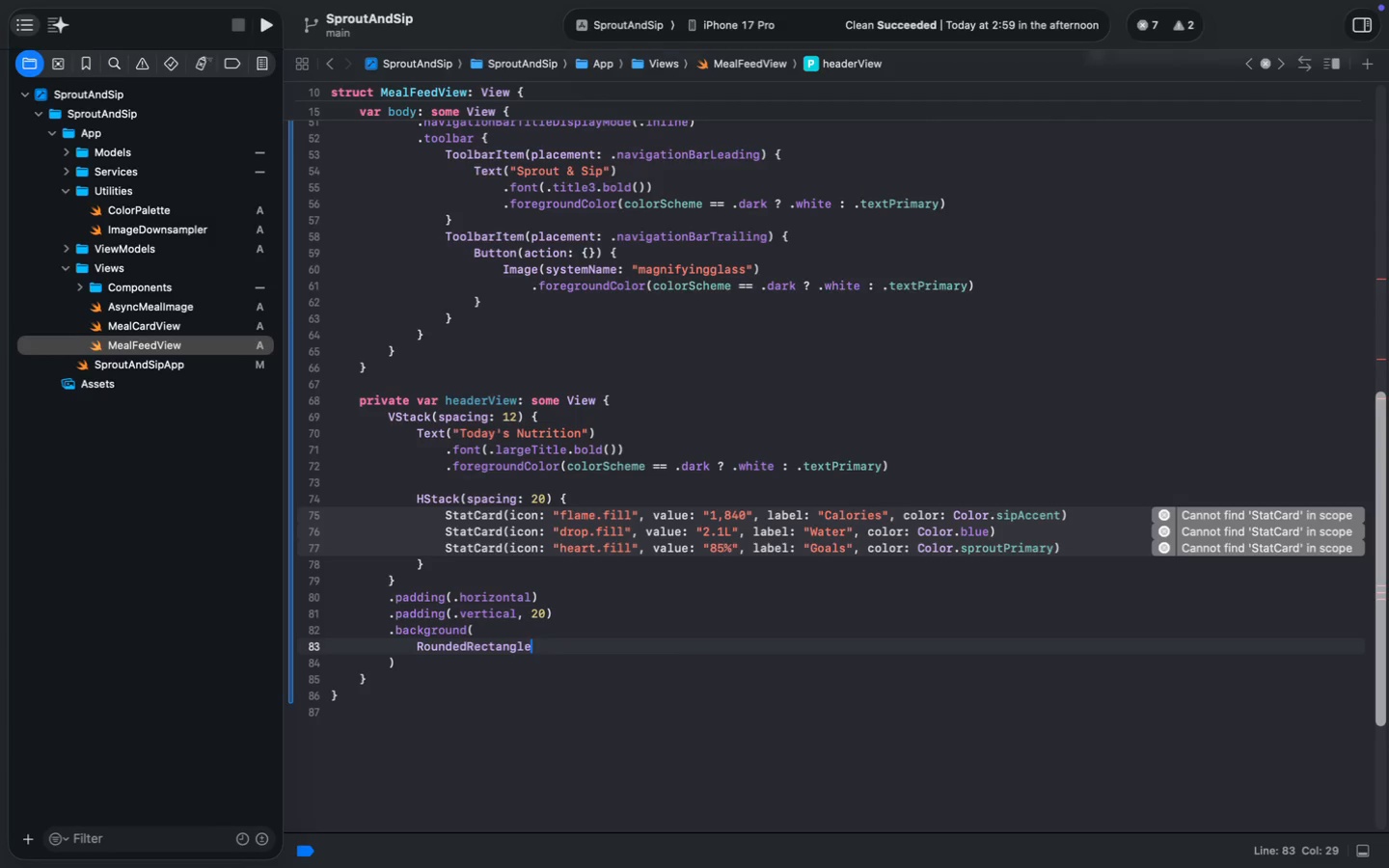 
type((cor)
 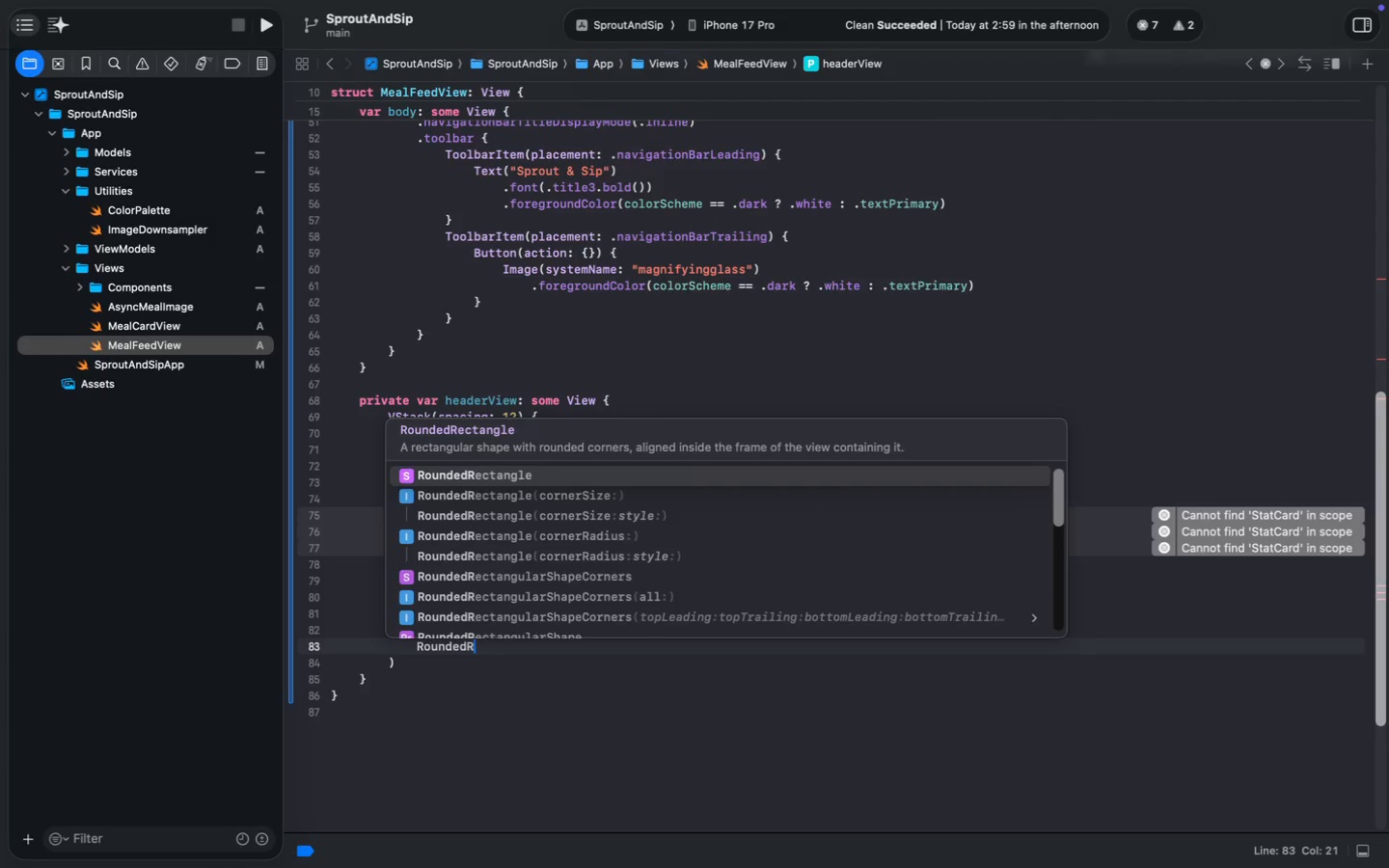 
key(Enter)
 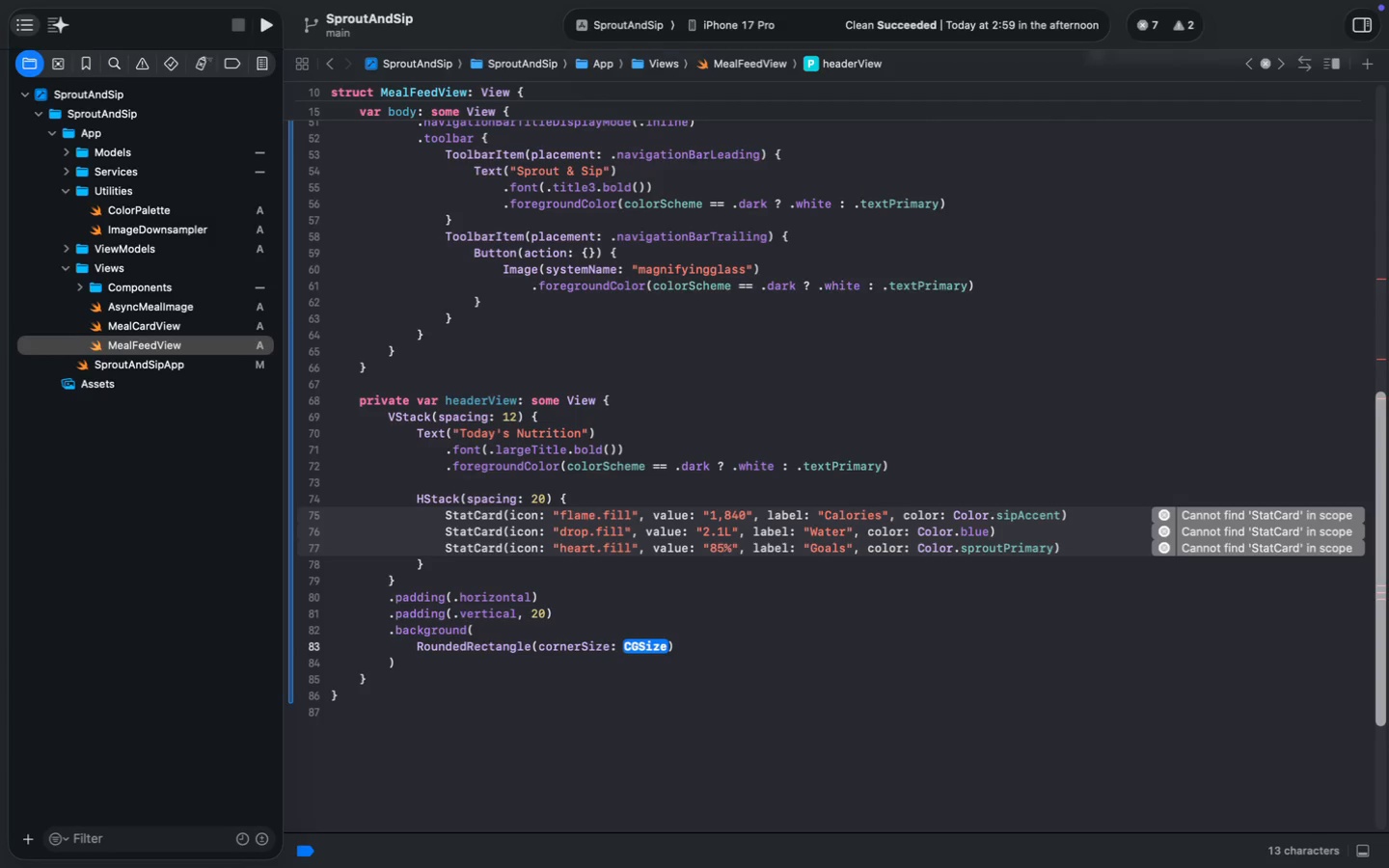 
key(Meta+Z)
 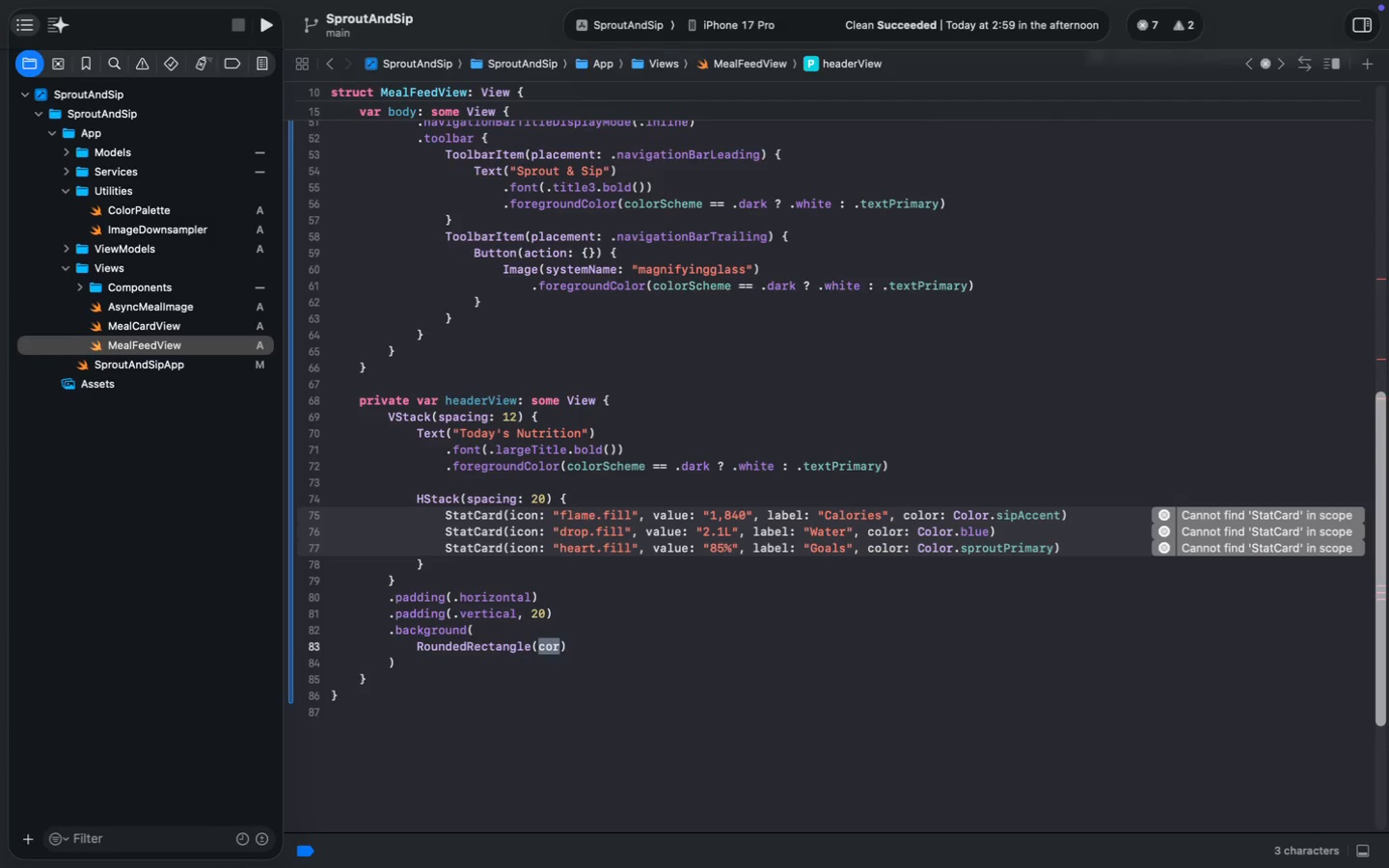 
key(ArrowRight)
 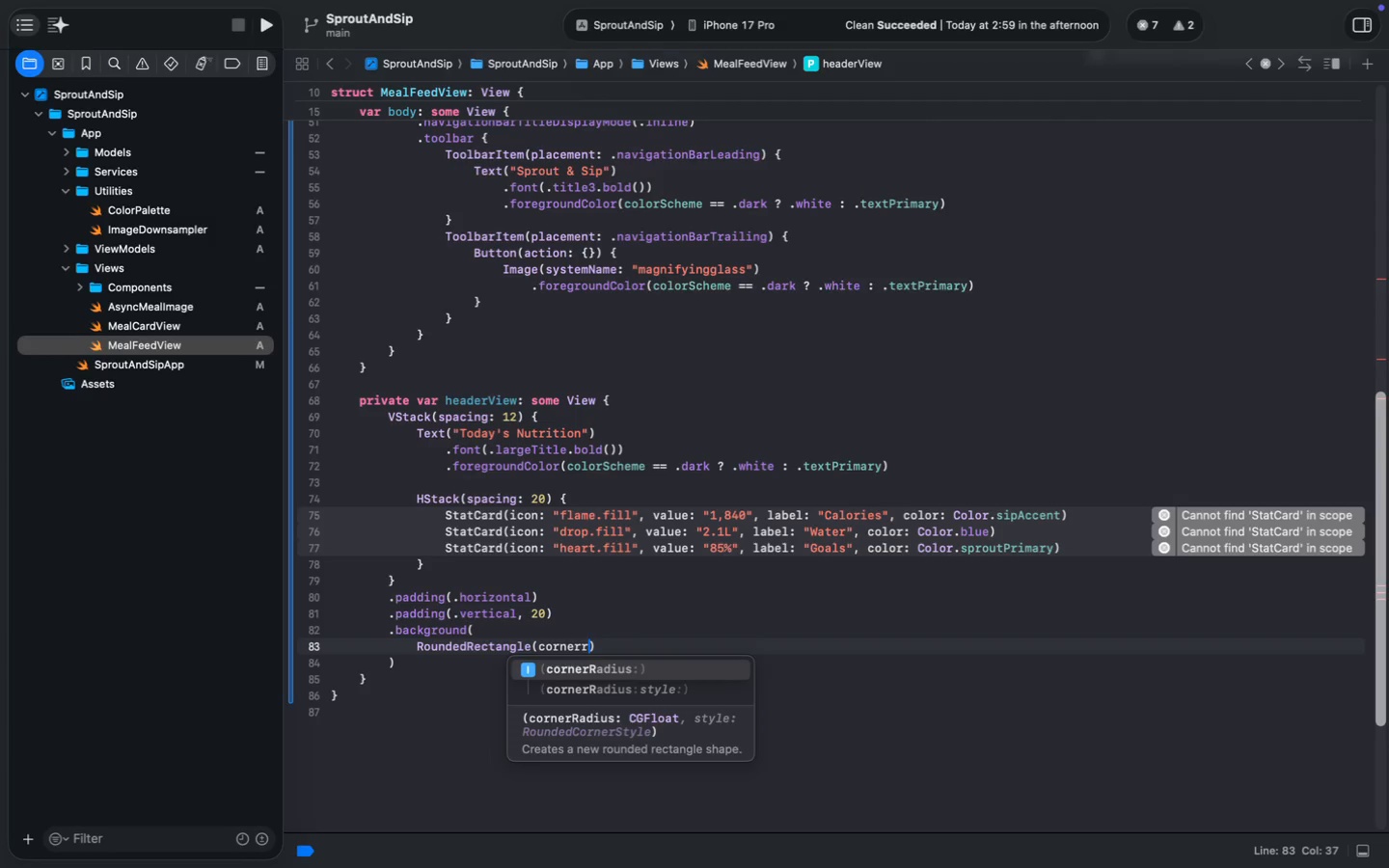 
type(nerr)
 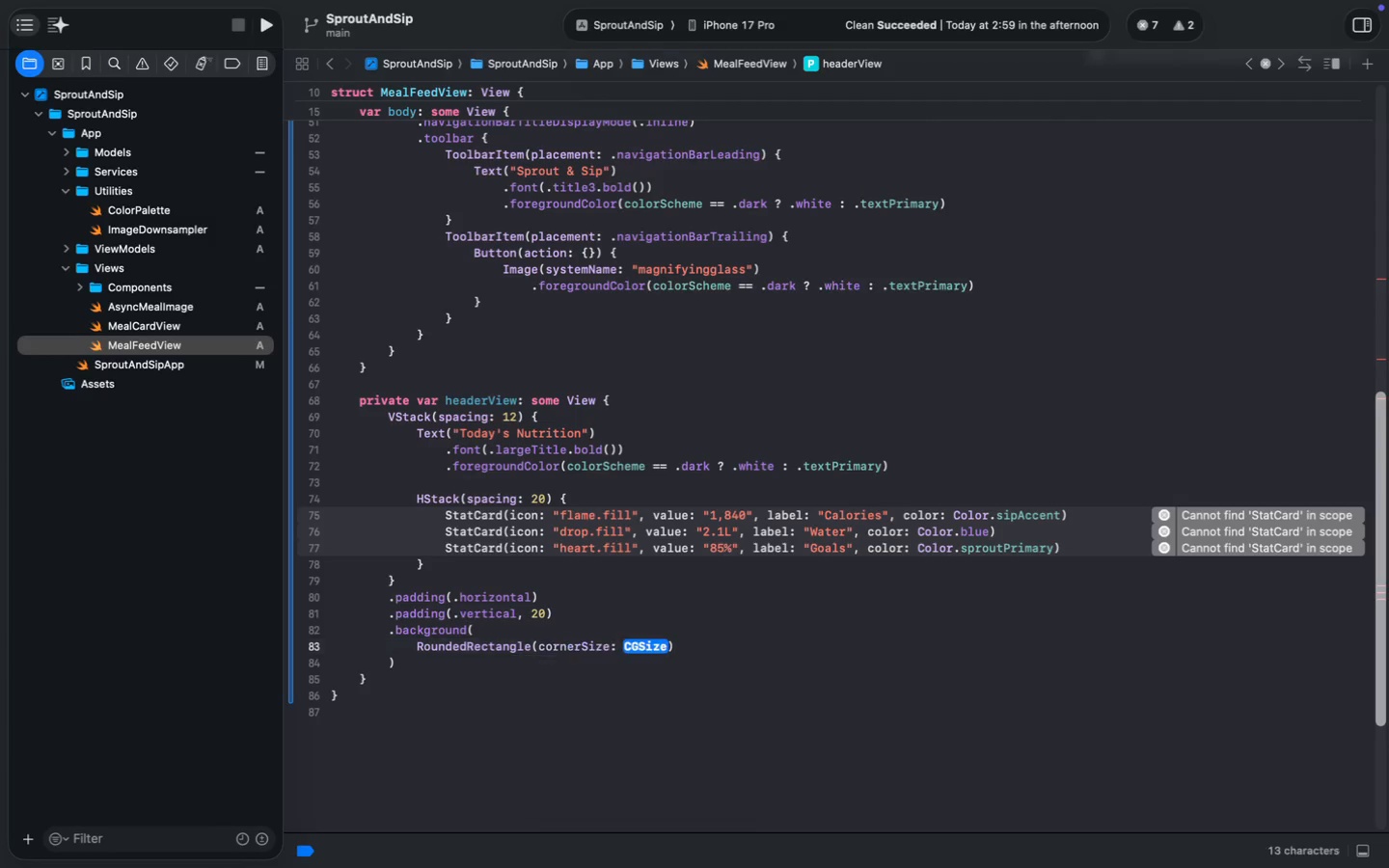 
key(Enter)
 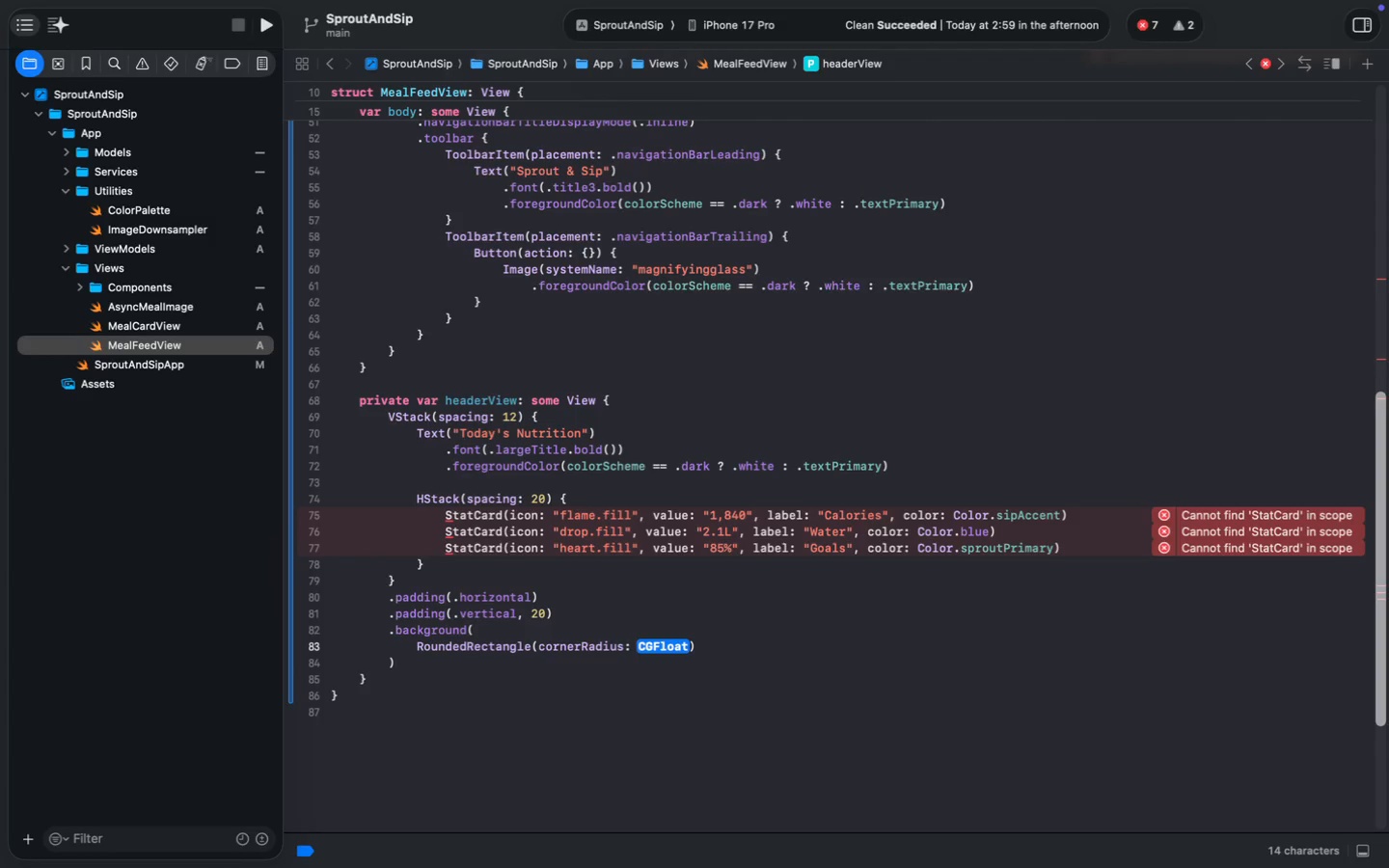 
wait(10.25)
 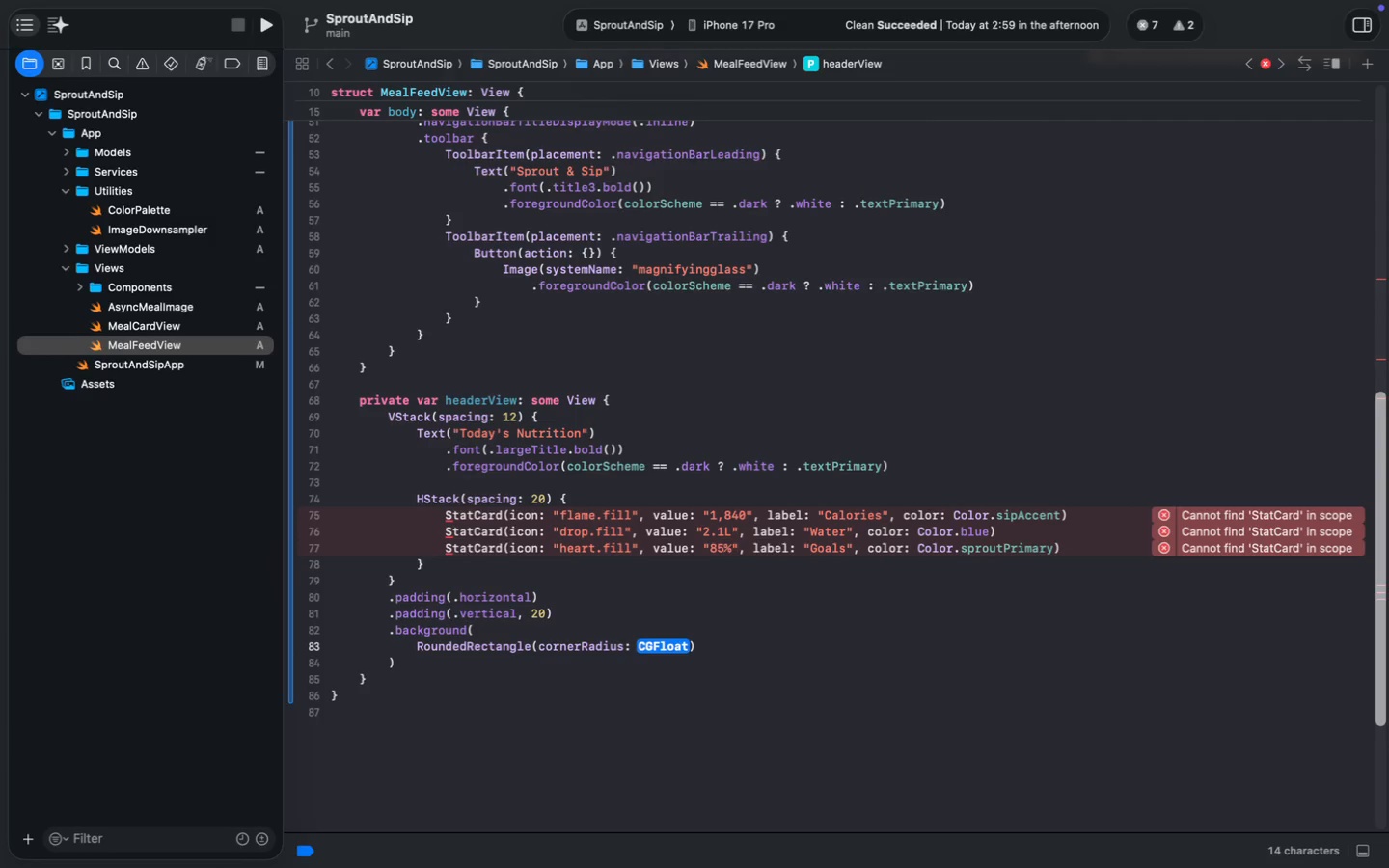 
type(20)
 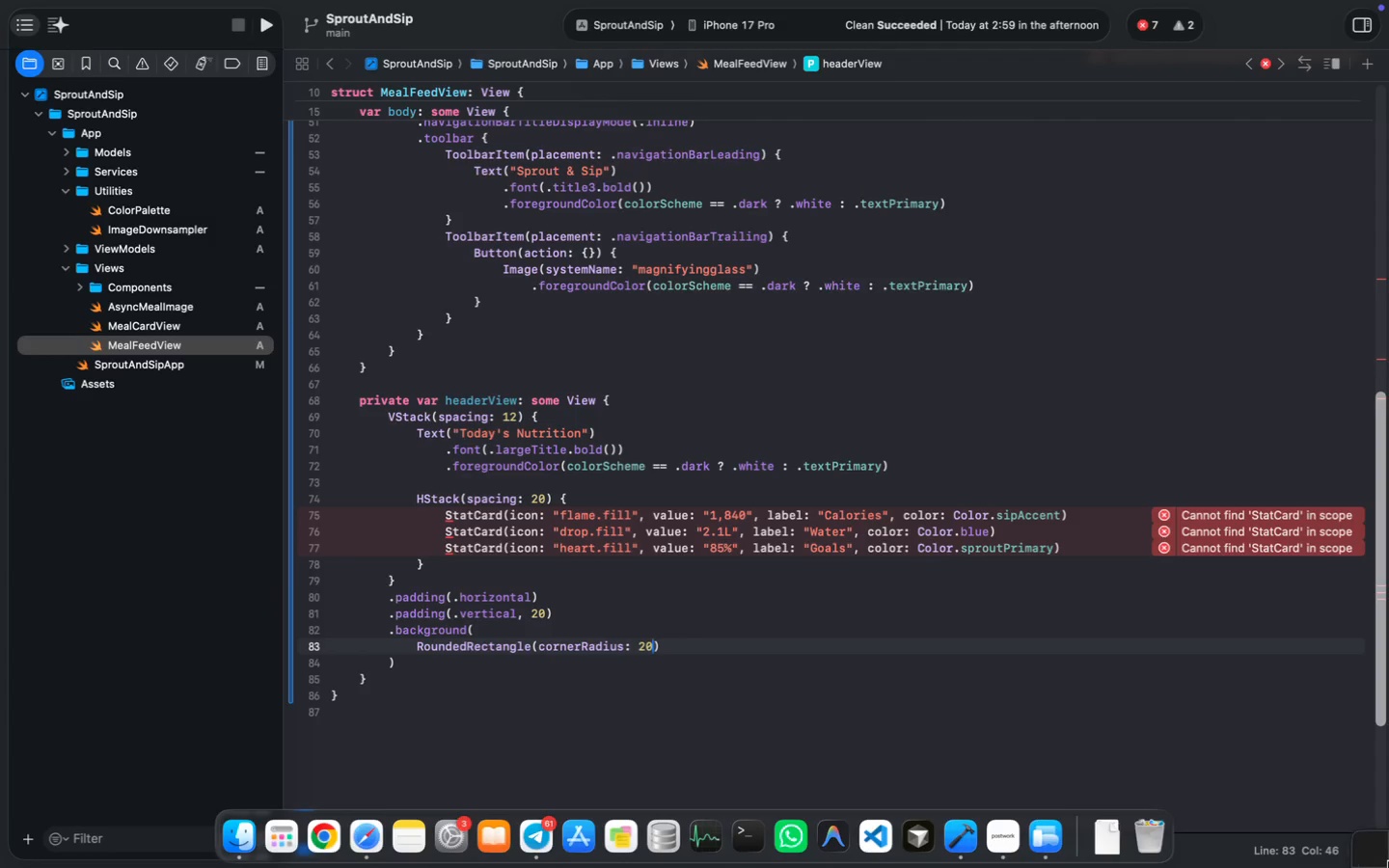 
wait(20.74)
 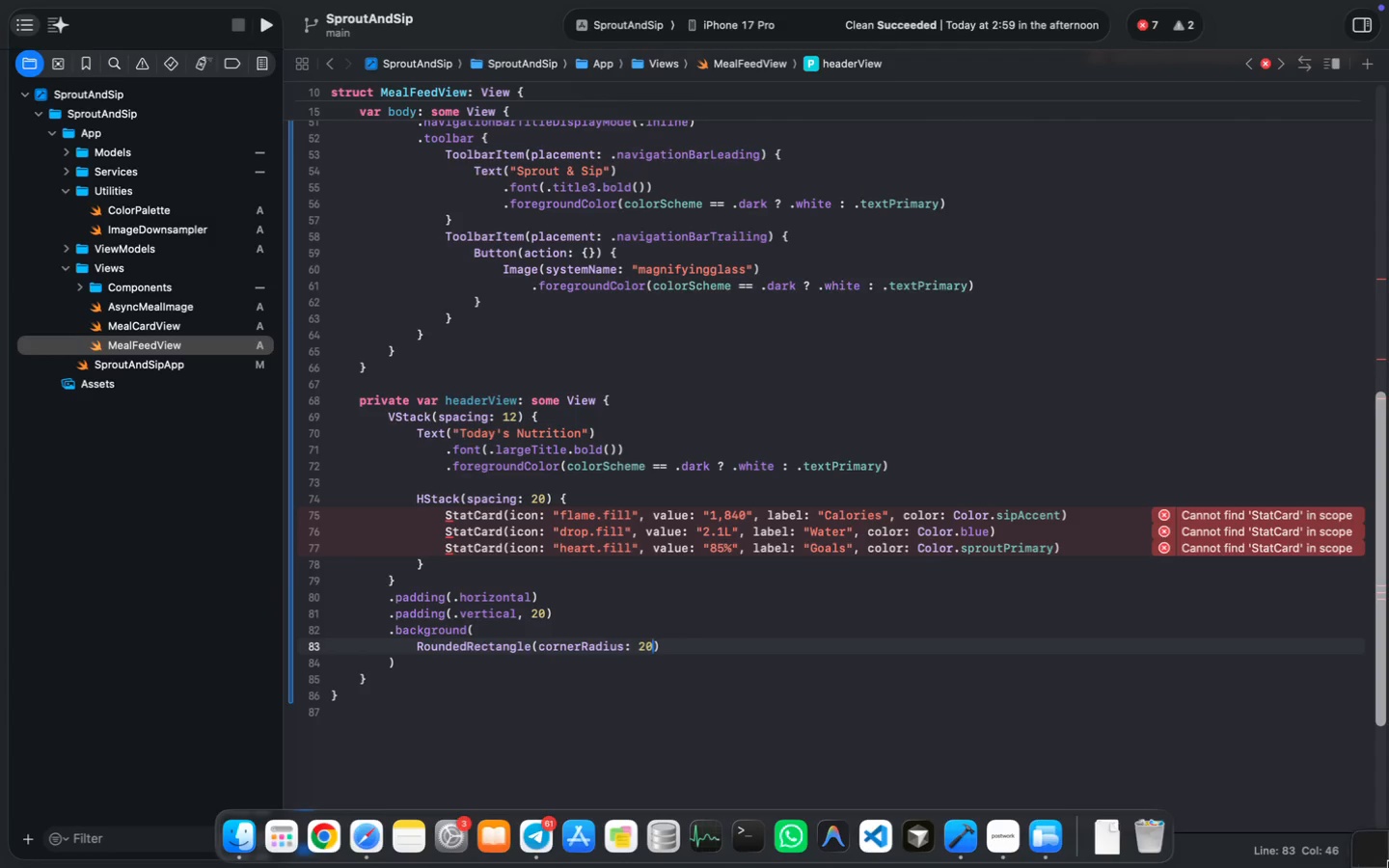 
left_click([666, 649])
 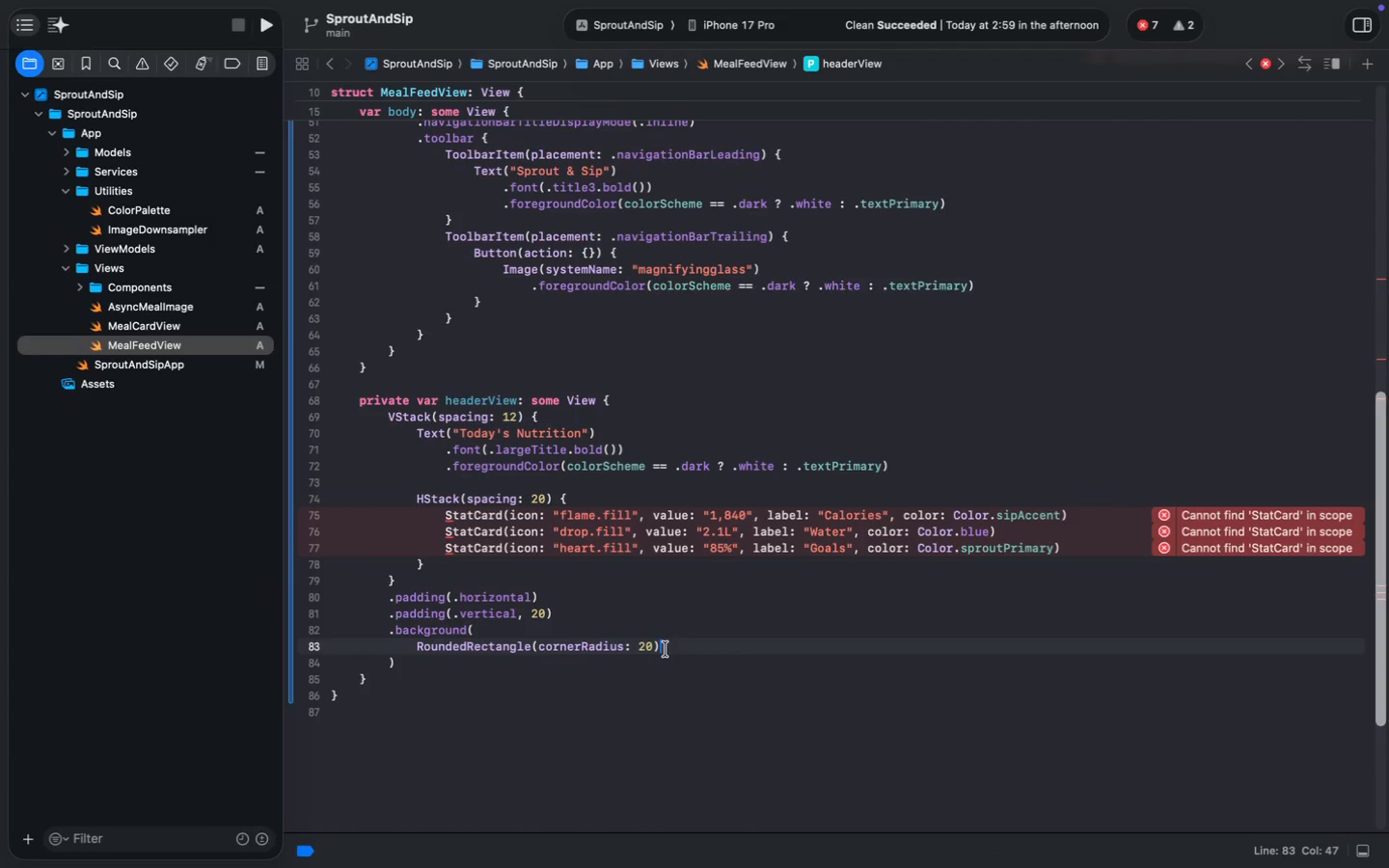 
wait(11.12)
 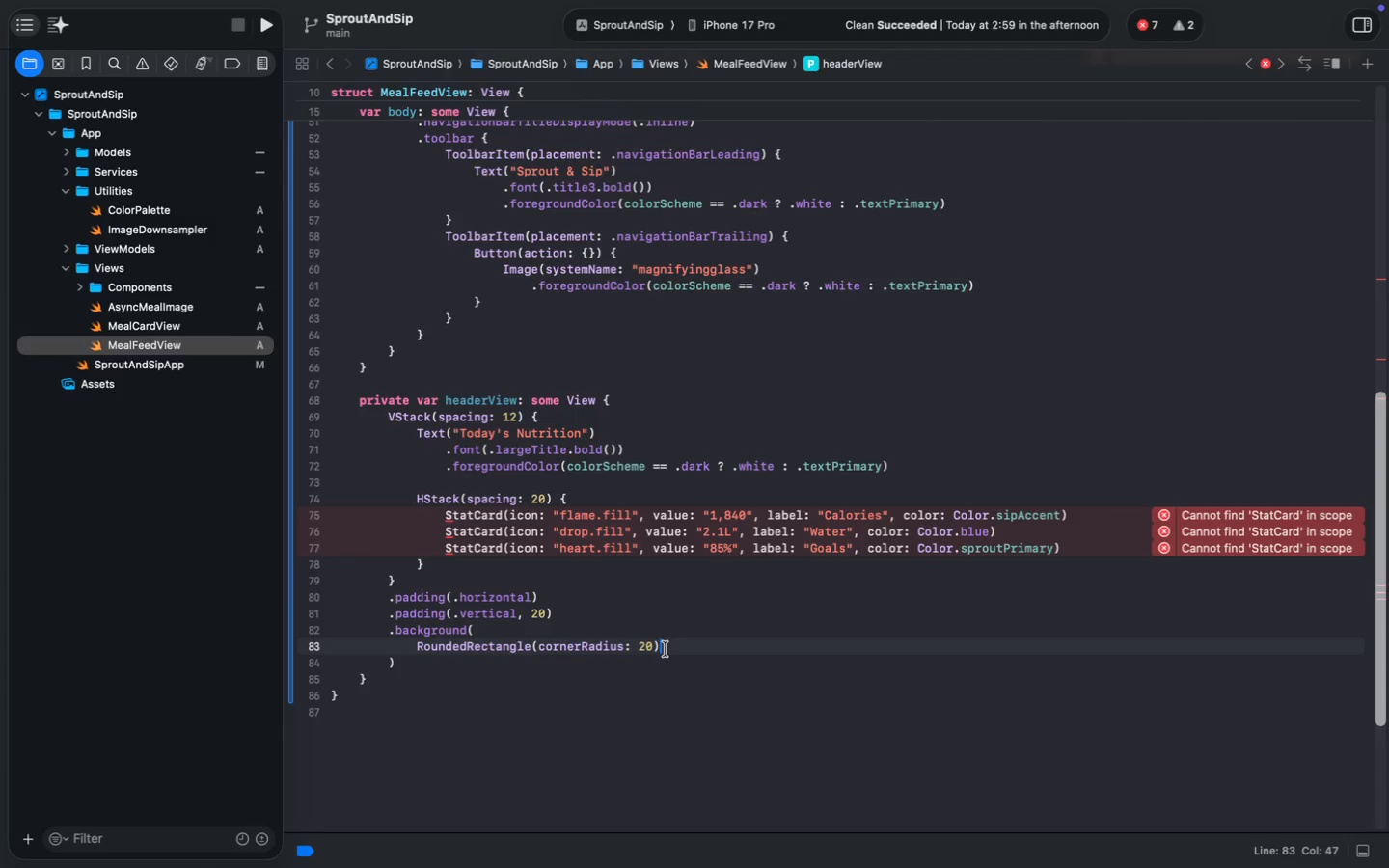 
key(Enter)
 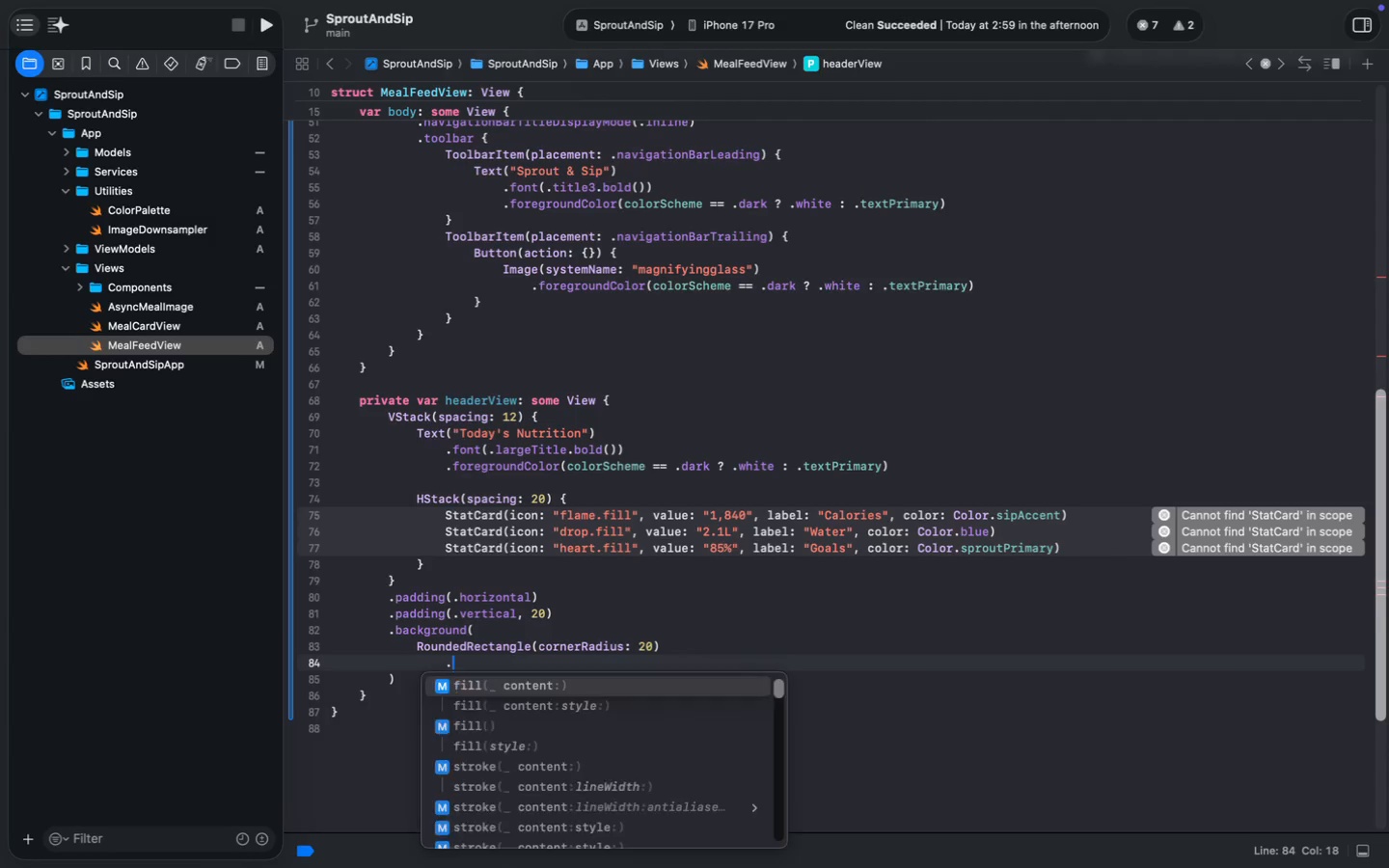 
type(.fu)
key(Backspace)
type(ill(colo)
 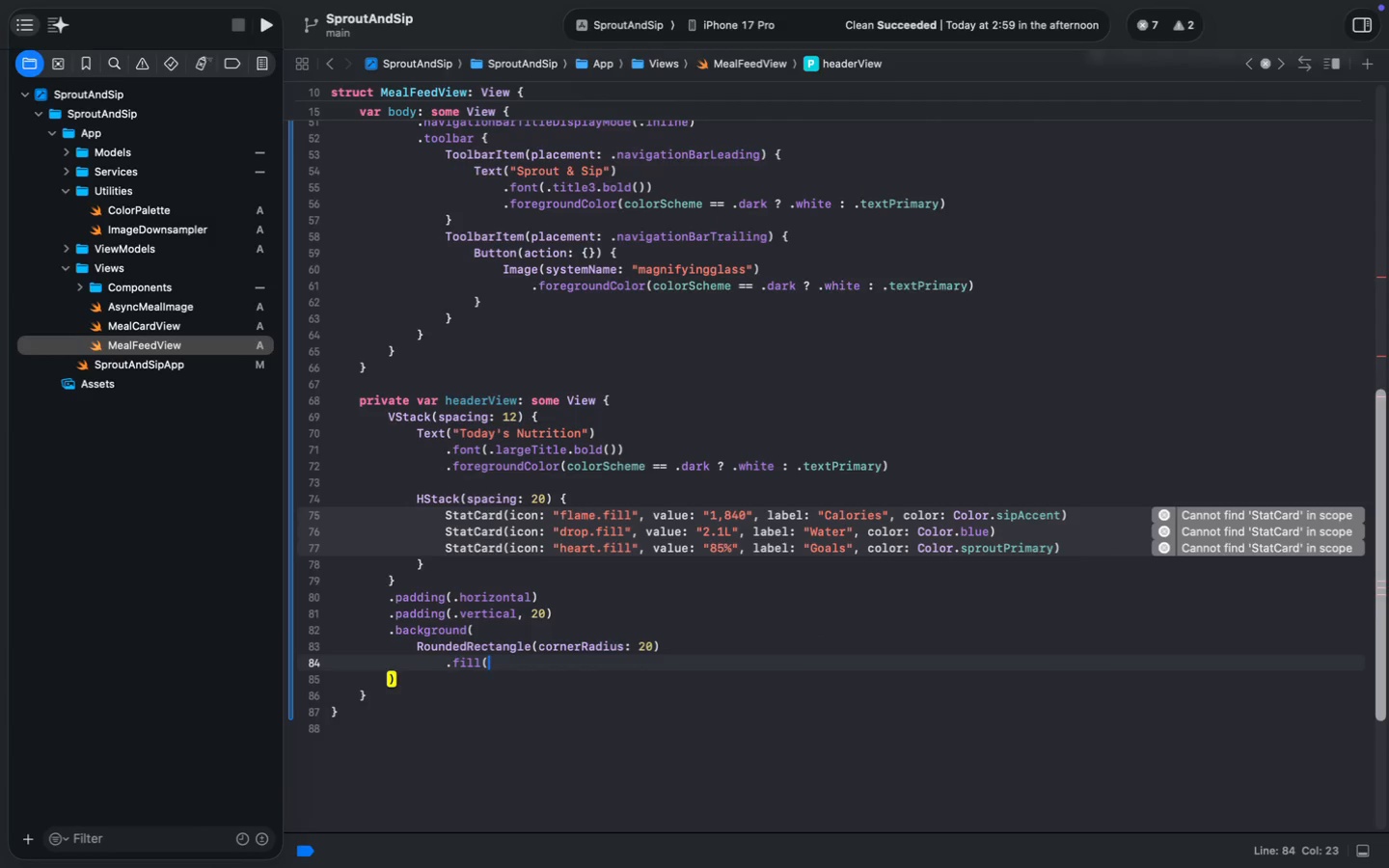 
wait(27.15)
 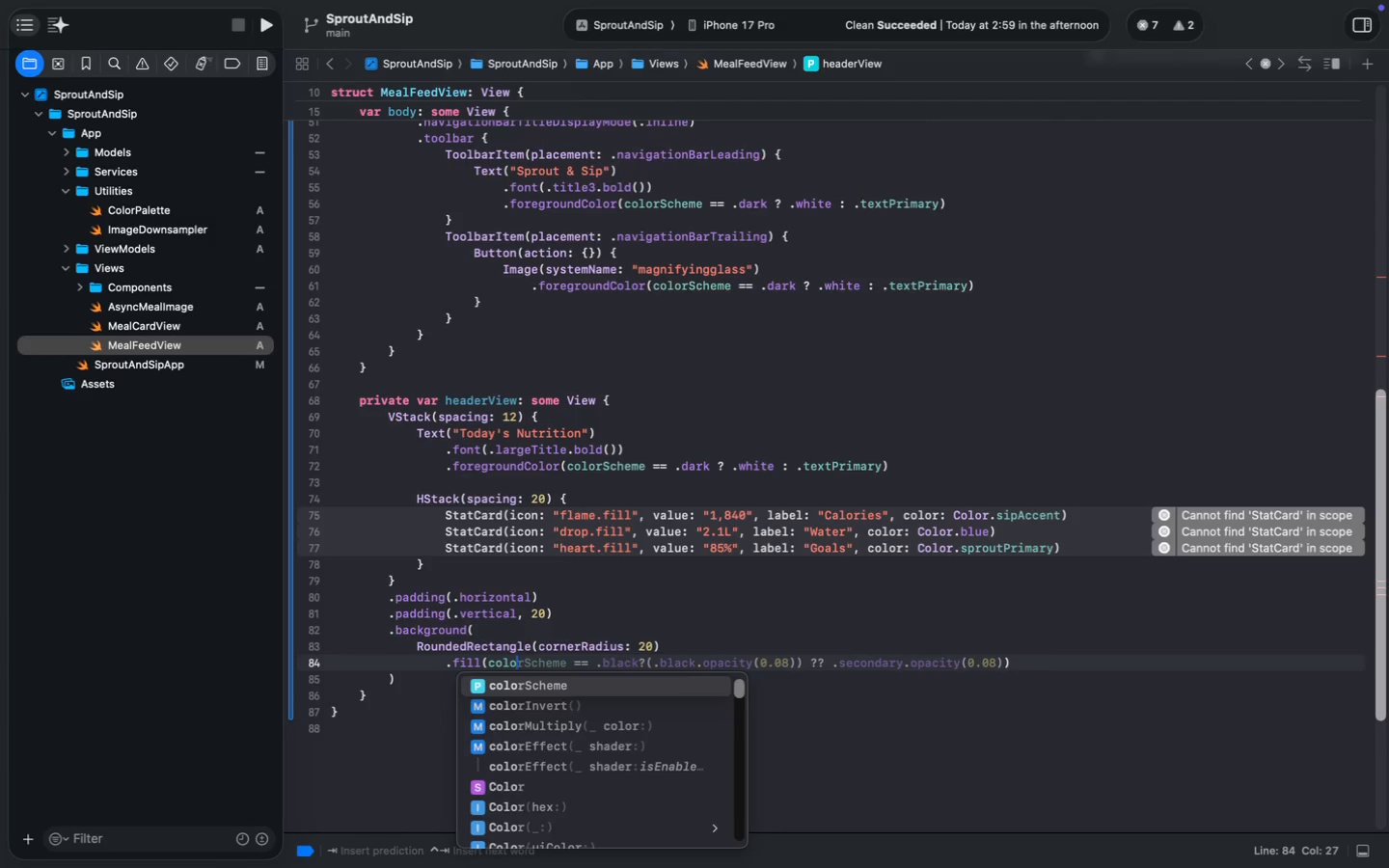 
key(Enter)
 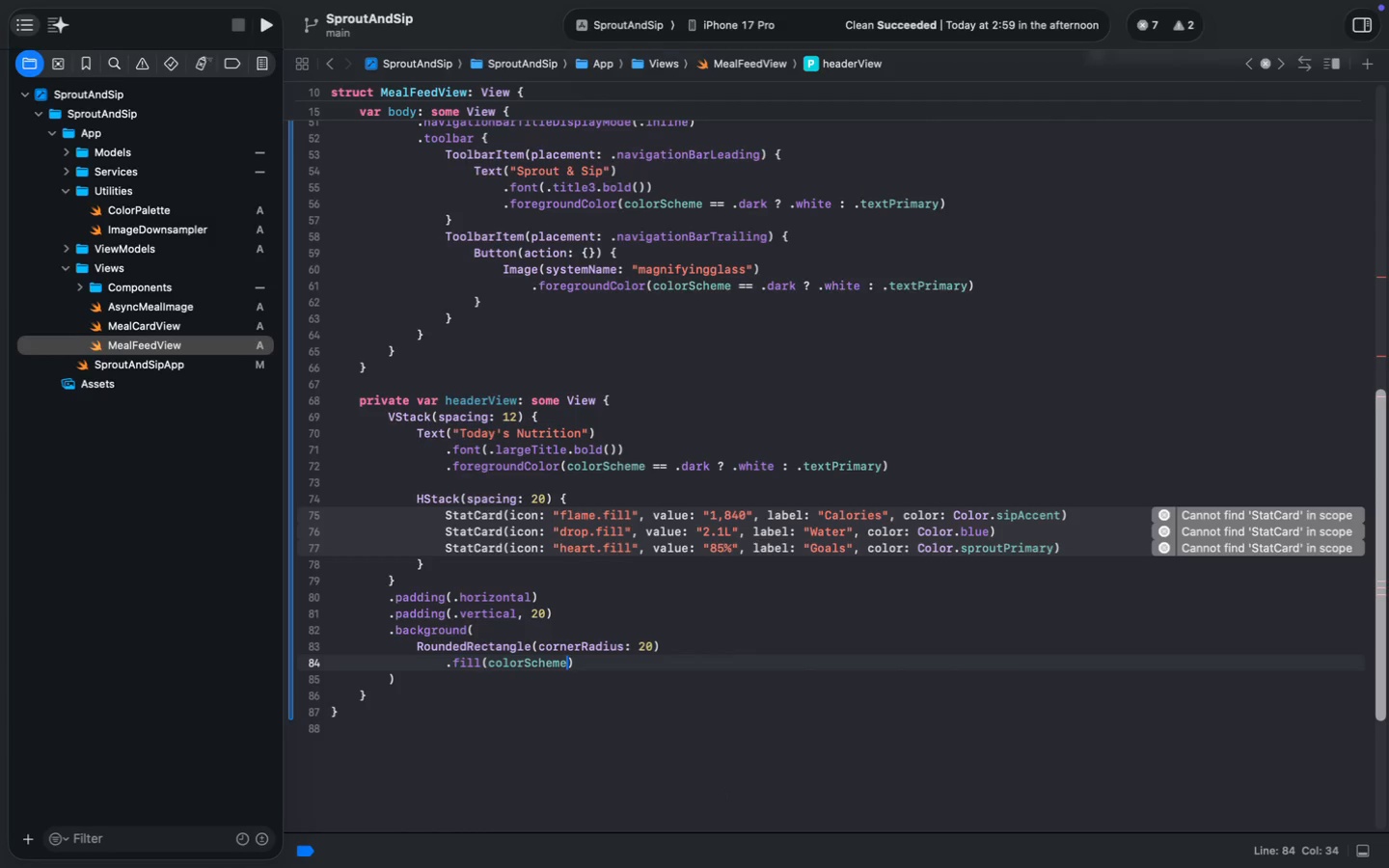 
key(Space)
 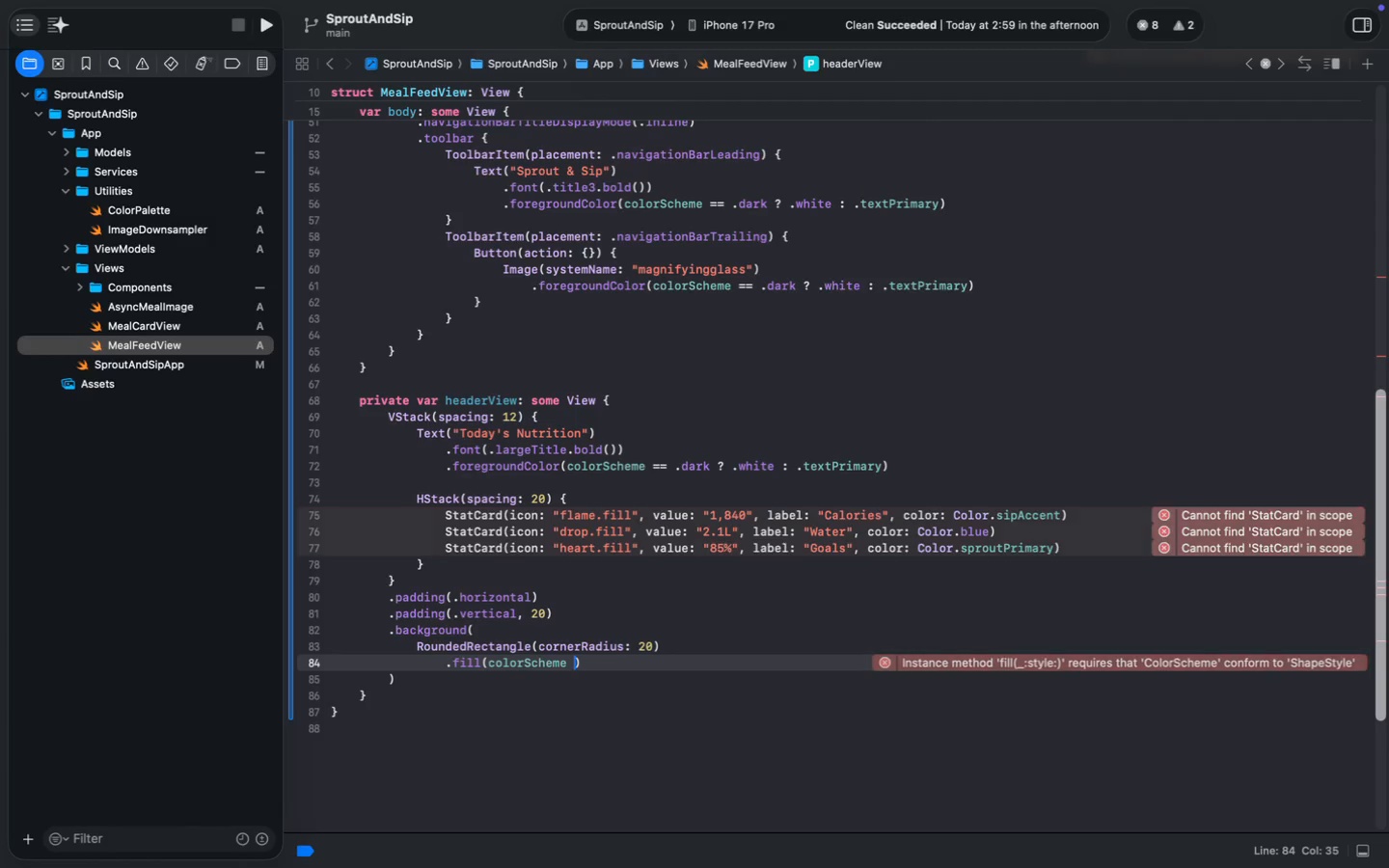 
key(Equal)
 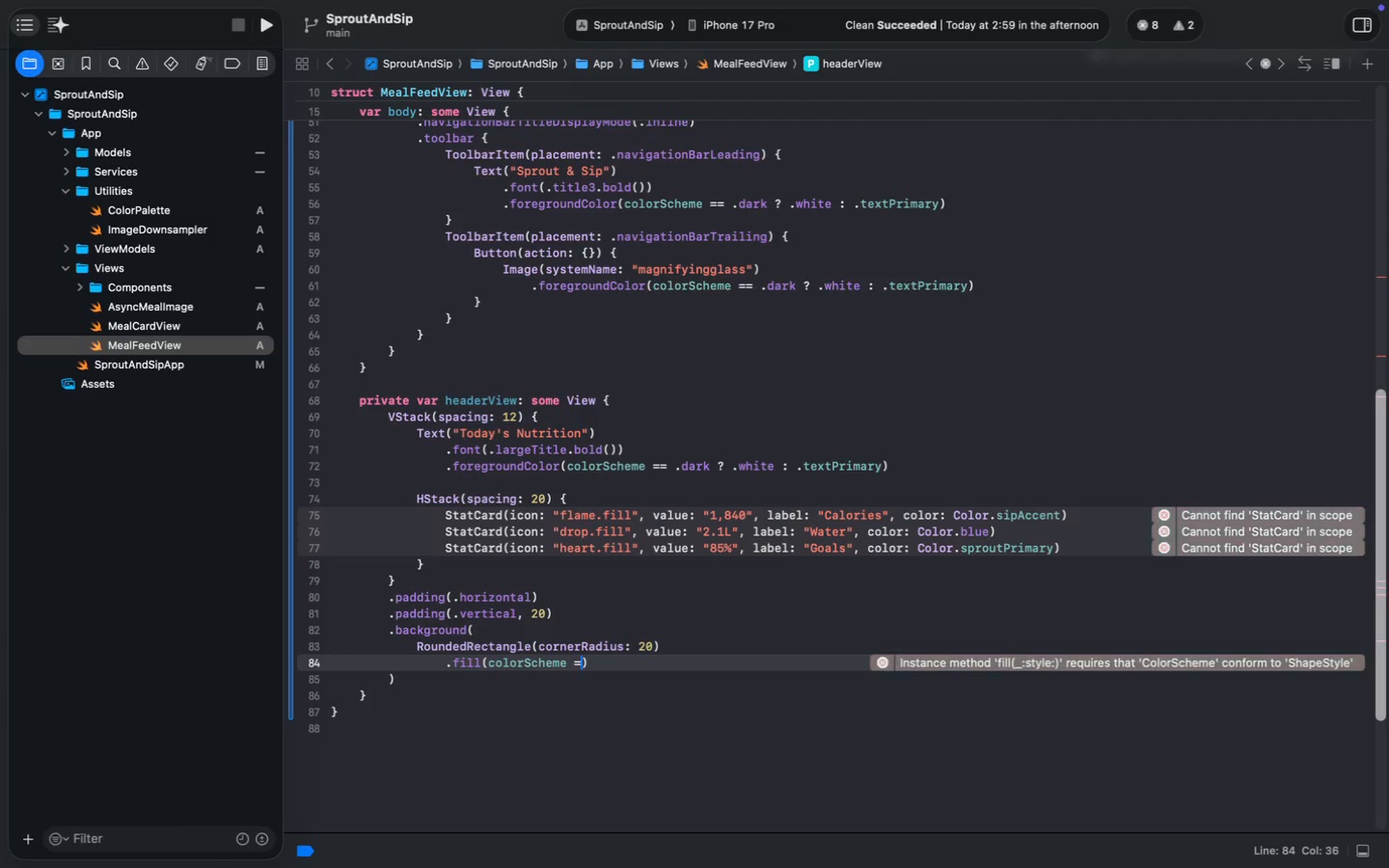 
key(Equal)
 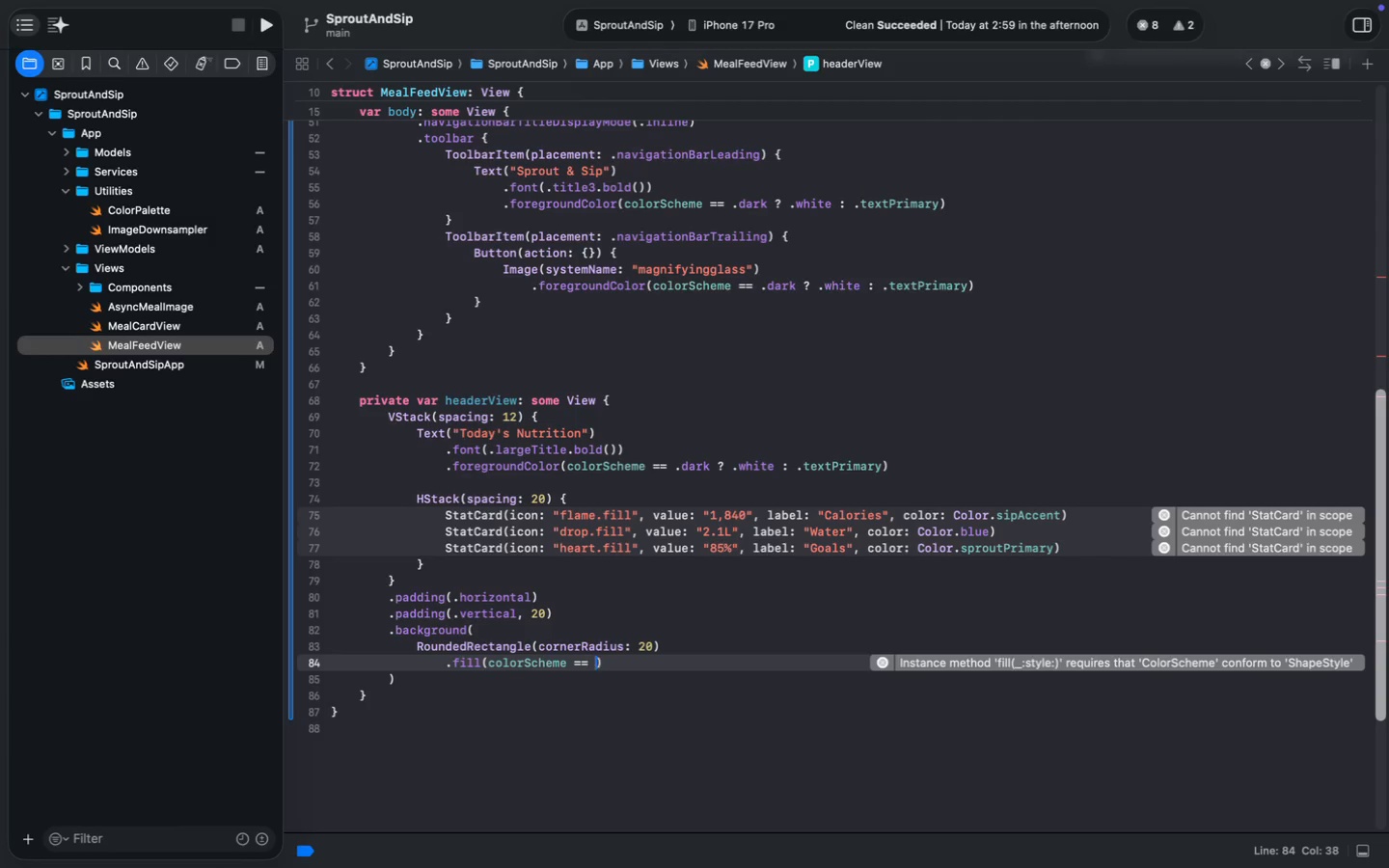 
key(Space)
 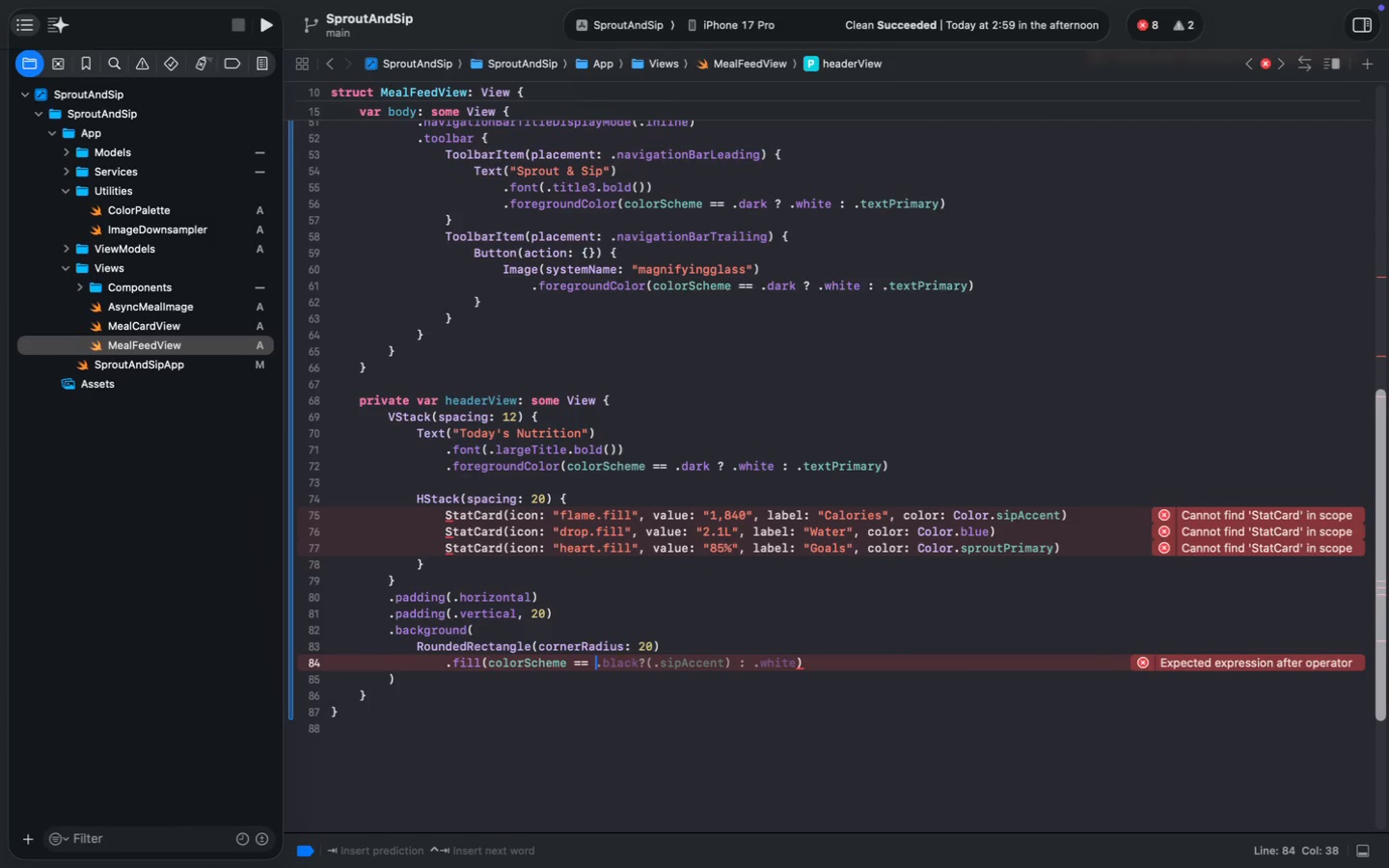 
wait(10.2)
 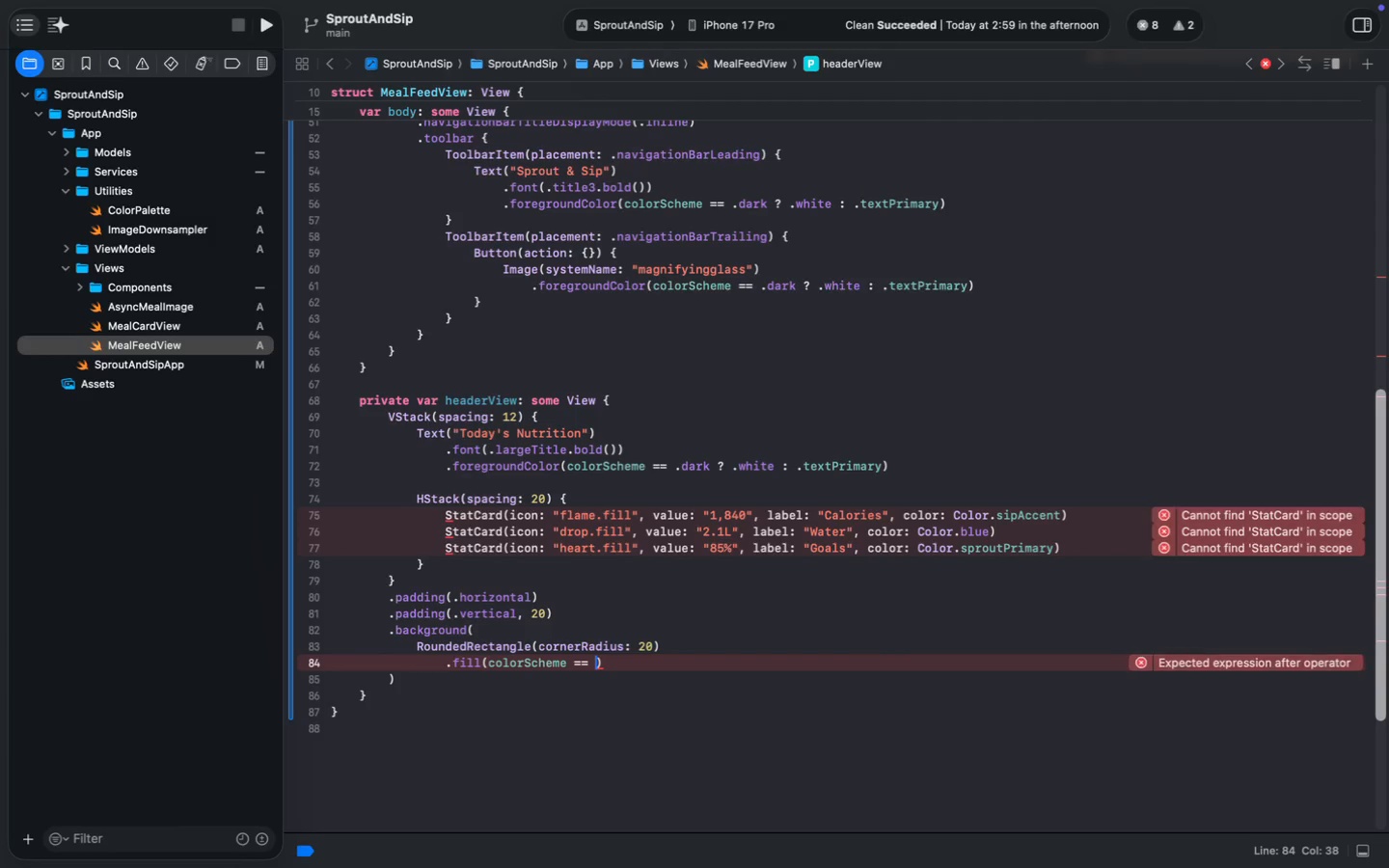 
type(.dark)
 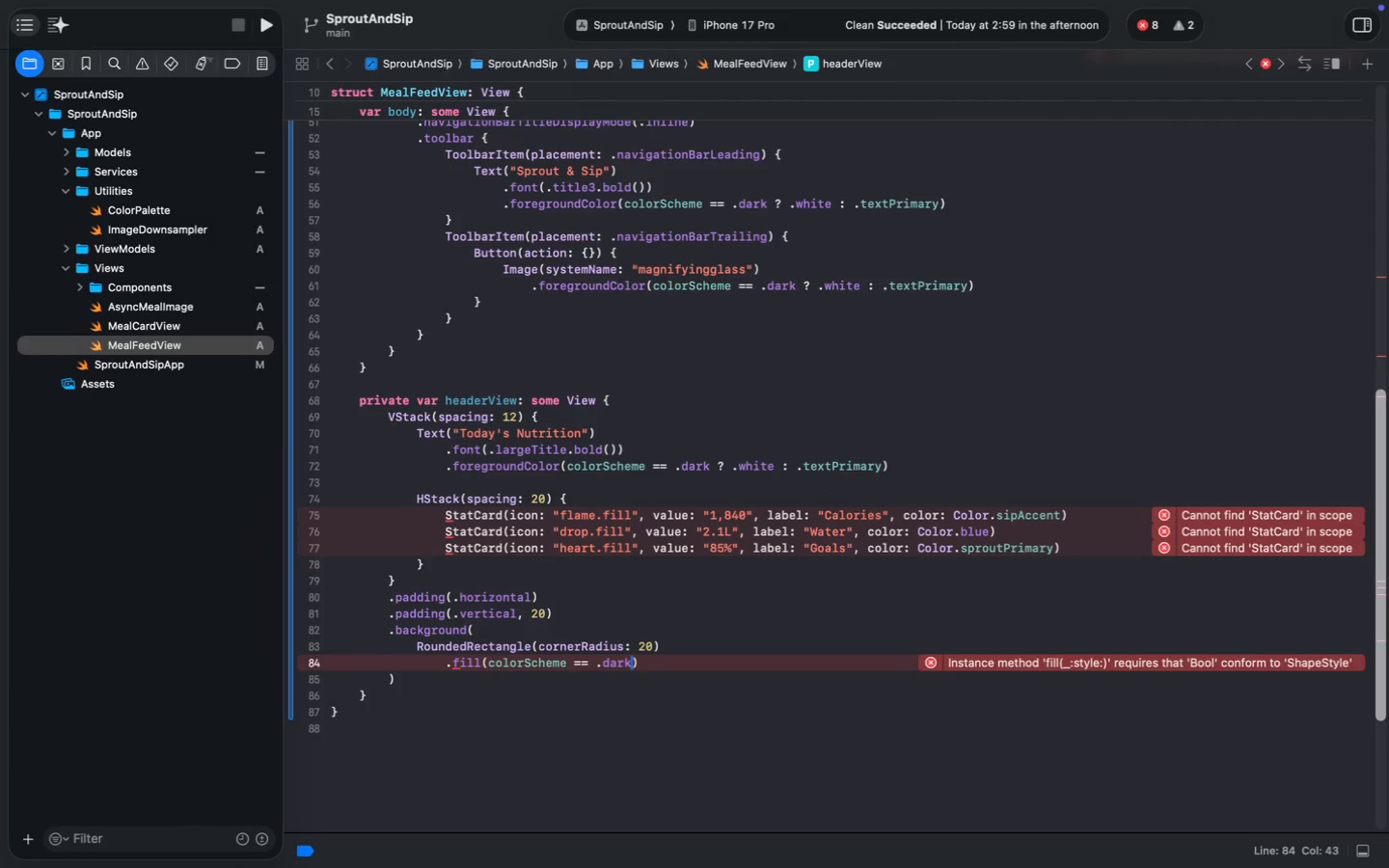 
wait(10.23)
 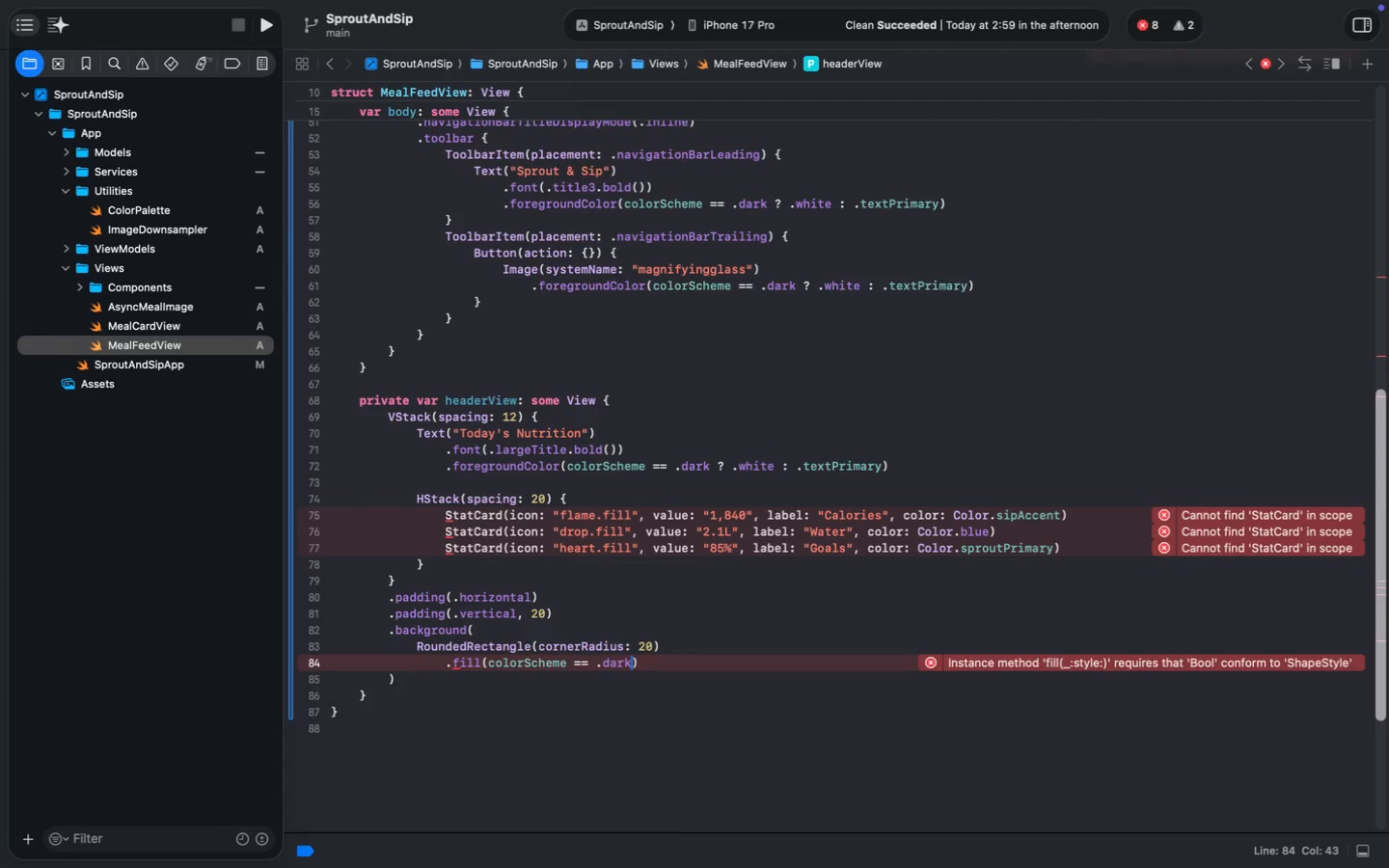 
key(Space)
 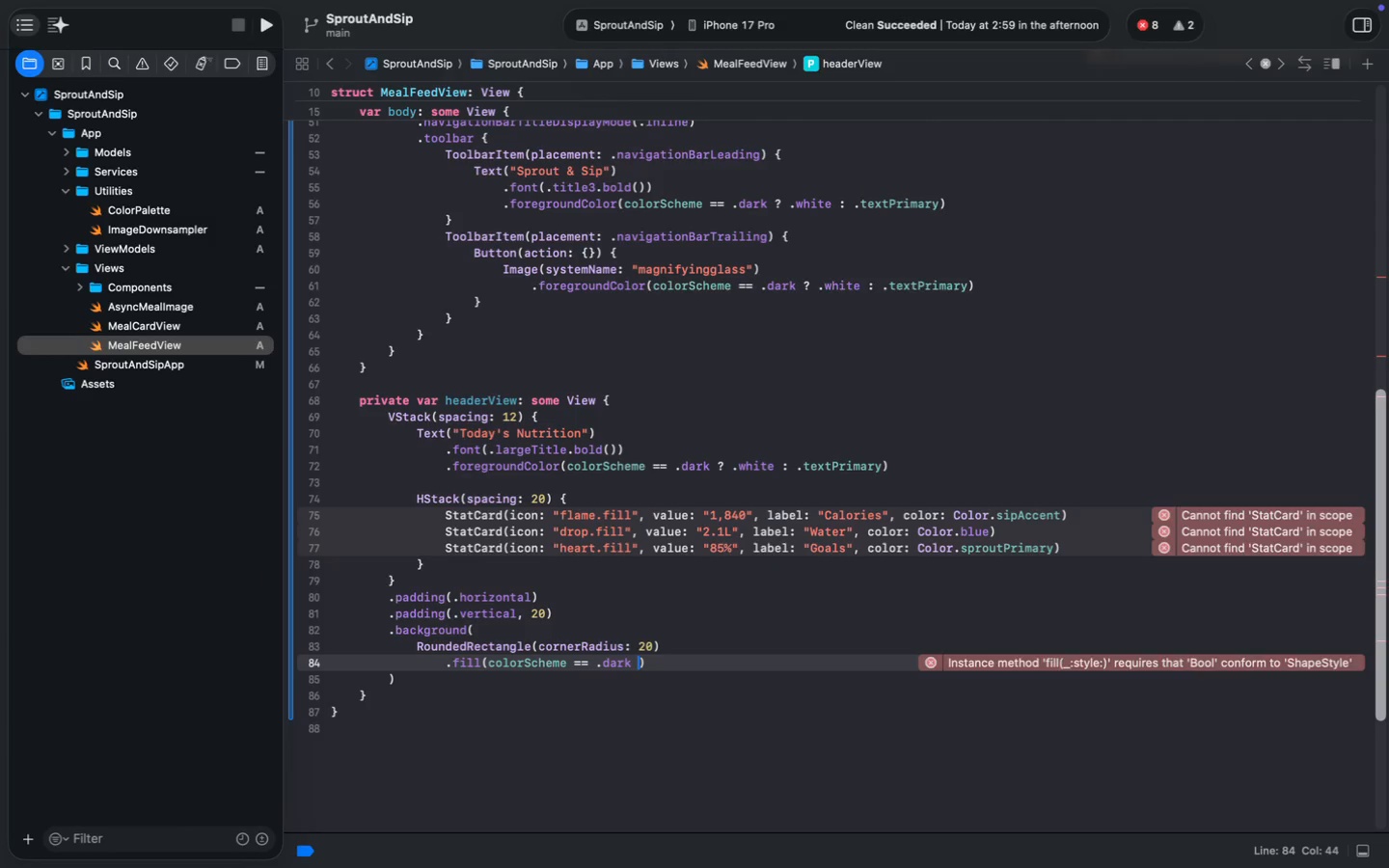 
key(Shift+Slash)
 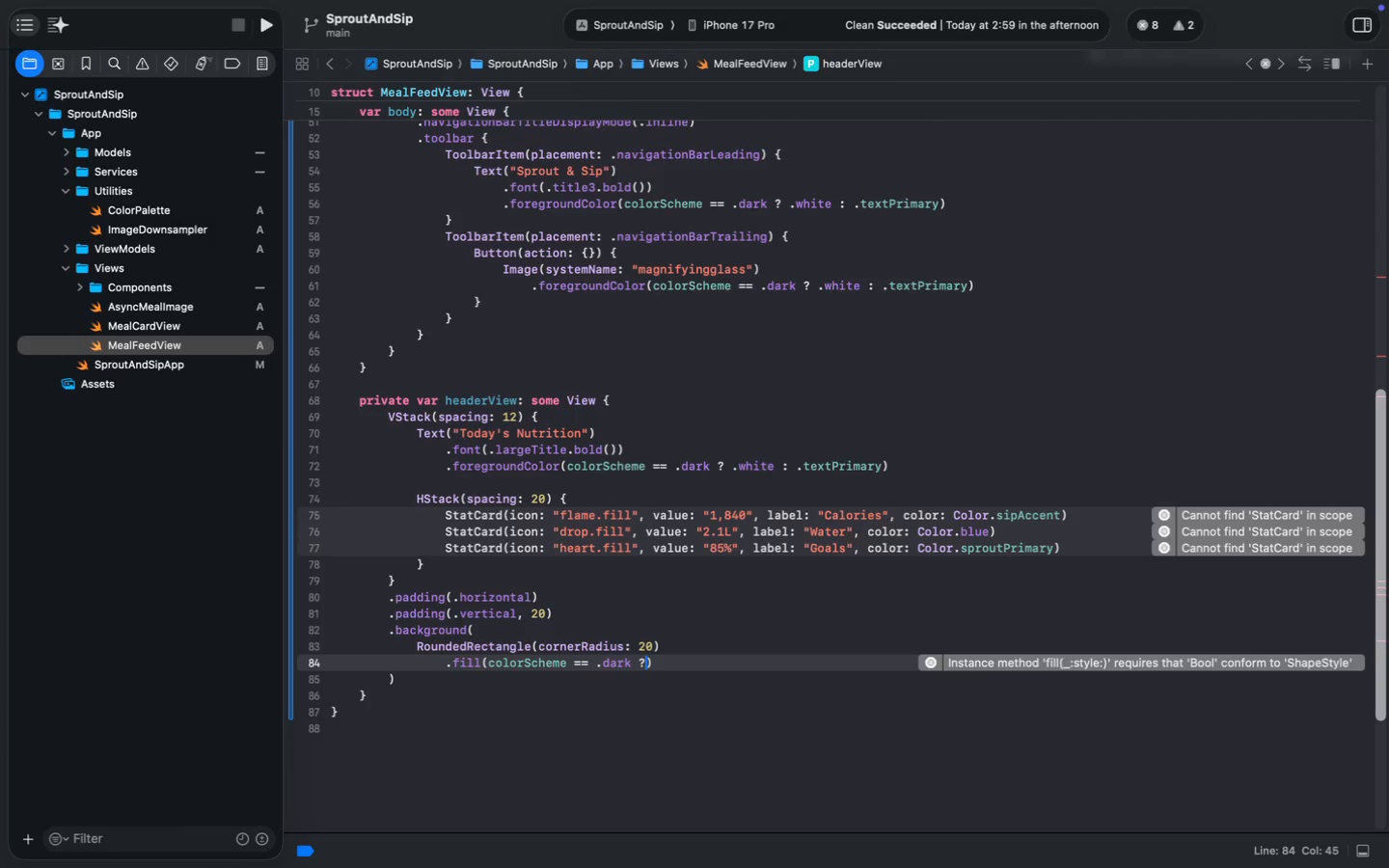 
key(Space)
 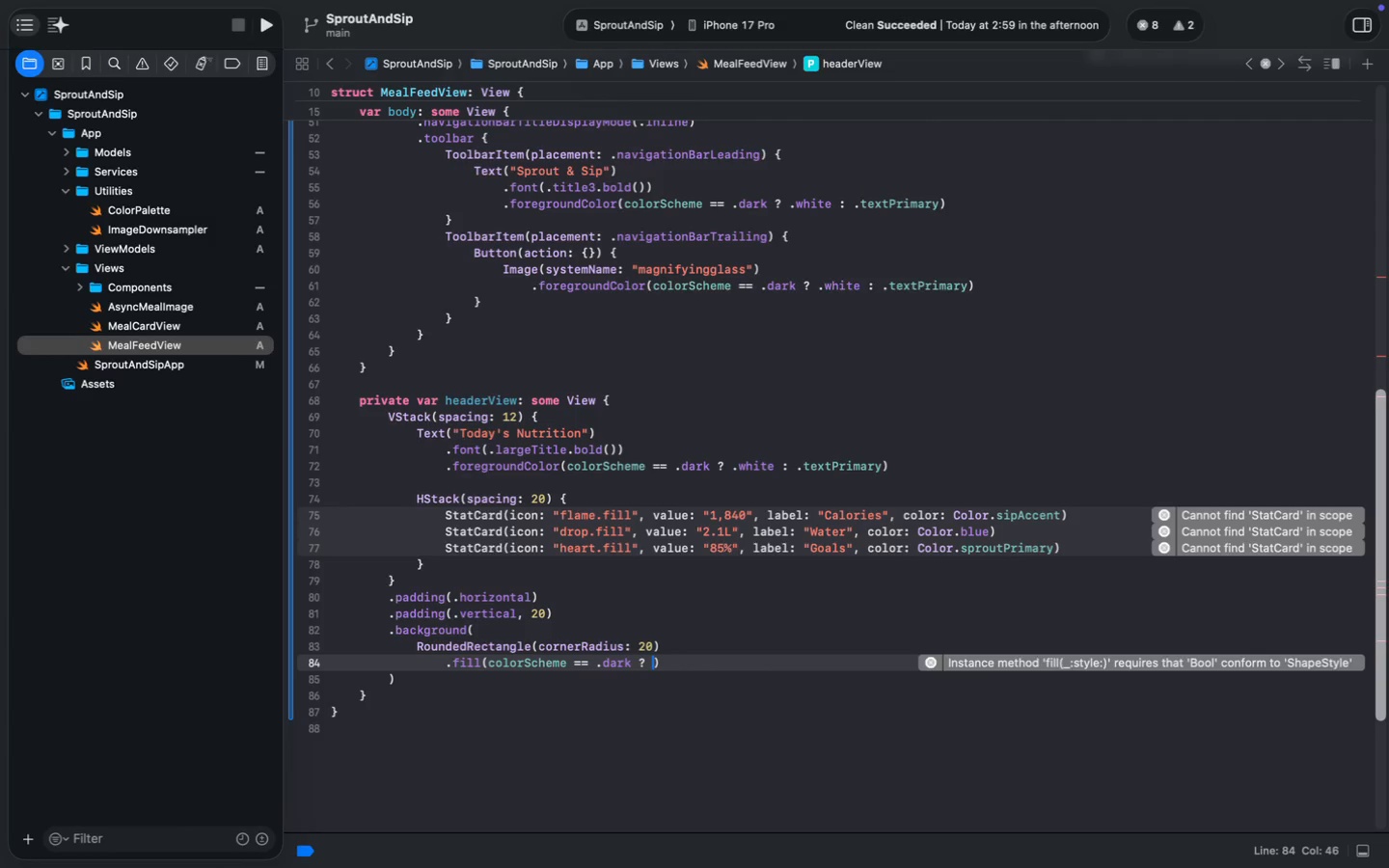 
key(Period)
 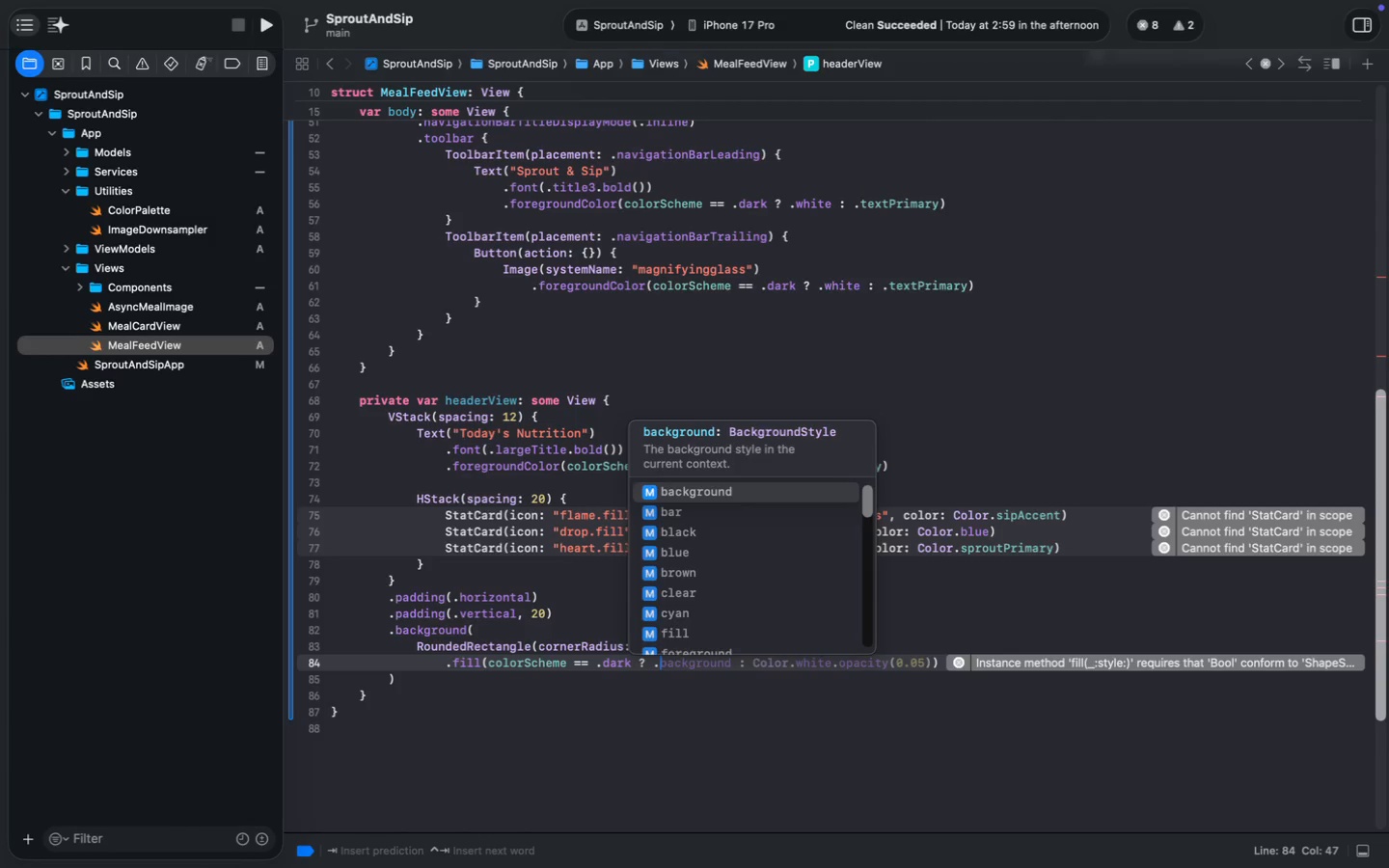 
wait(49.81)
 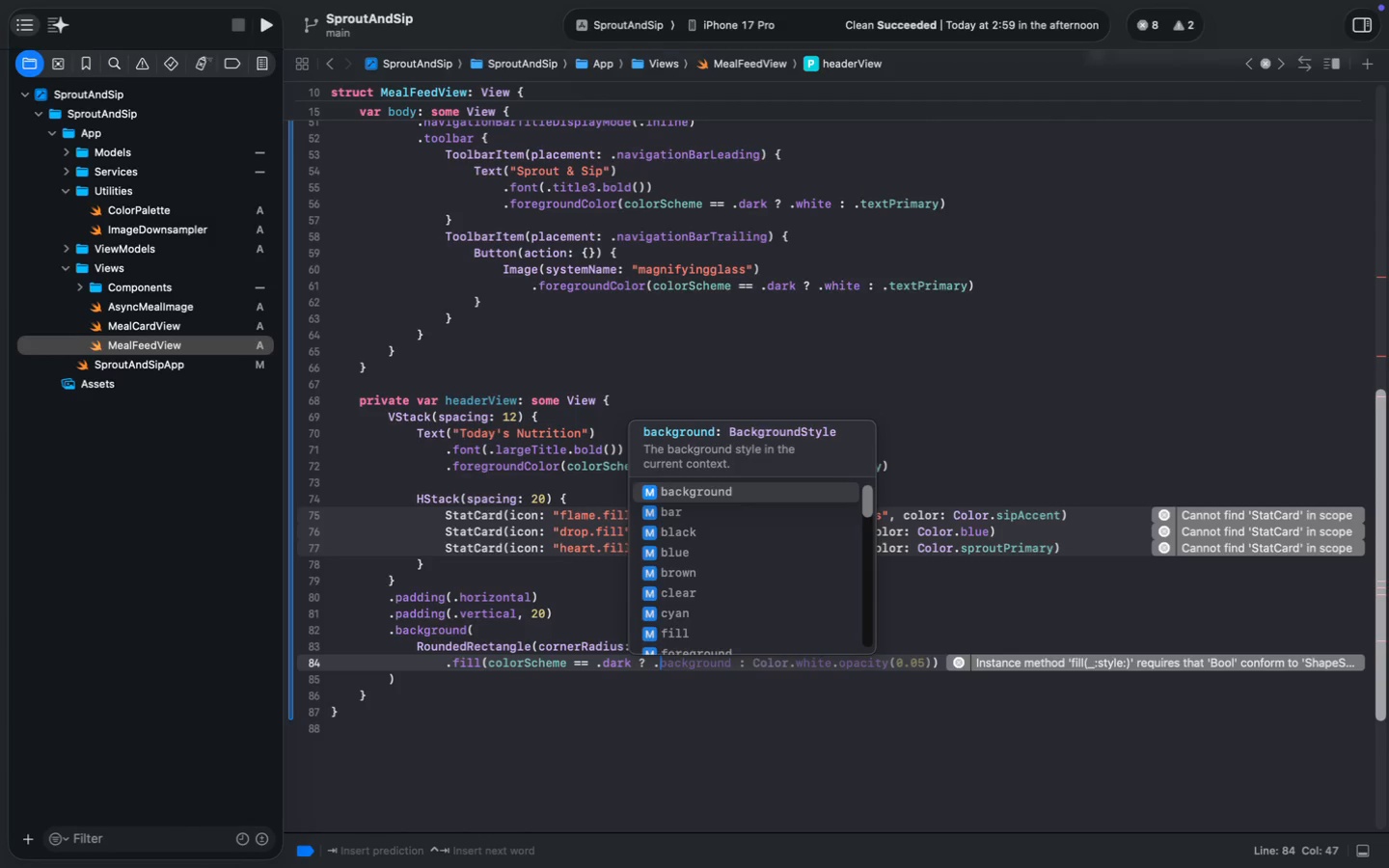 
type(.)
key(Backspace)
key(Backspace)
type(Color.ca)
 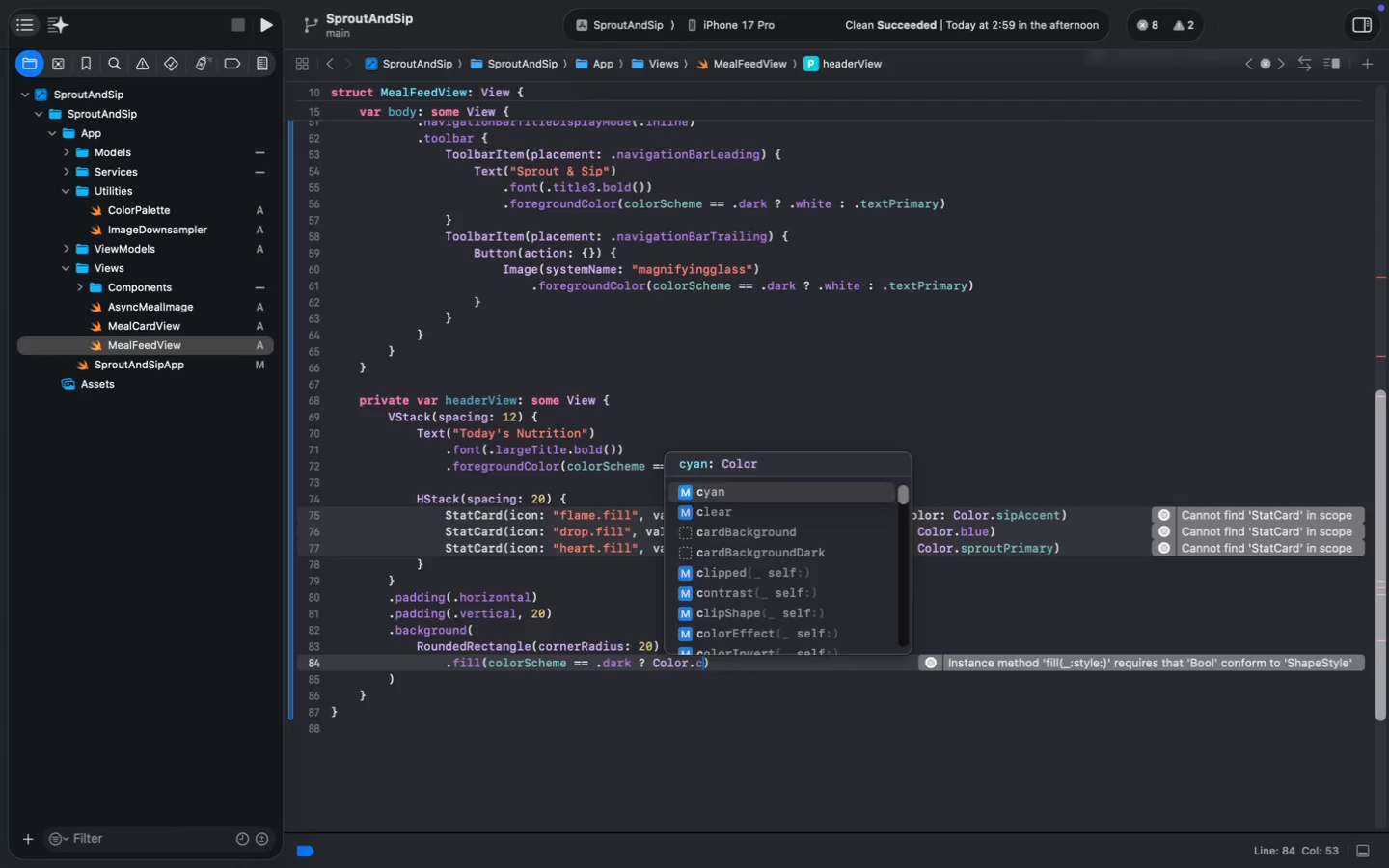 
key(ArrowDown)
 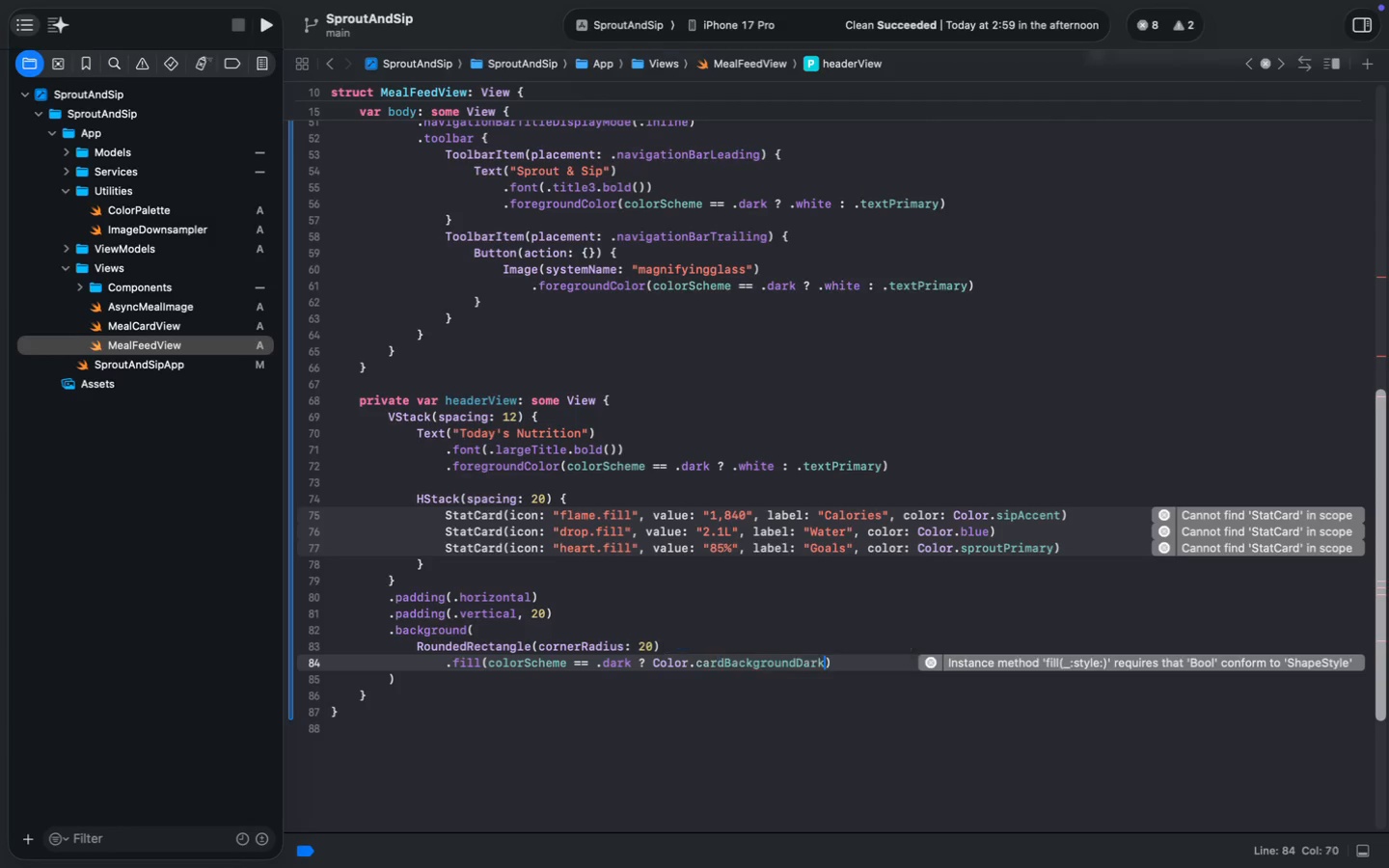 
key(Enter)
 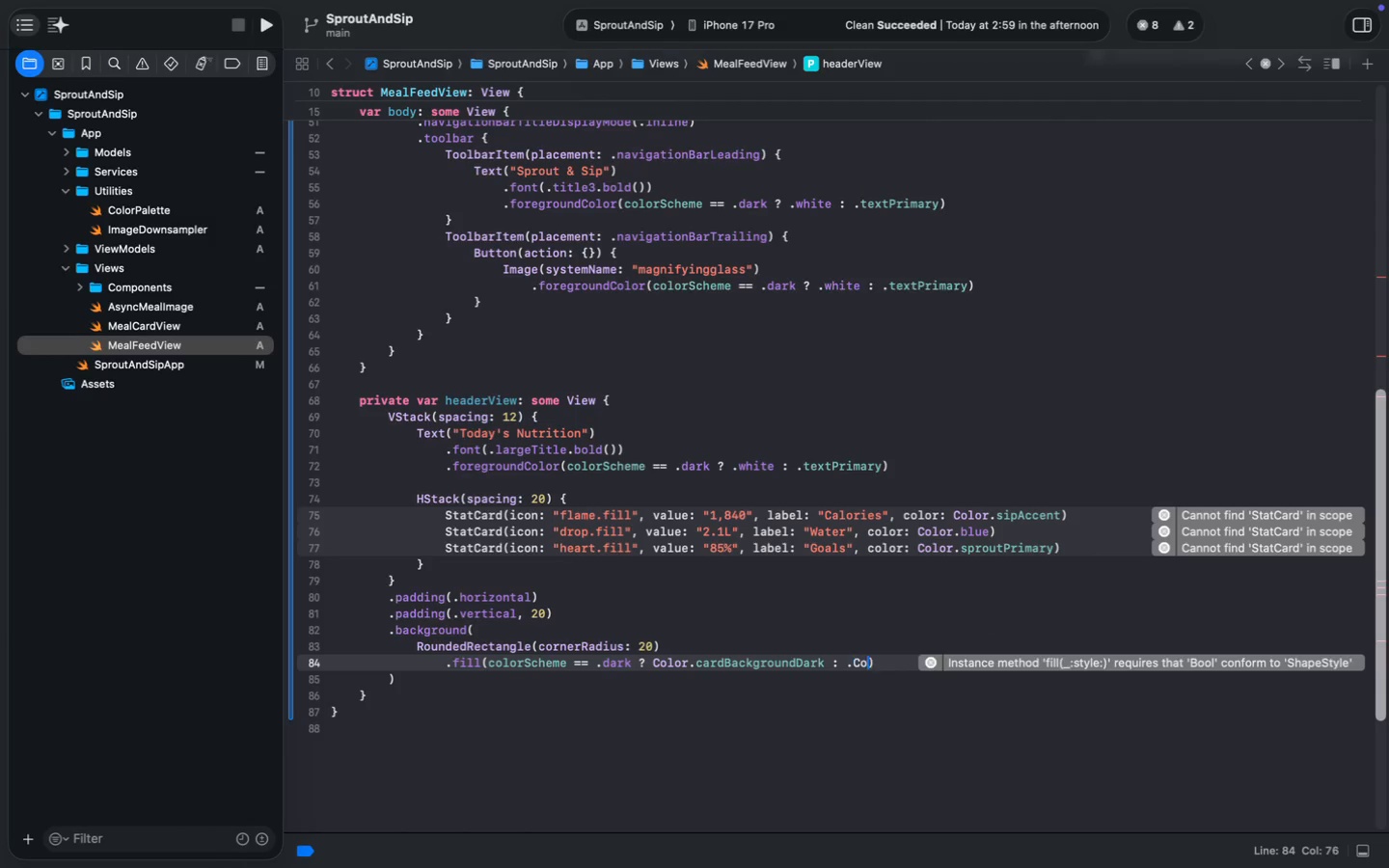 
type( : .ca)
key(Backspace)
key(Backspace)
type(Color.card)
 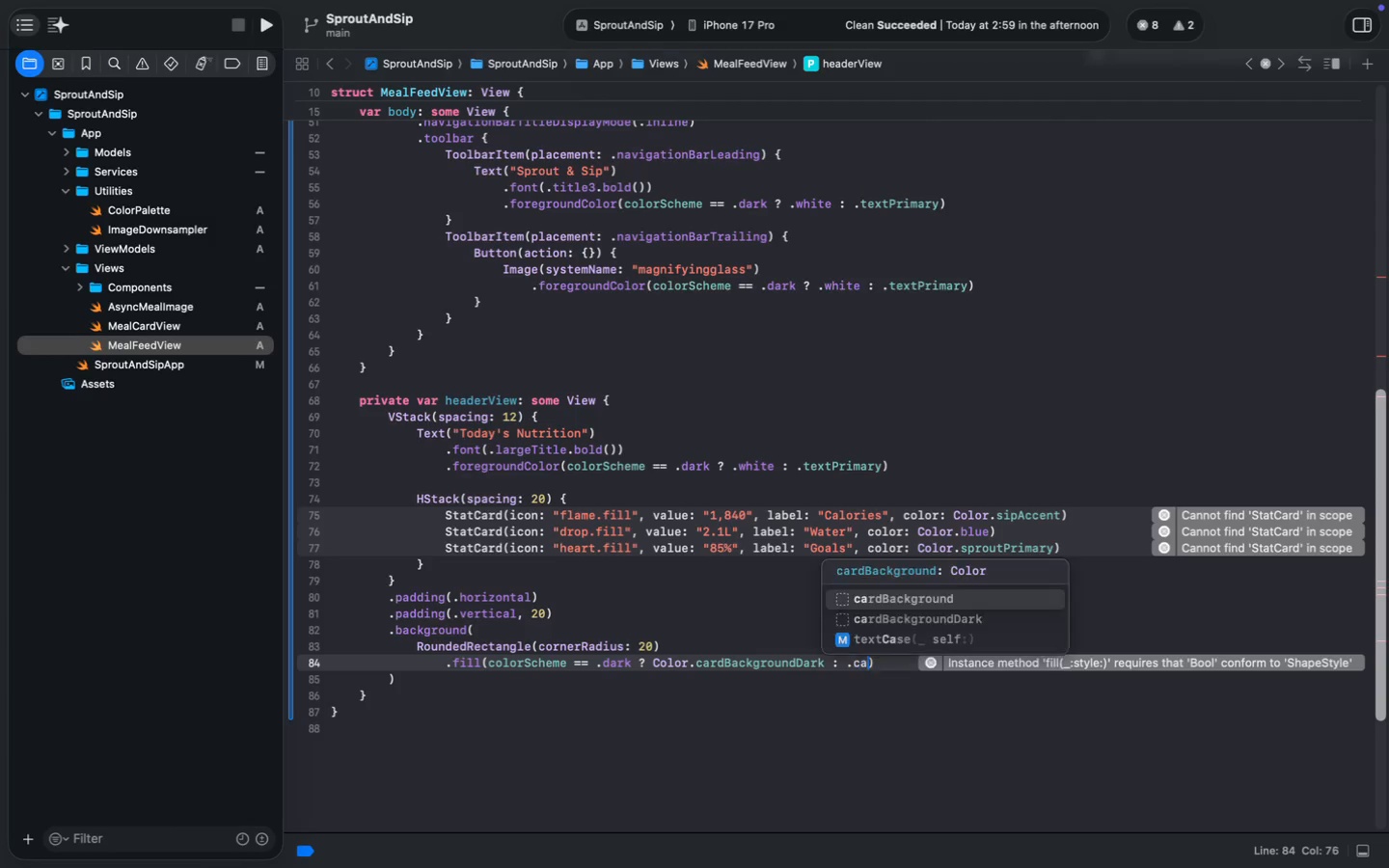 
type(Back)
 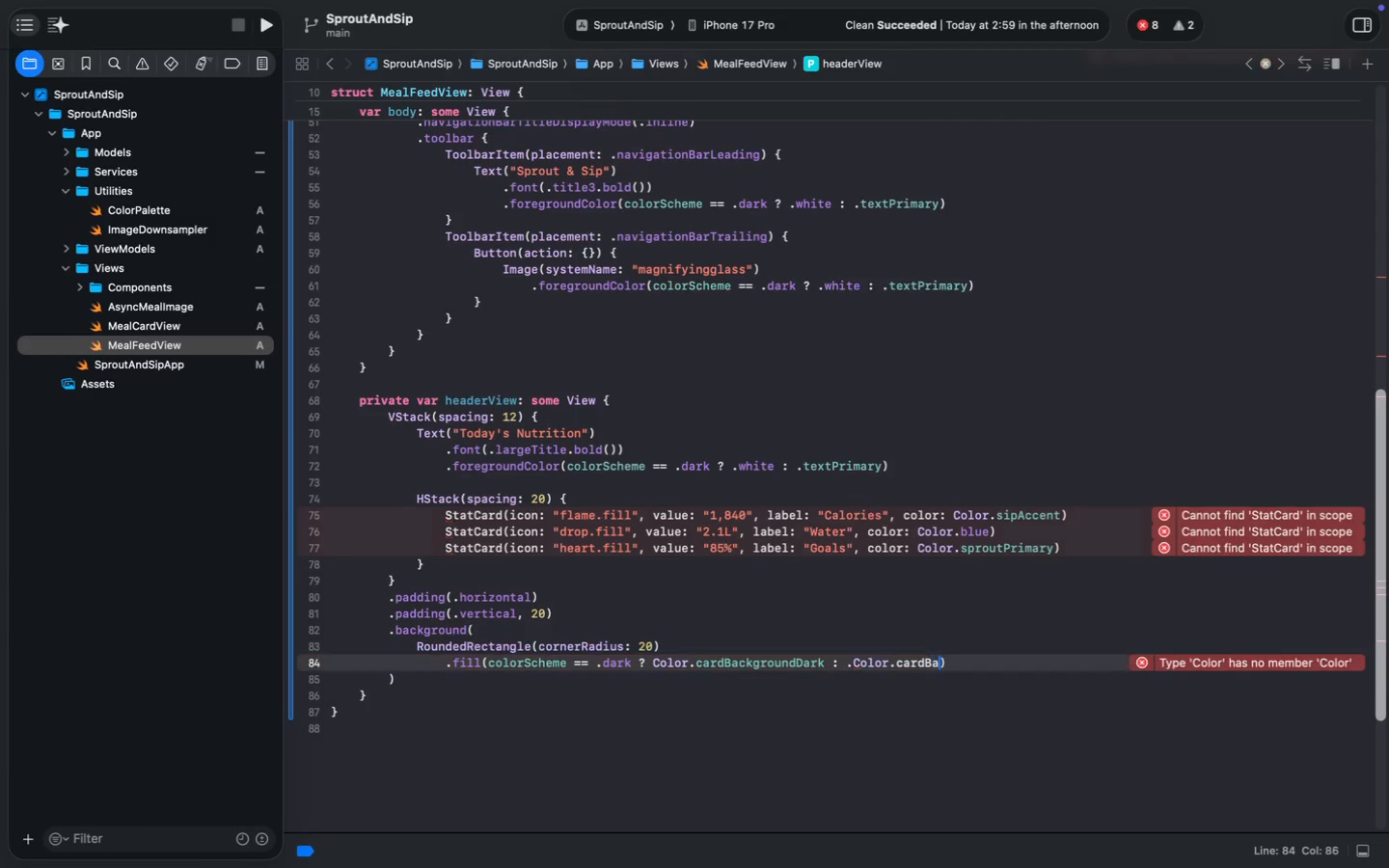 
key(Enter)
 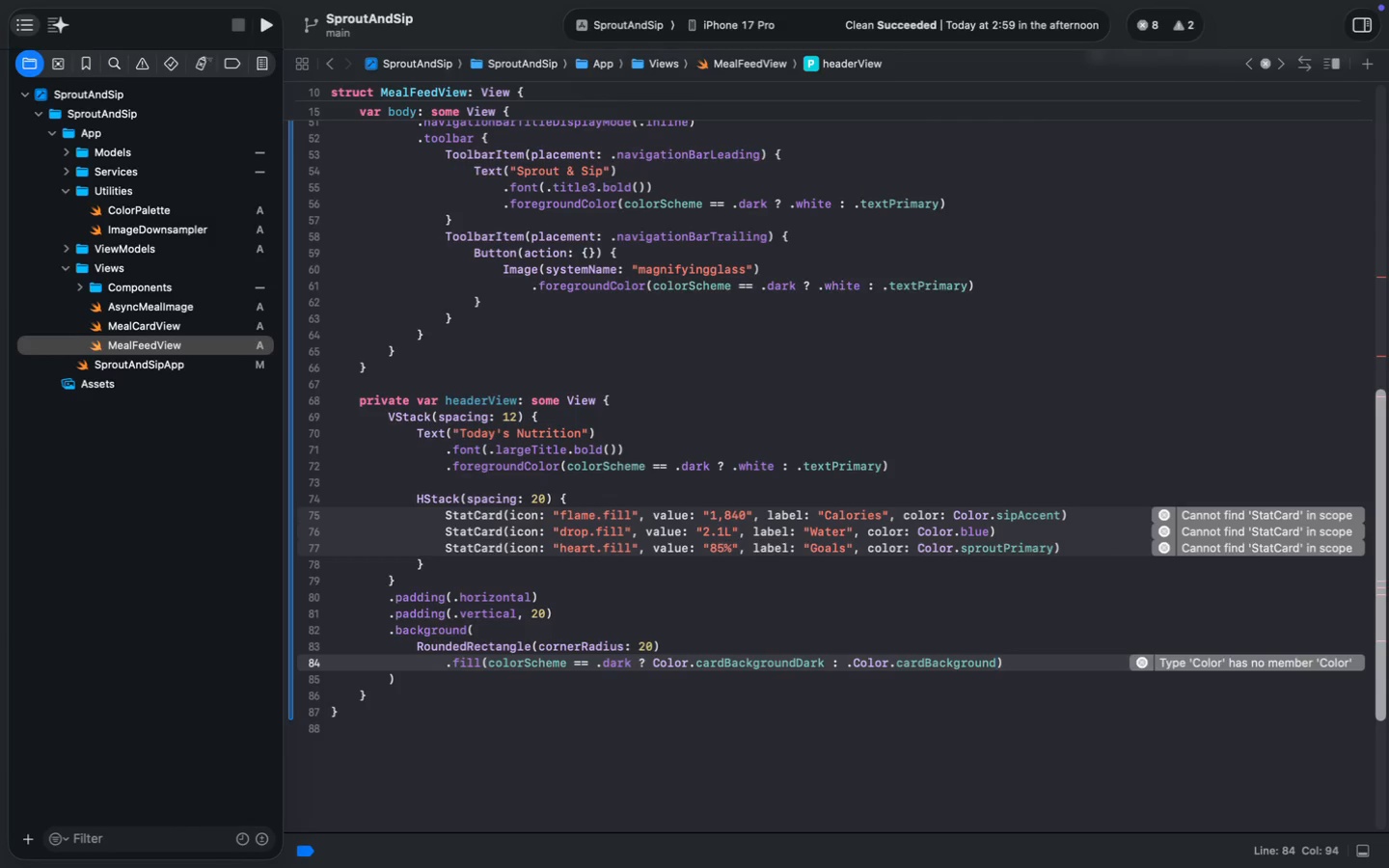 
key(ArrowRight)
 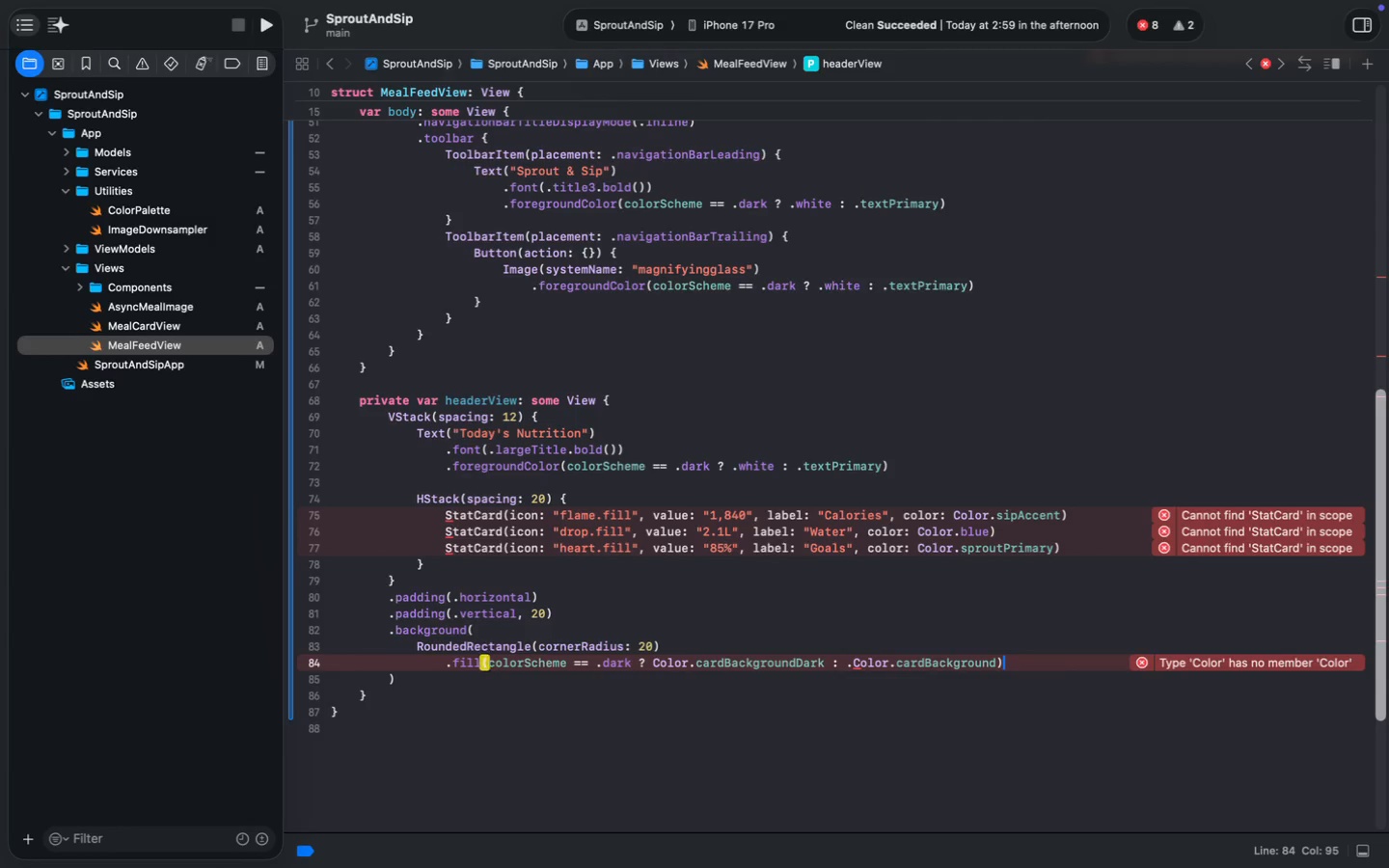 
key(ArrowLeft)
 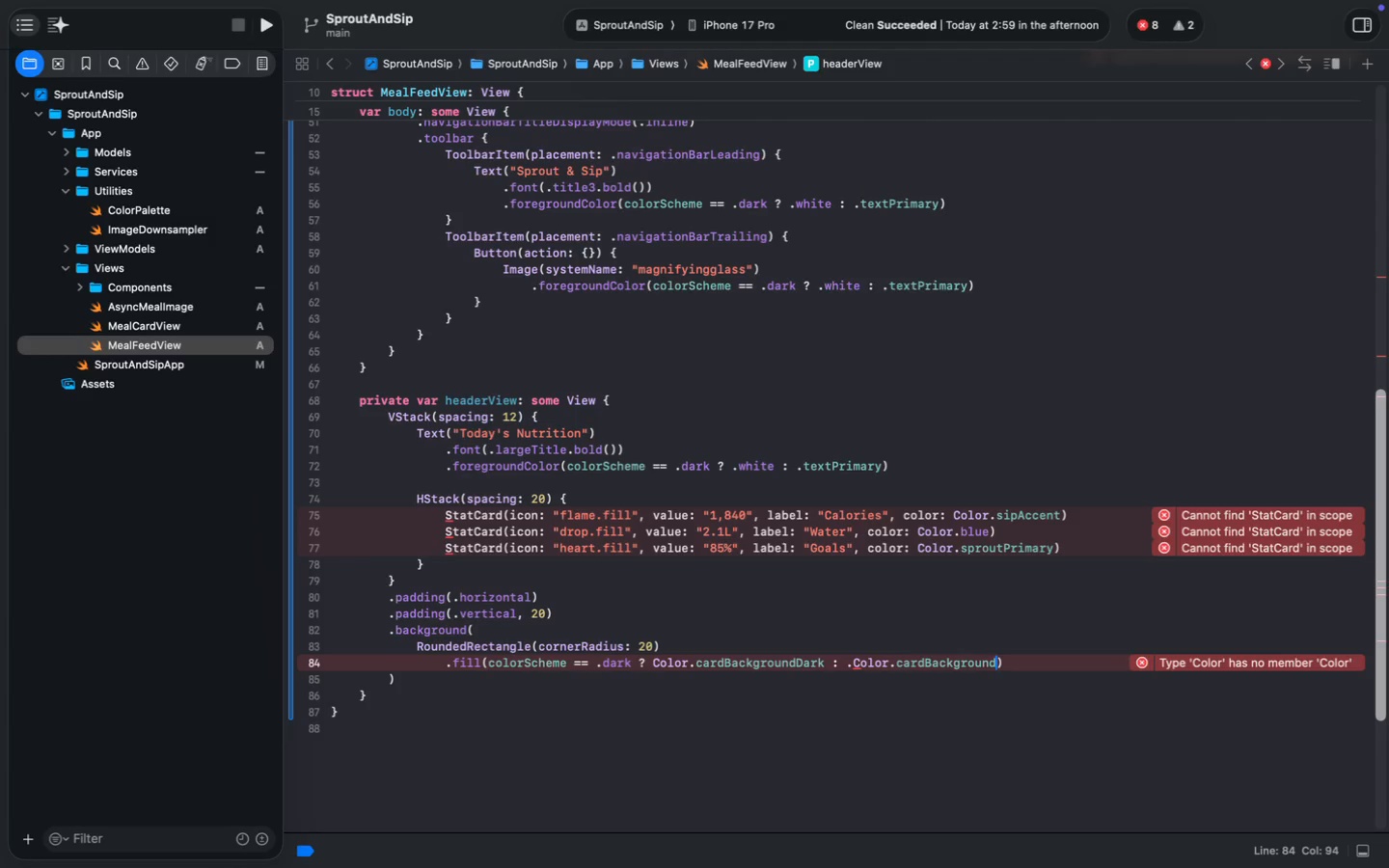 
key(Alt+ArrowLeft)
 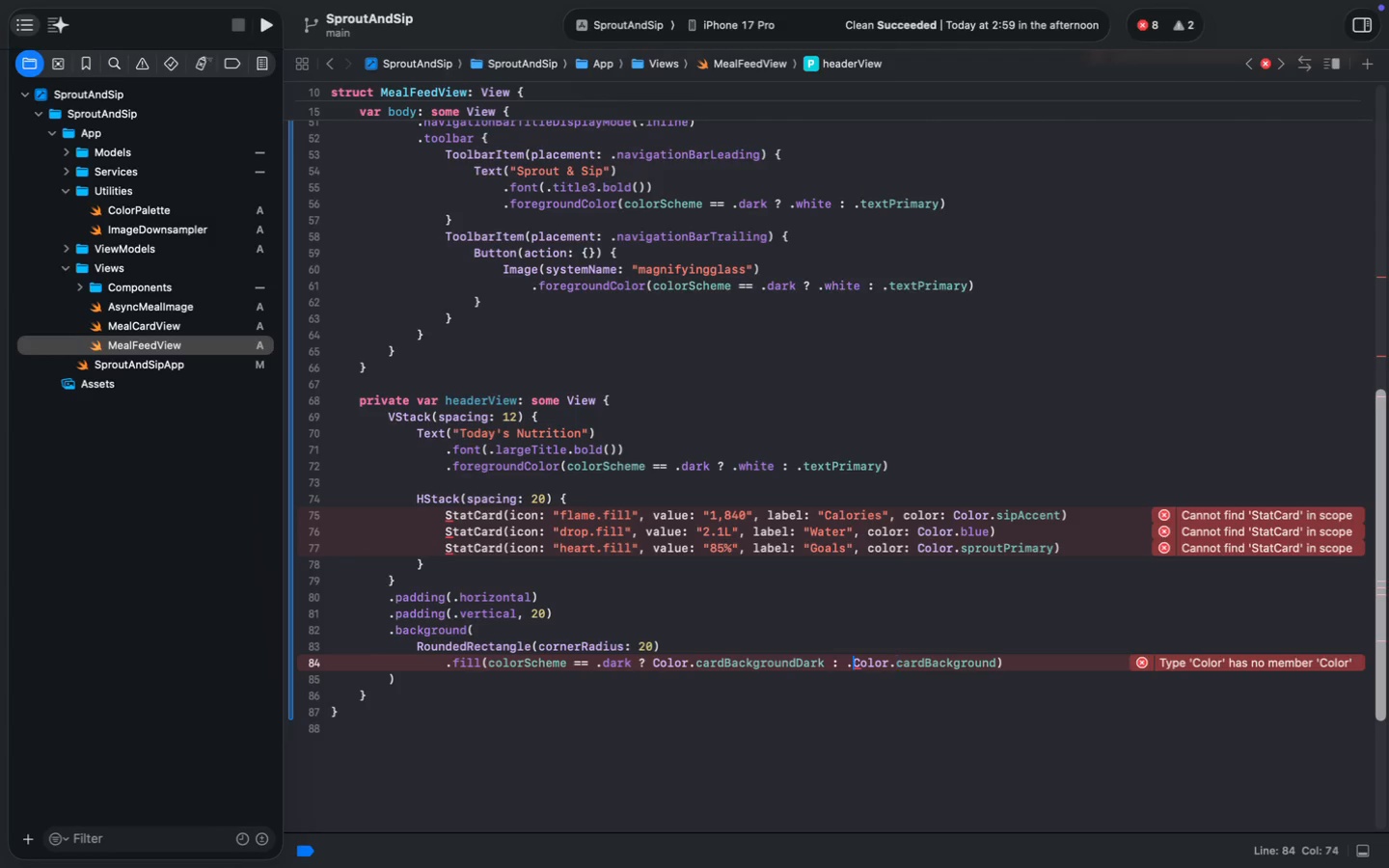 
key(Alt+ArrowLeft)
 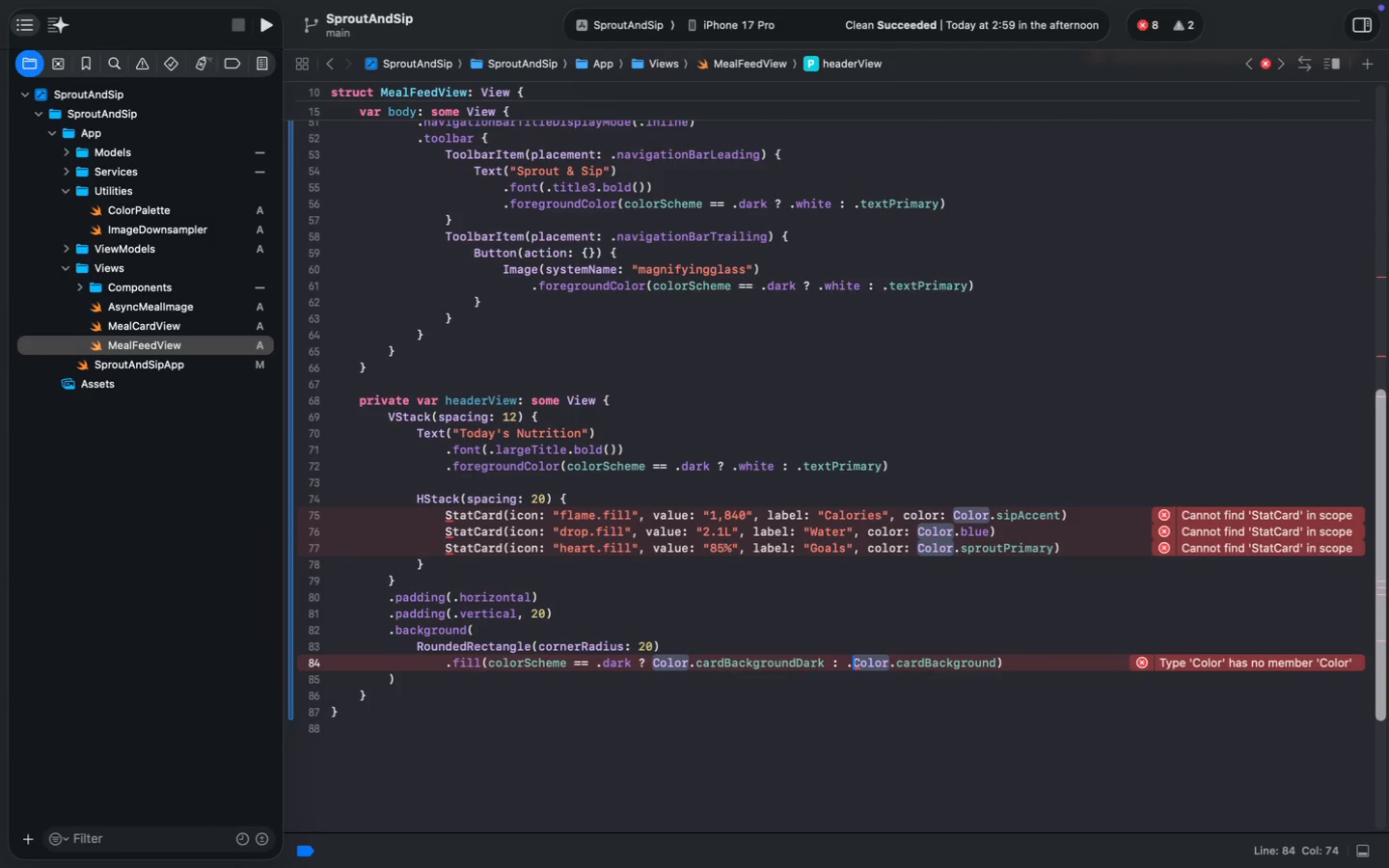 
key(Backspace)
 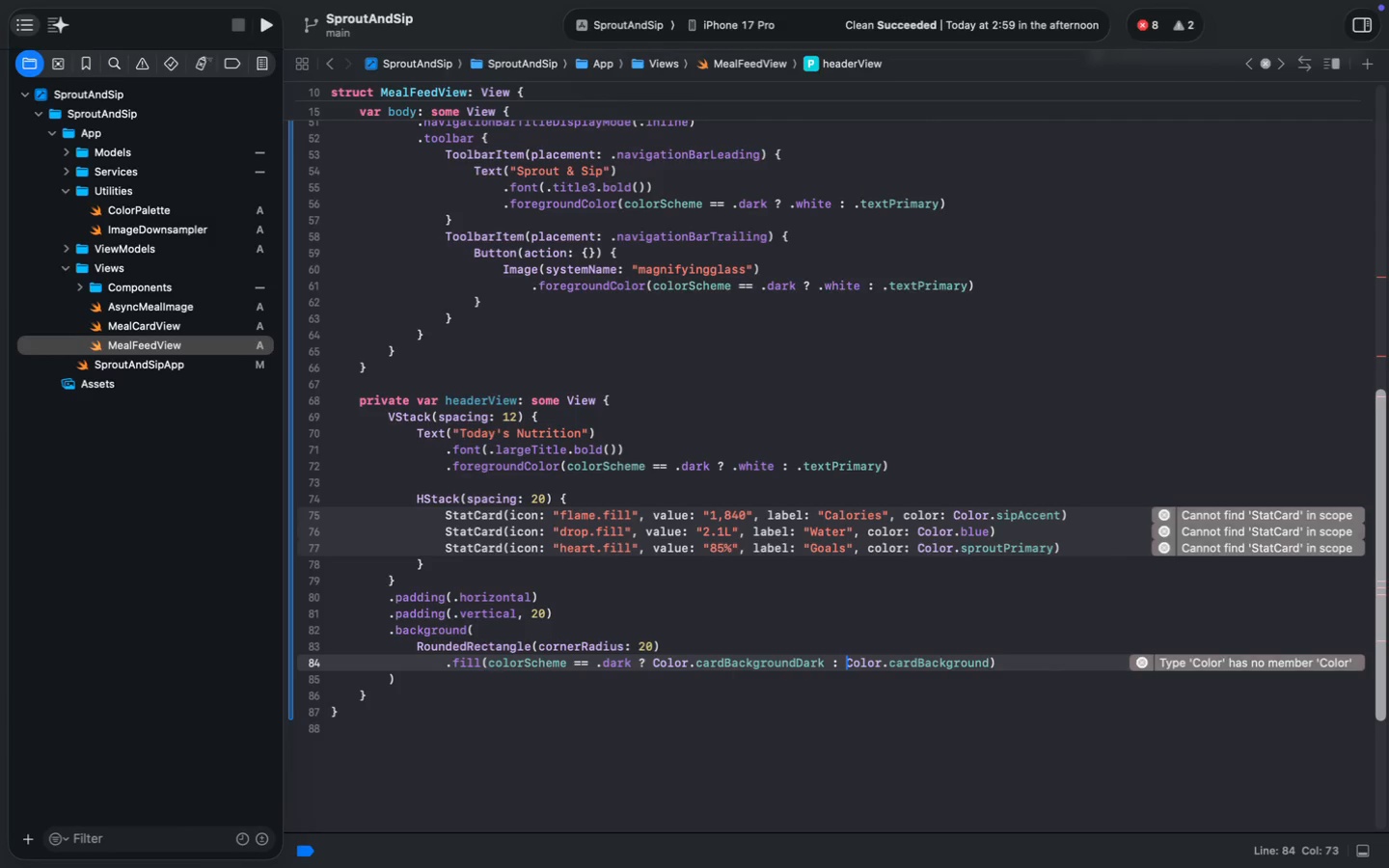 
key(Meta+ArrowRight)
 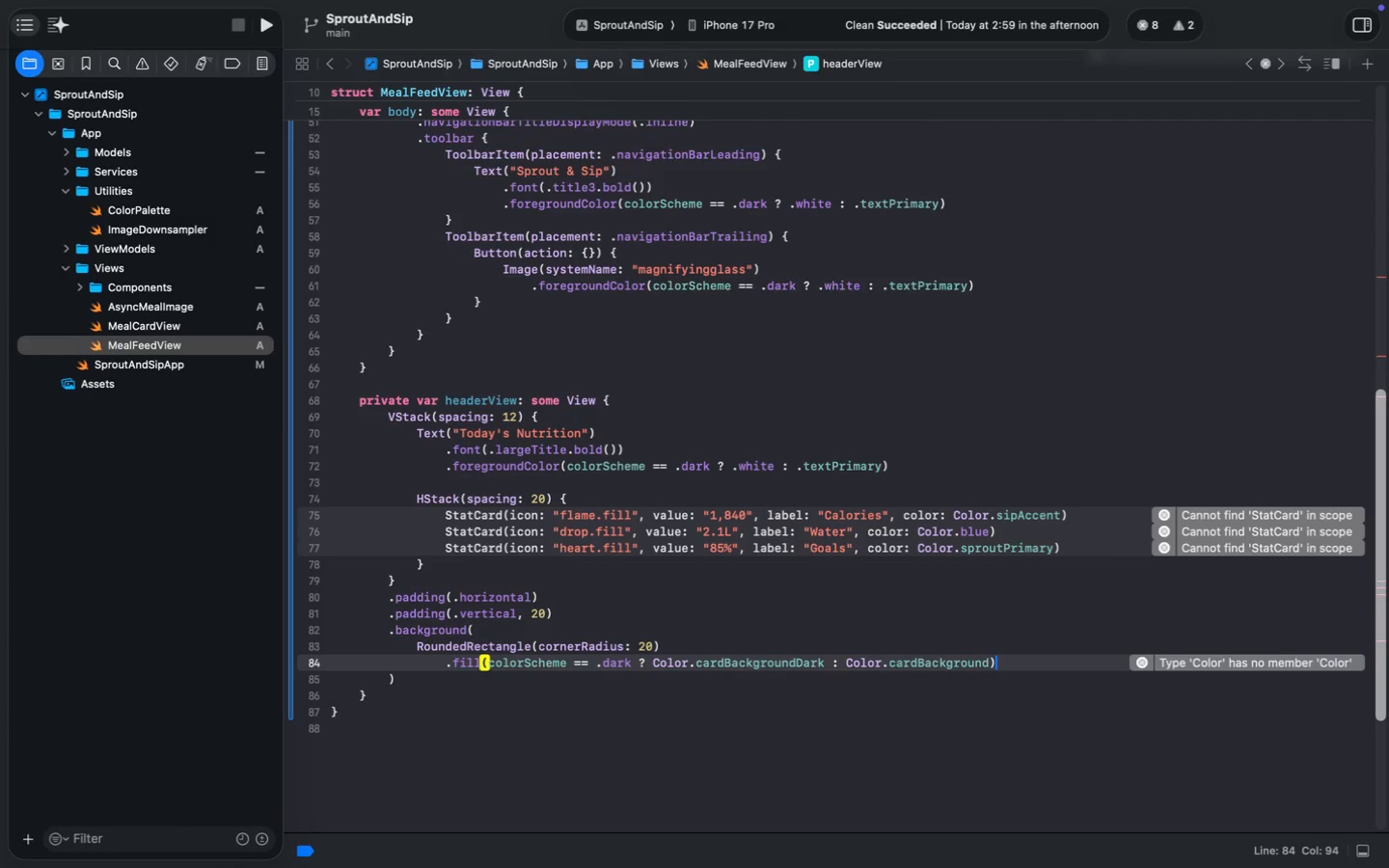 
key(Enter)
 